 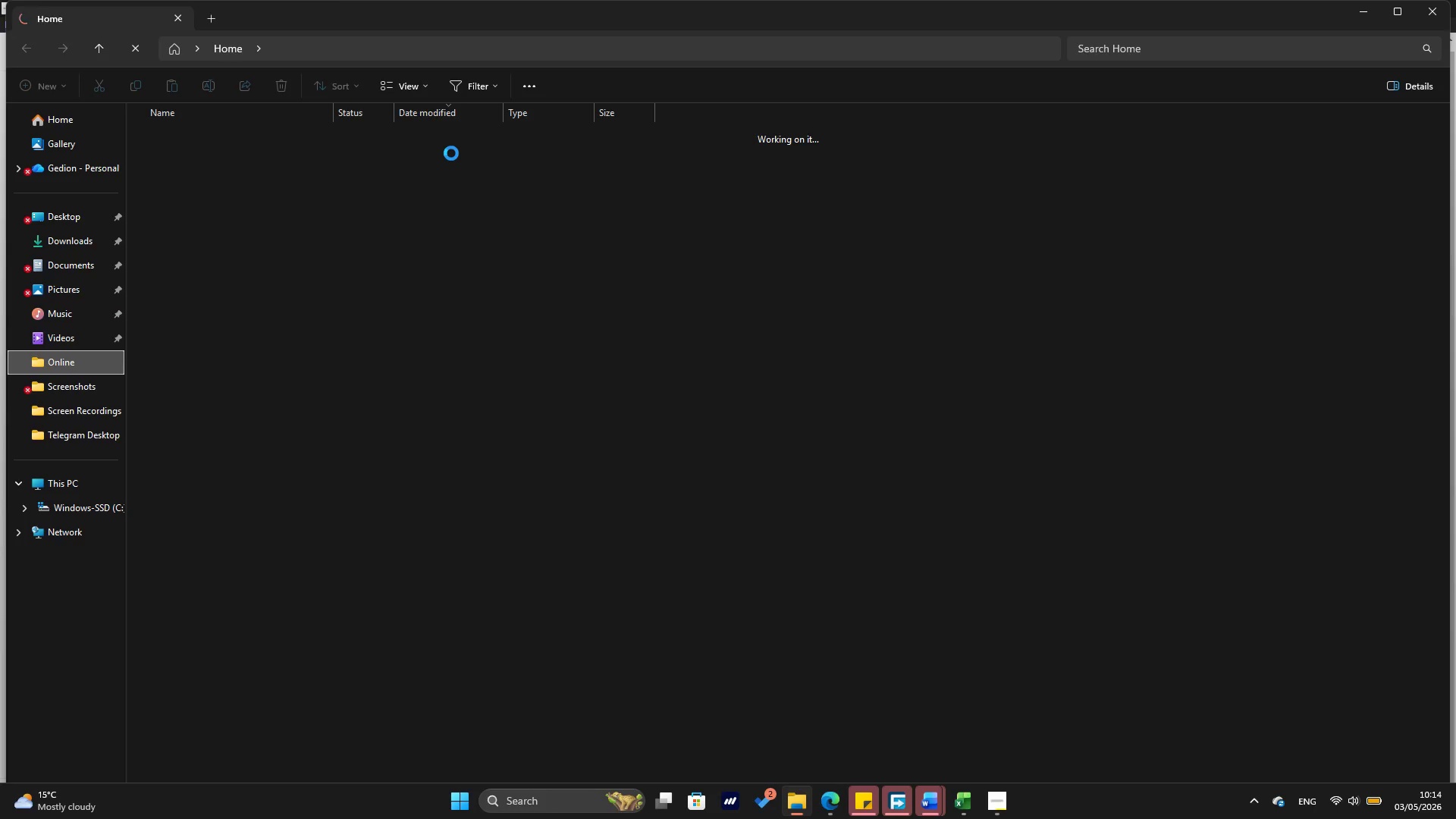 
double_click([265, 141])
 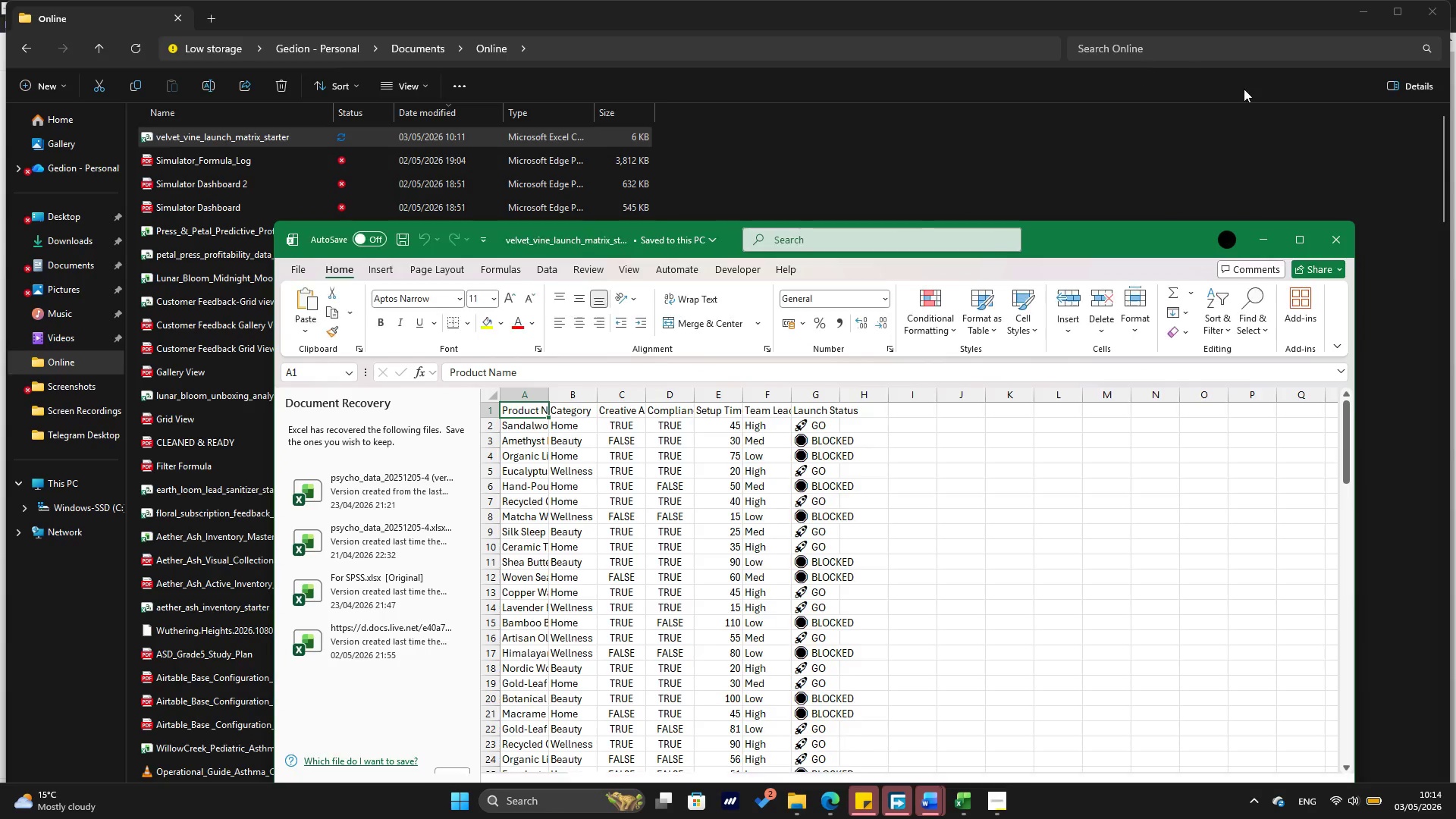 
wait(5.94)
 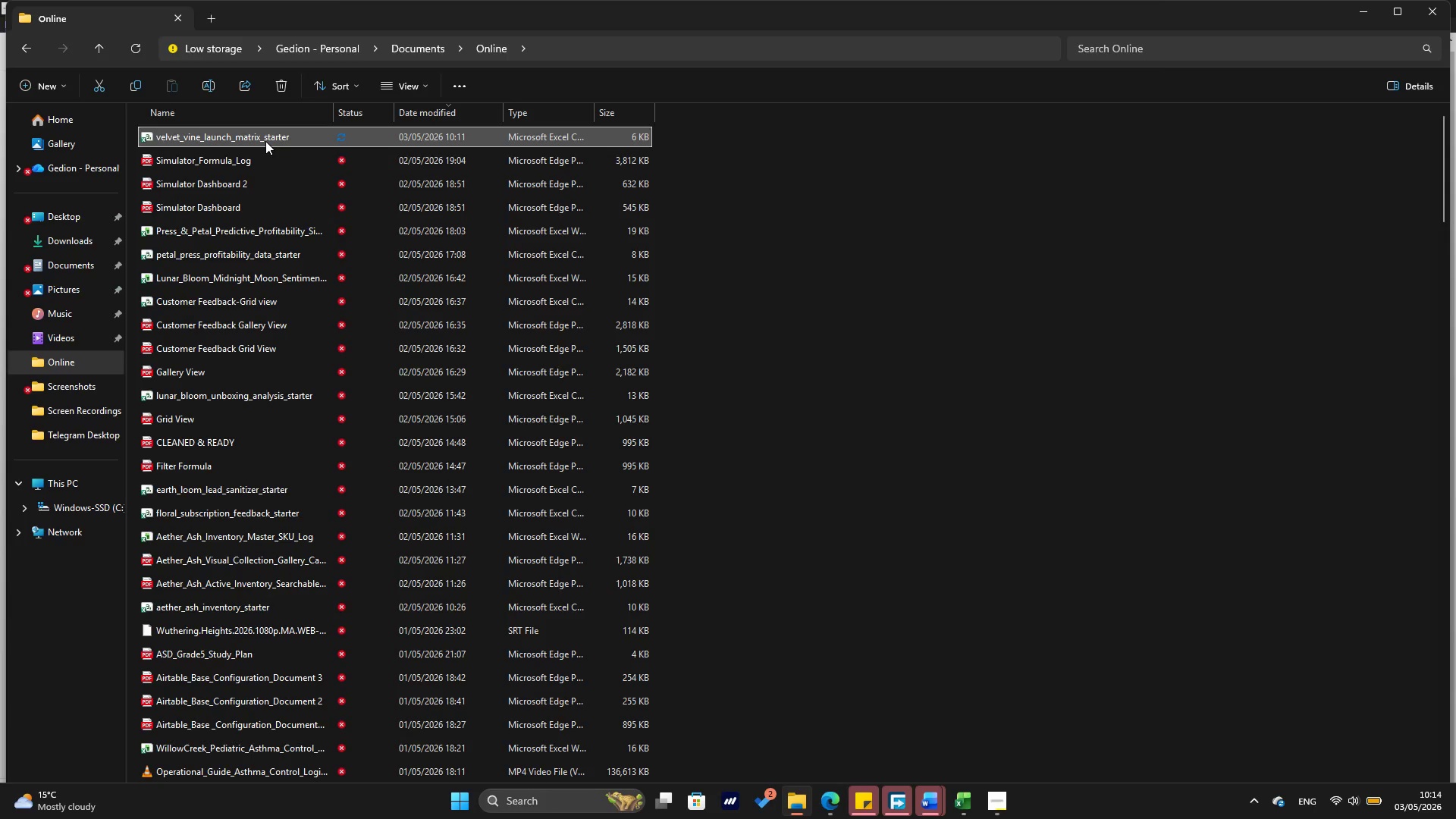 
left_click_drag(start_coordinate=[1051, 236], to_coordinate=[1216, 196])
 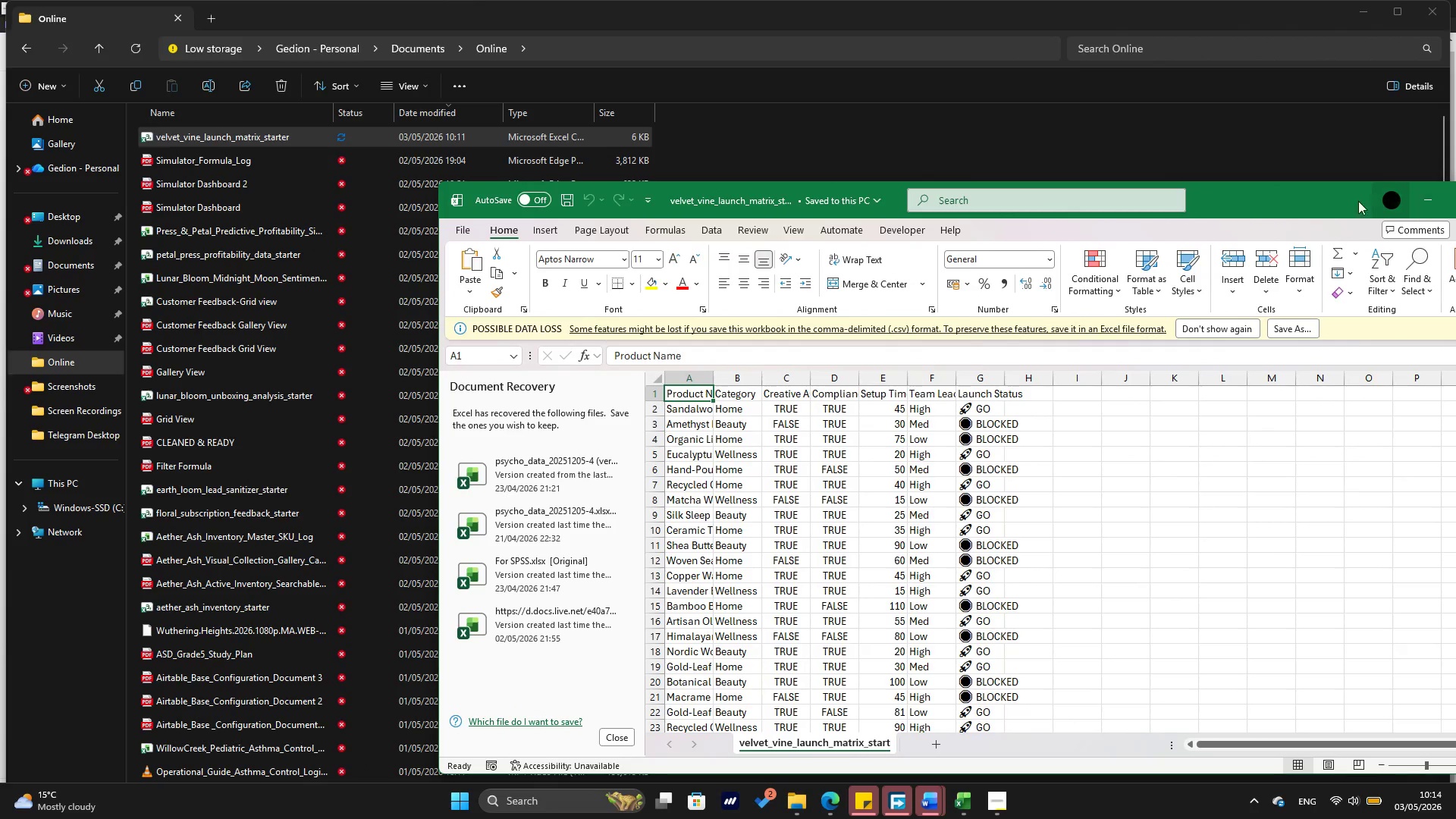 
left_click_drag(start_coordinate=[1332, 199], to_coordinate=[1031, 103])
 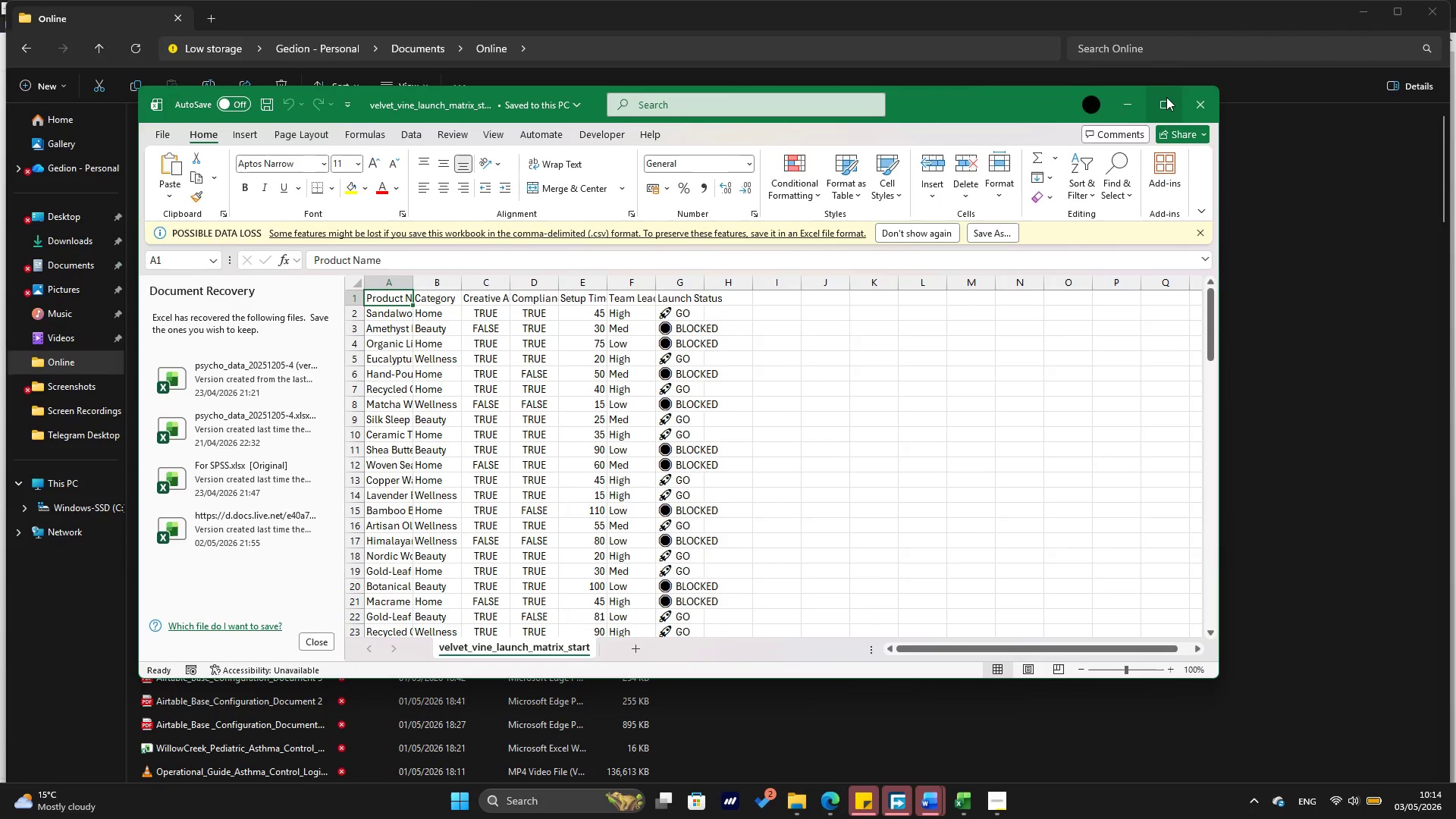 
left_click([1167, 102])
 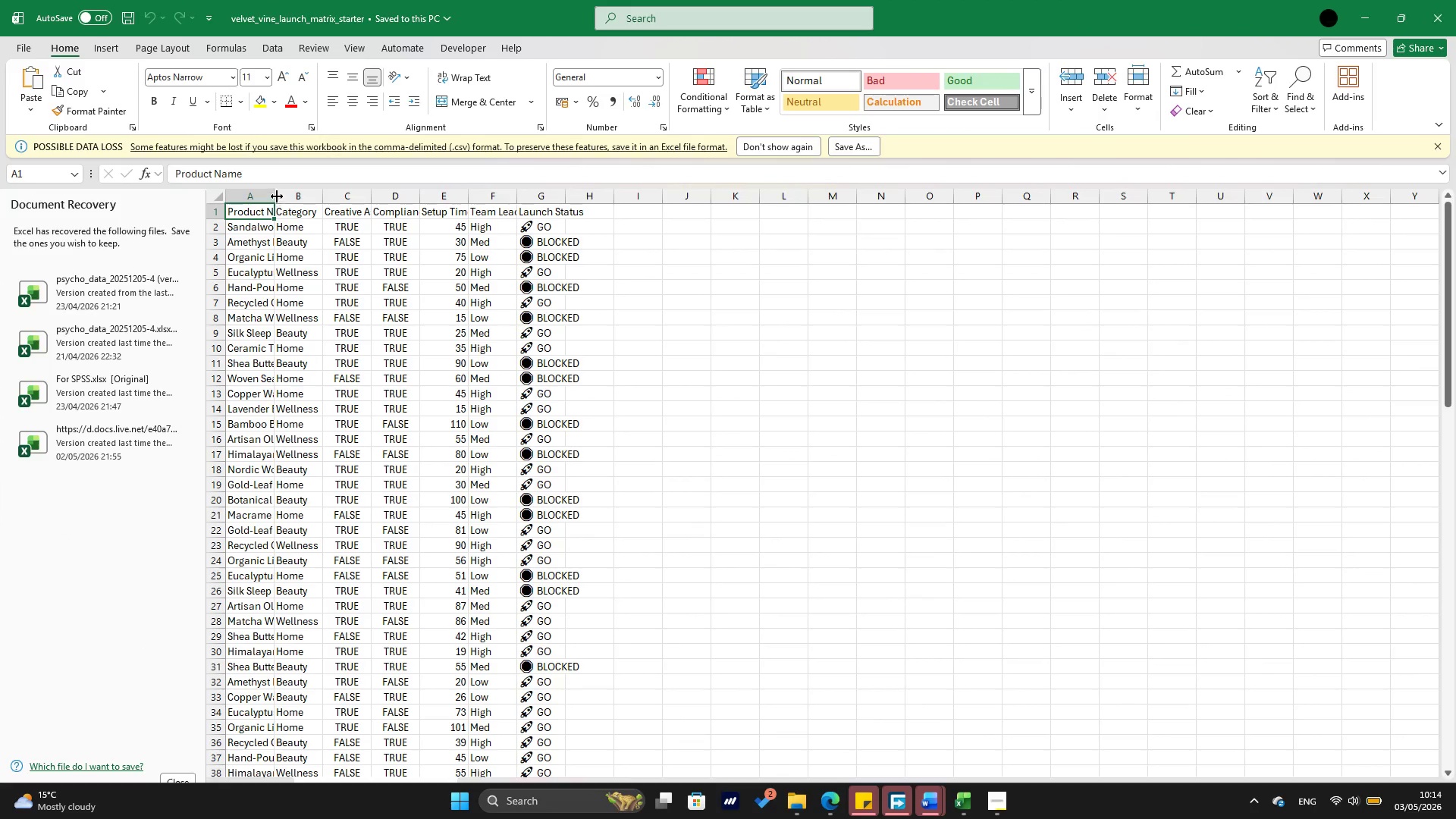 
double_click([275, 193])
 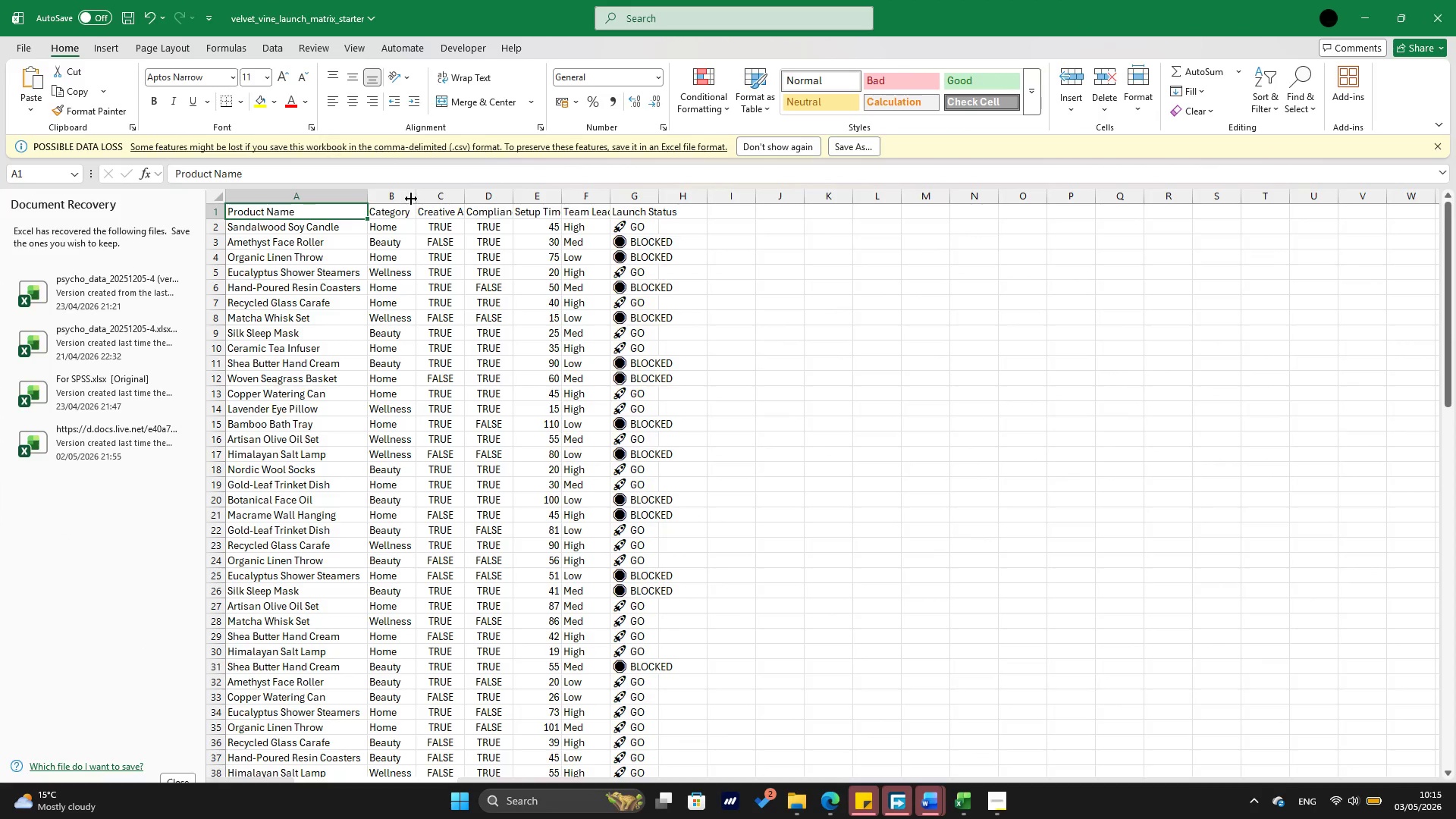 
double_click([413, 199])
 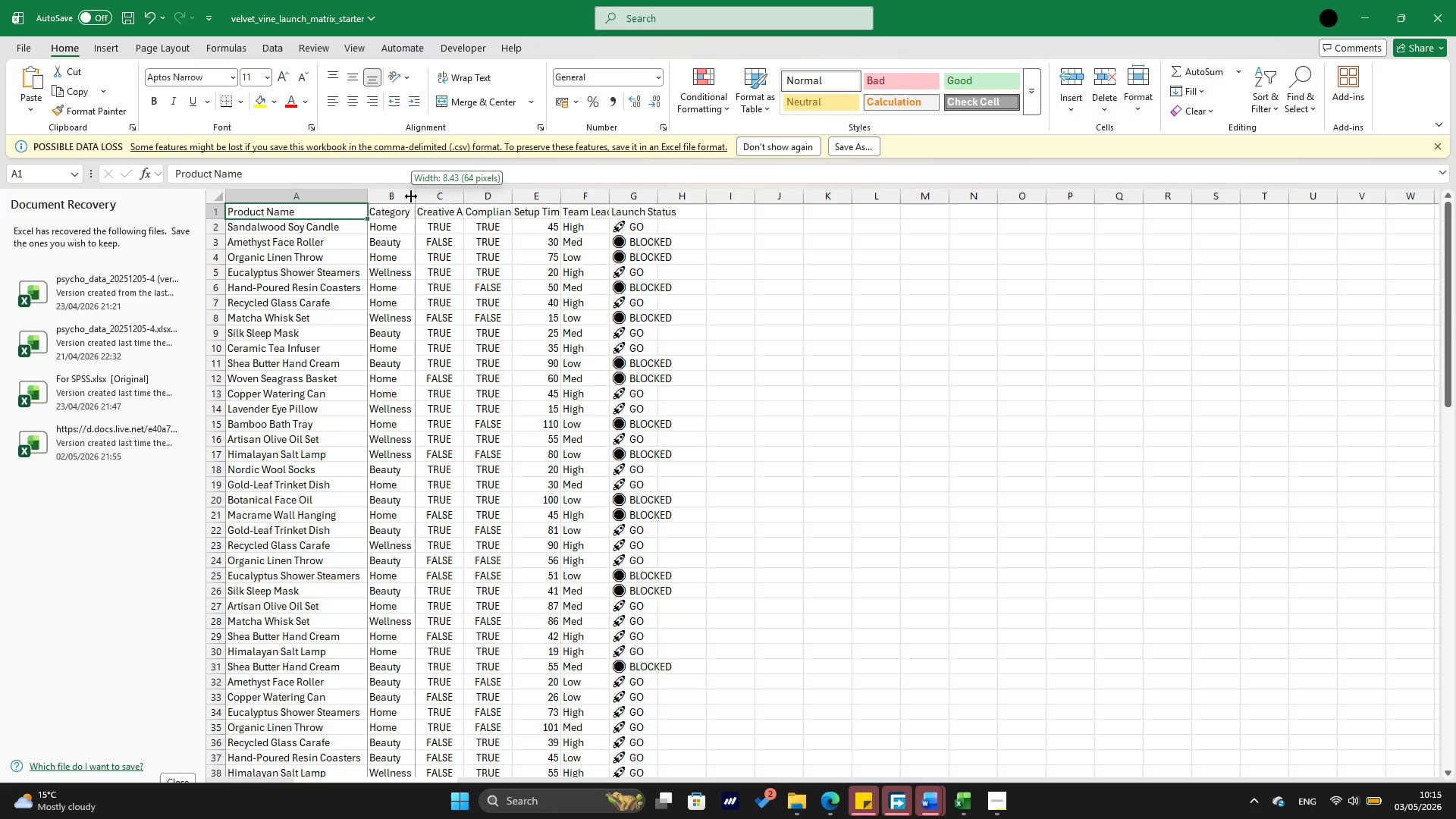 
double_click([411, 196])
 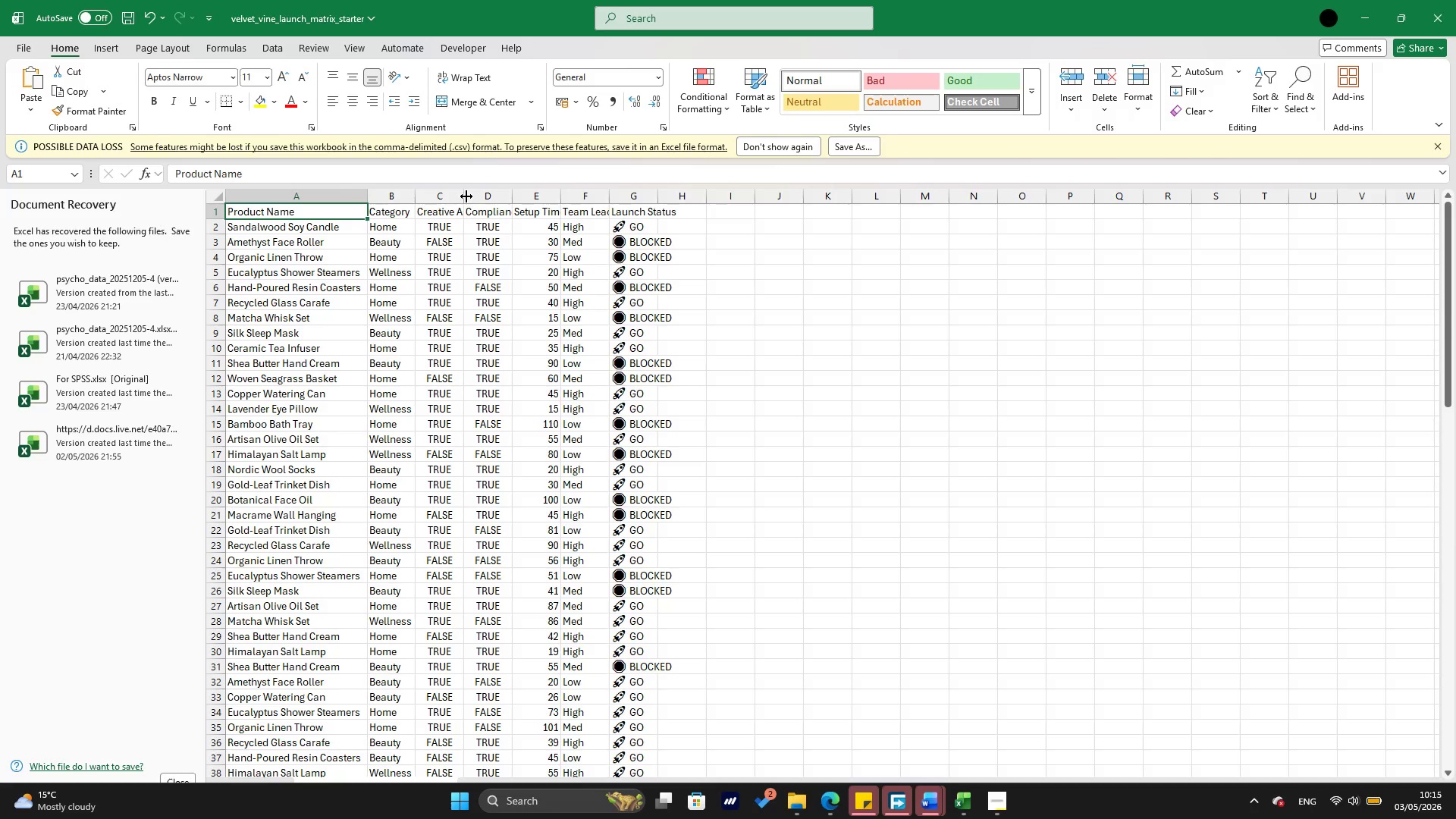 
double_click([466, 196])
 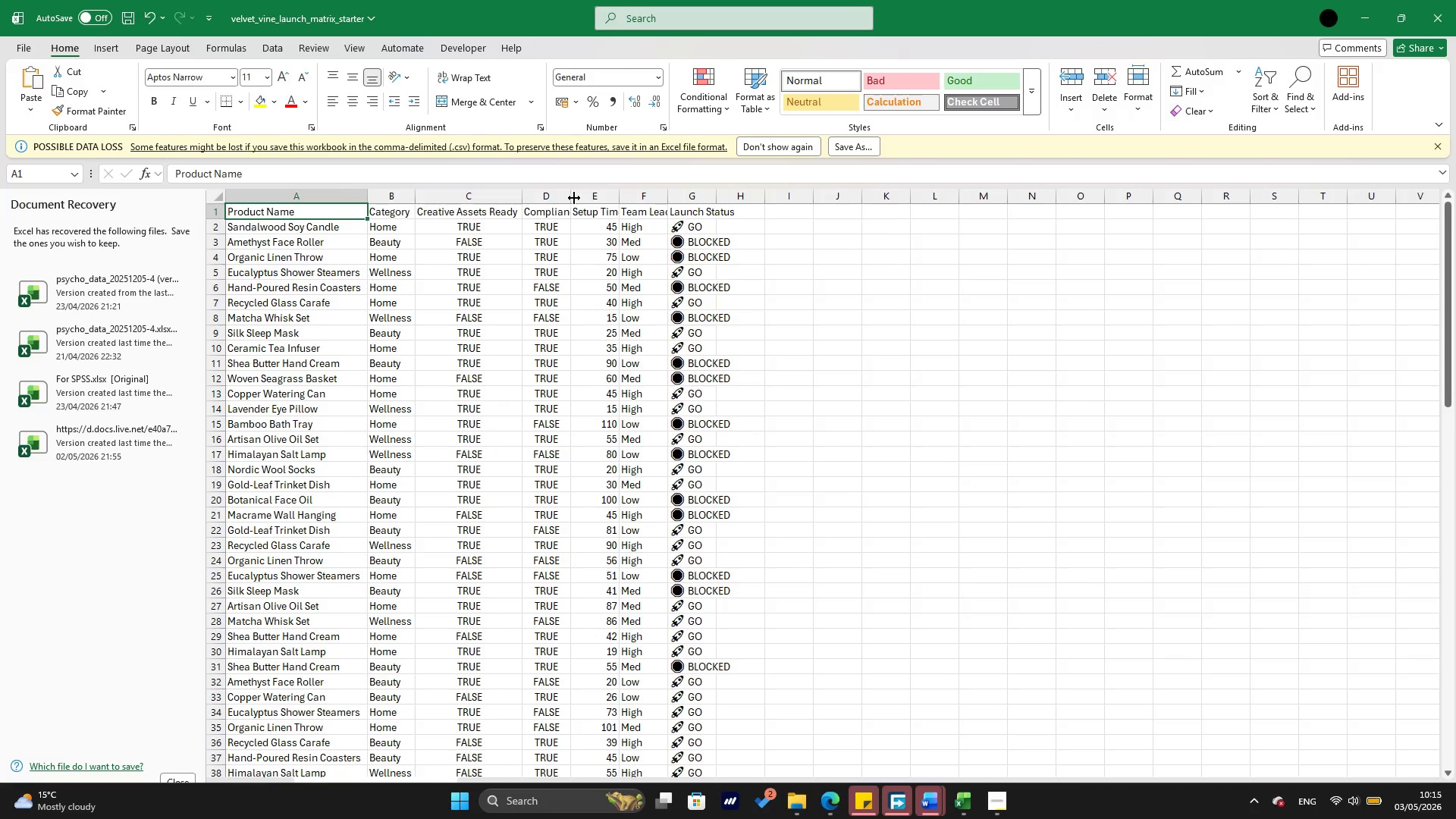 
double_click([573, 199])
 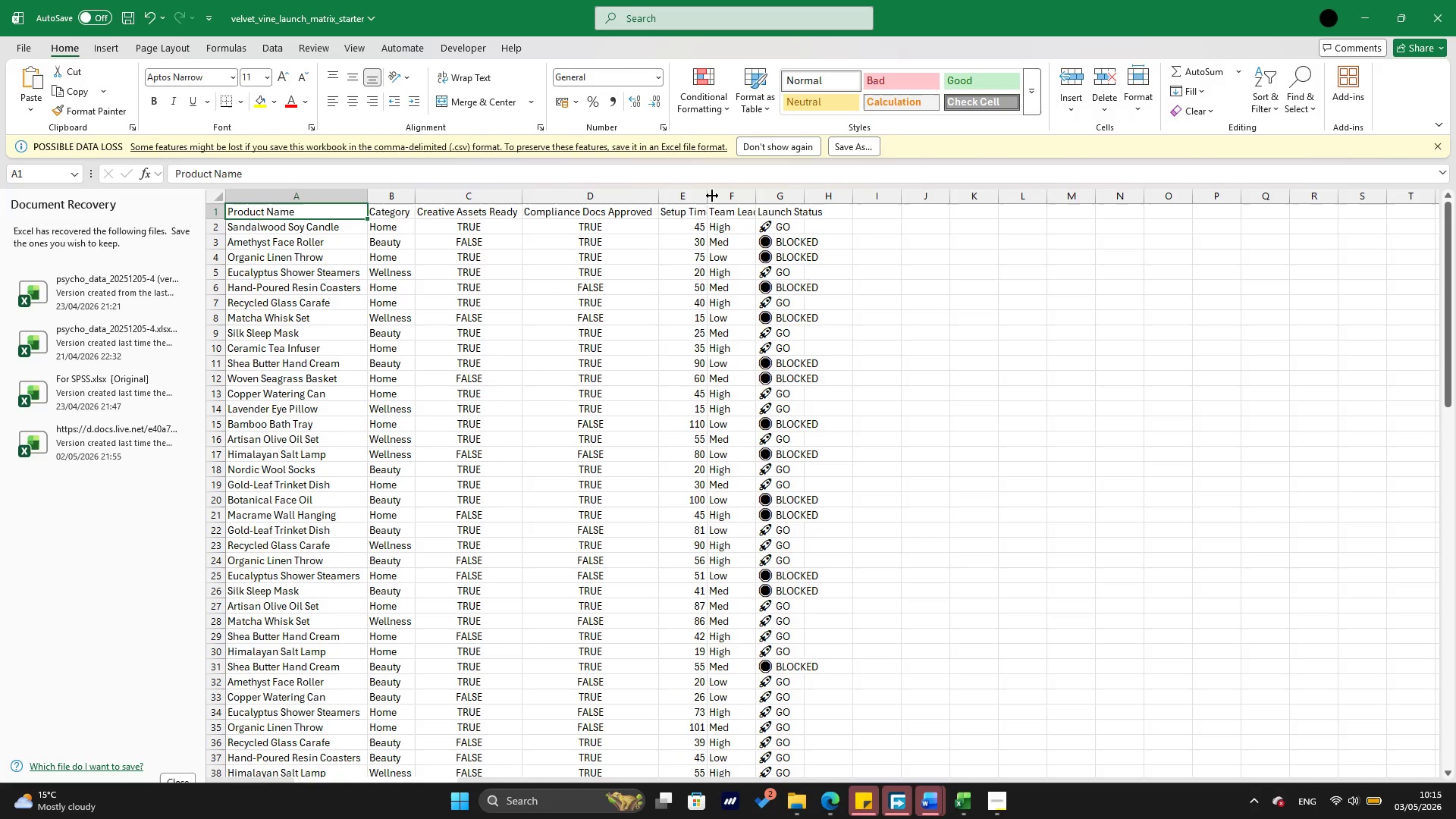 
double_click([711, 196])
 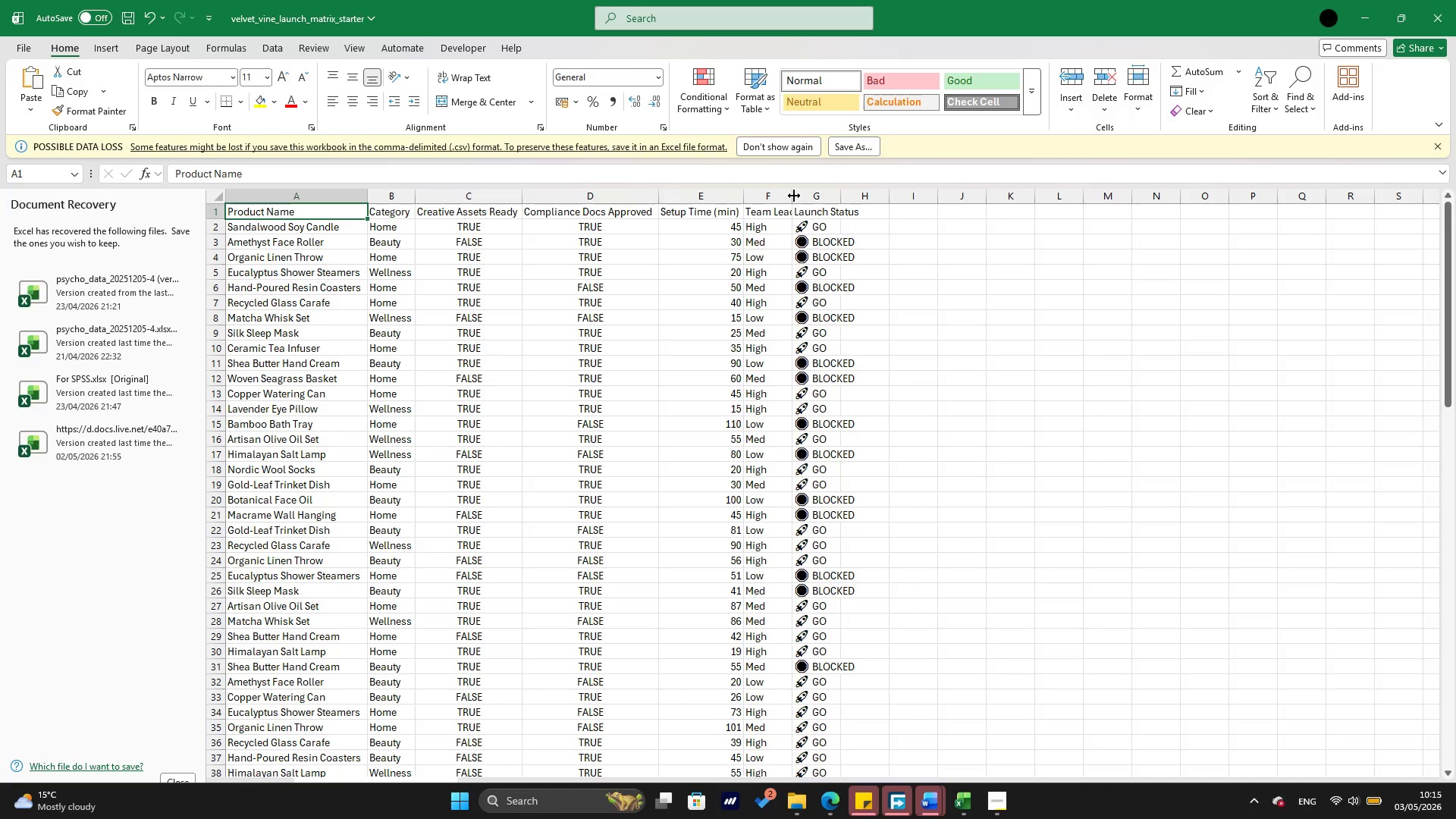 
double_click([794, 196])
 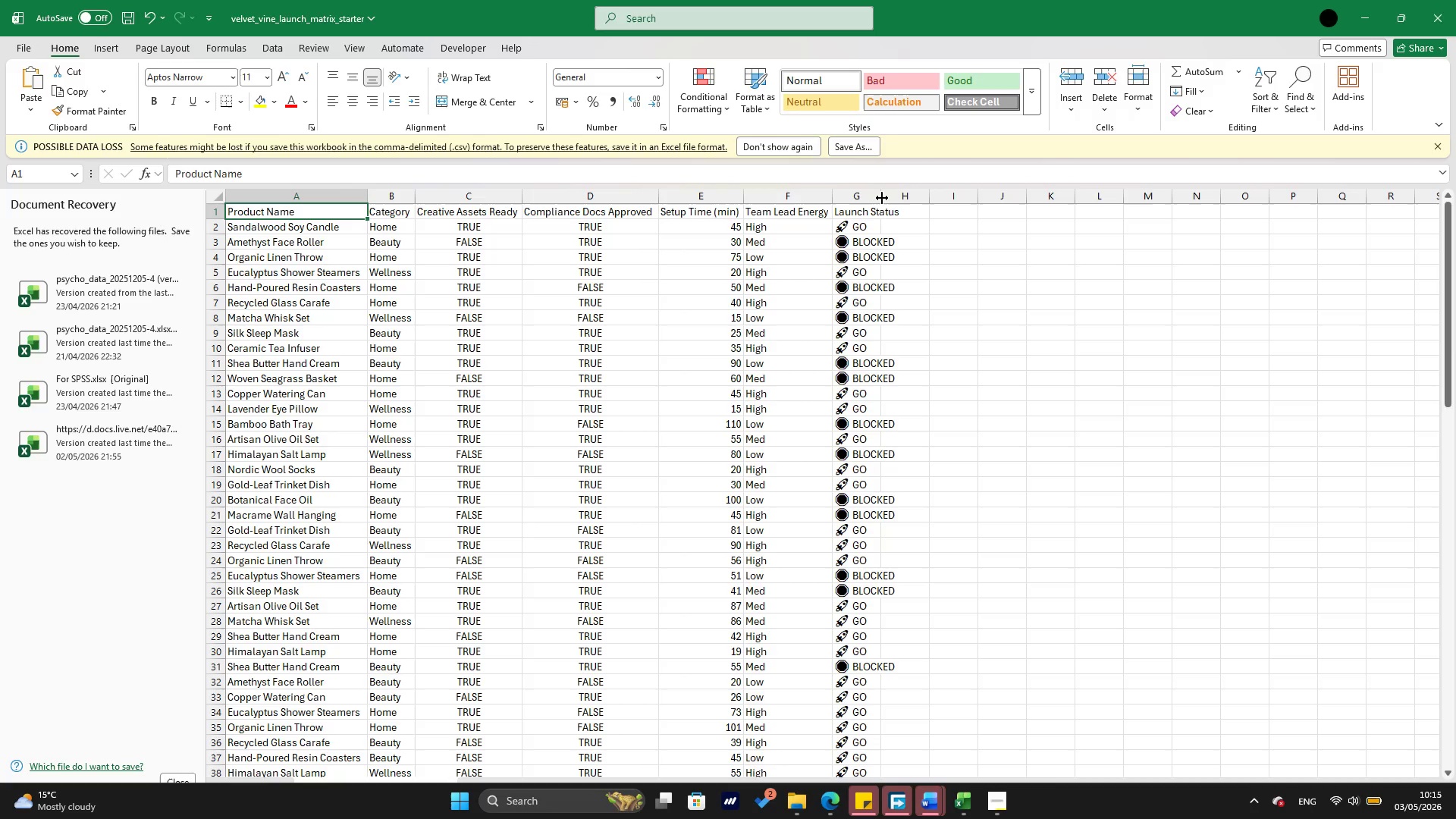 
double_click([882, 198])
 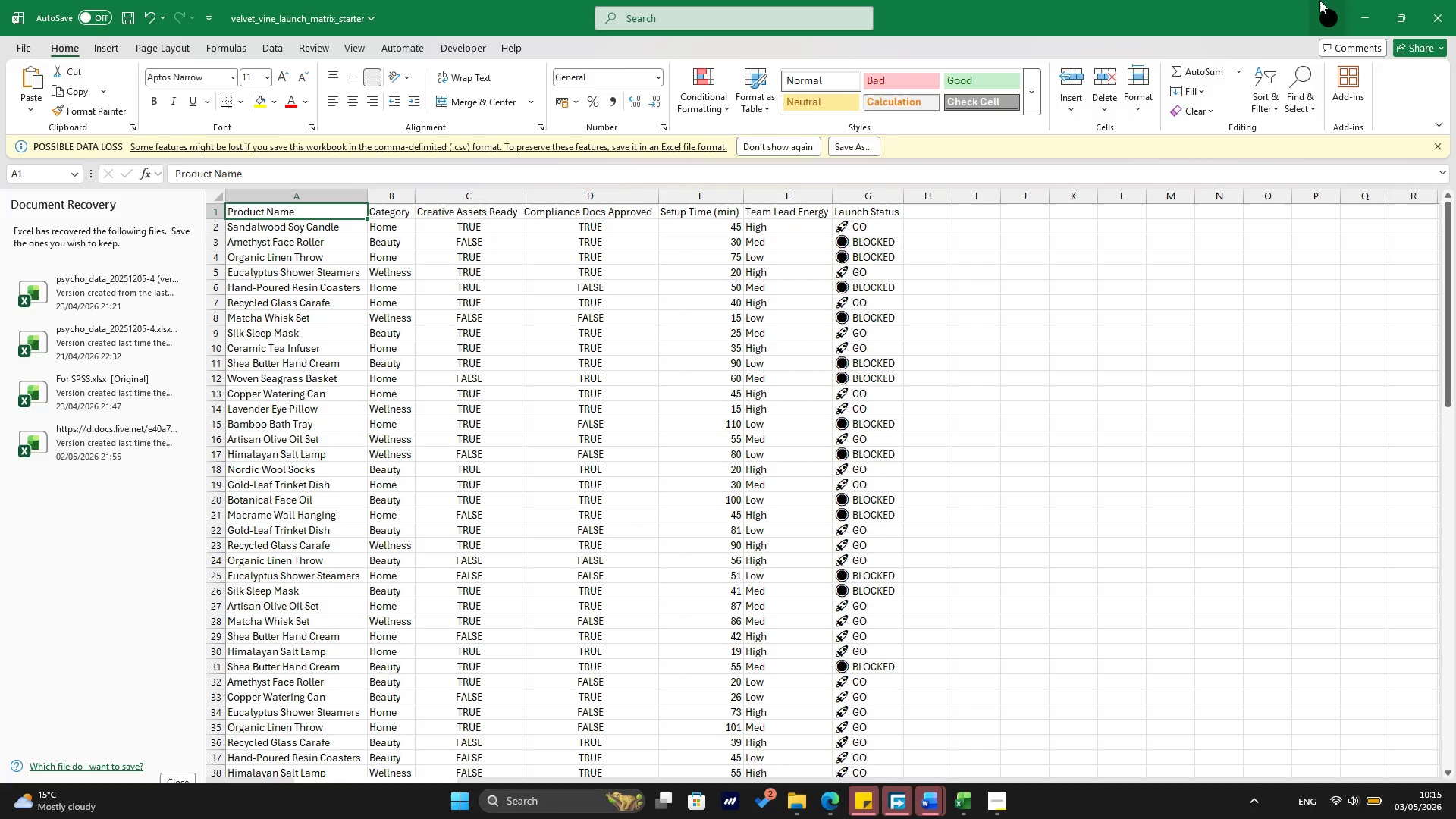 
wait(10.08)
 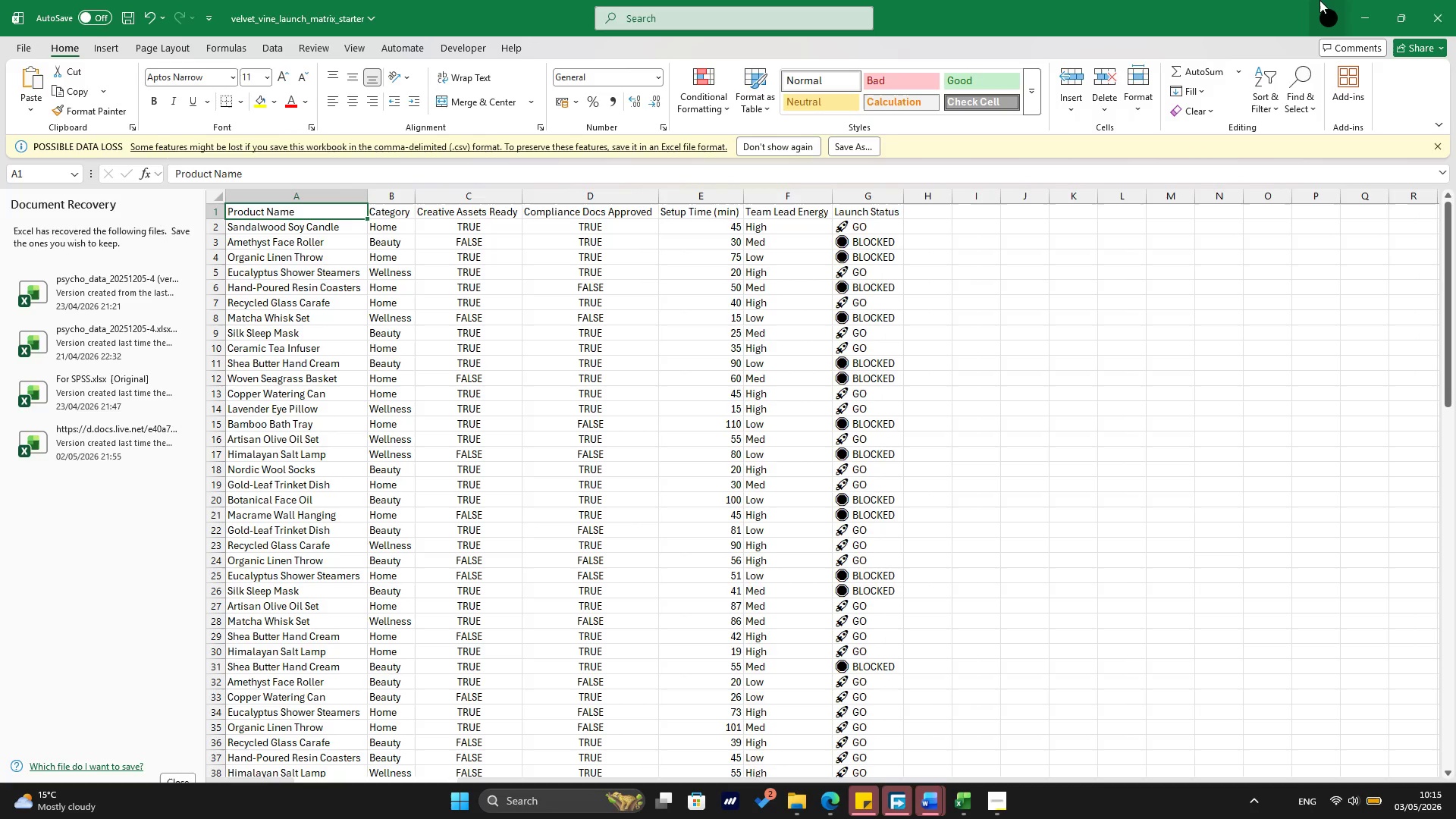 
left_click([1364, 7])
 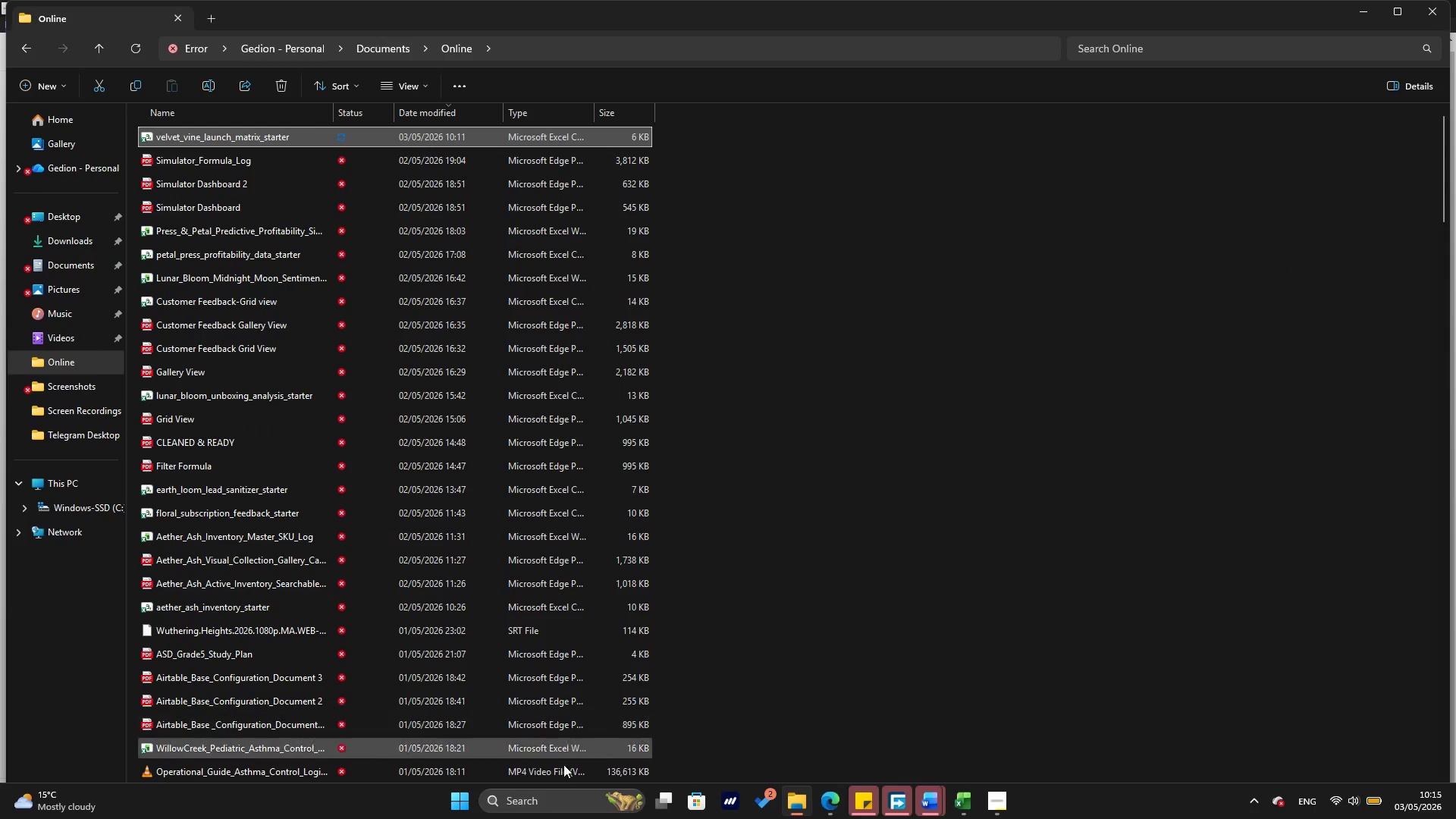 
left_click([465, 804])
 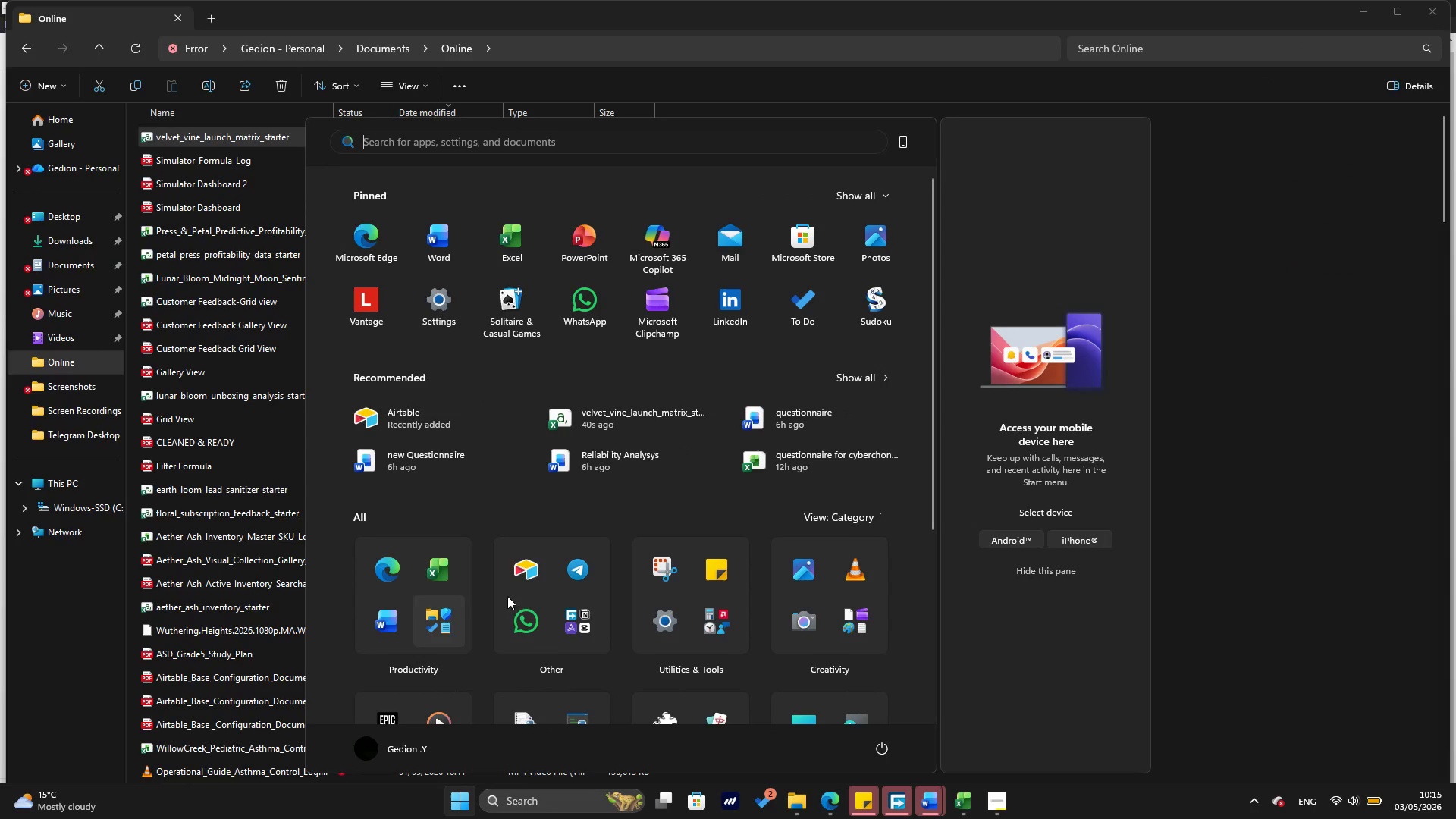 
left_click([524, 582])
 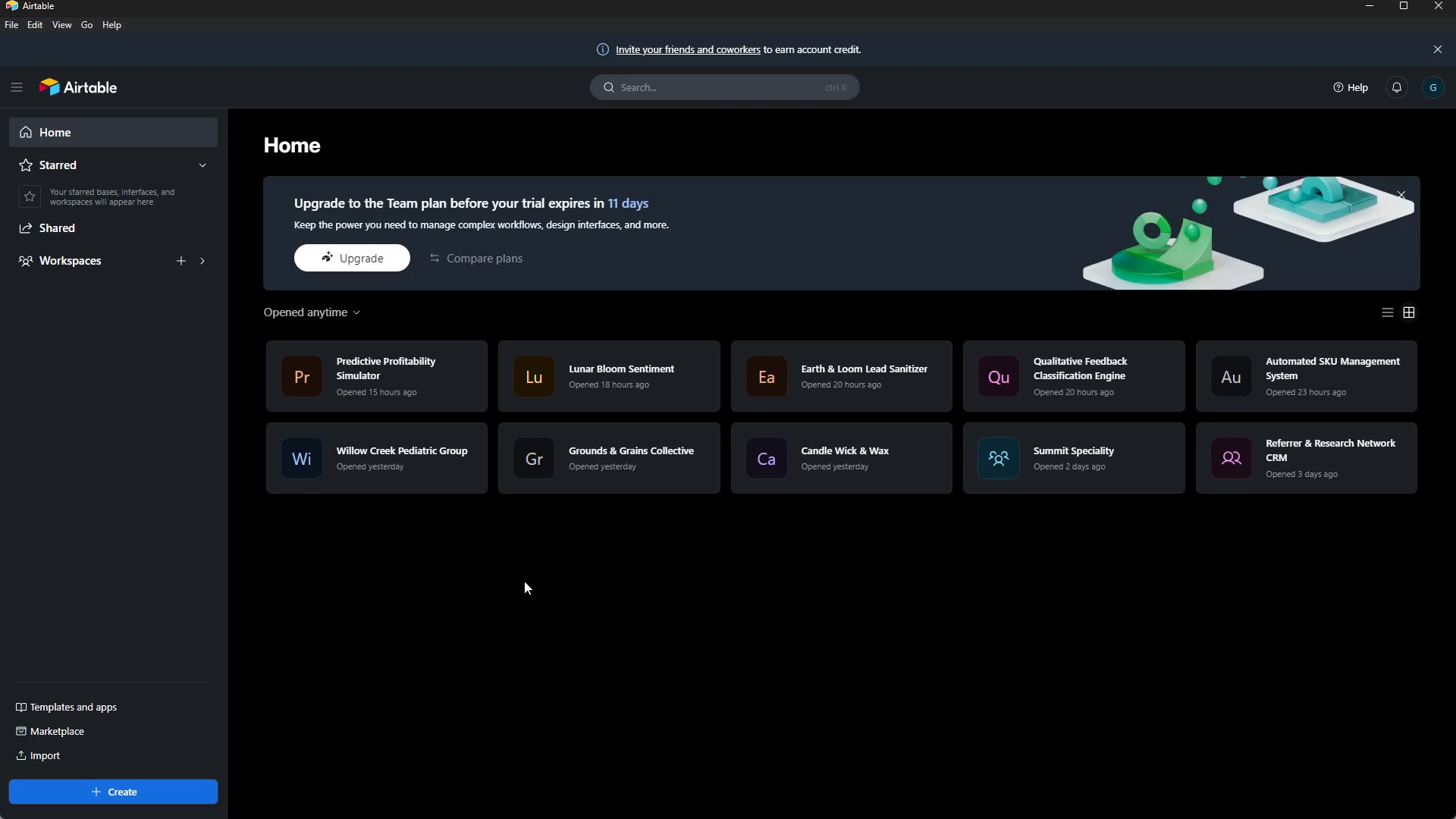 
wait(86.3)
 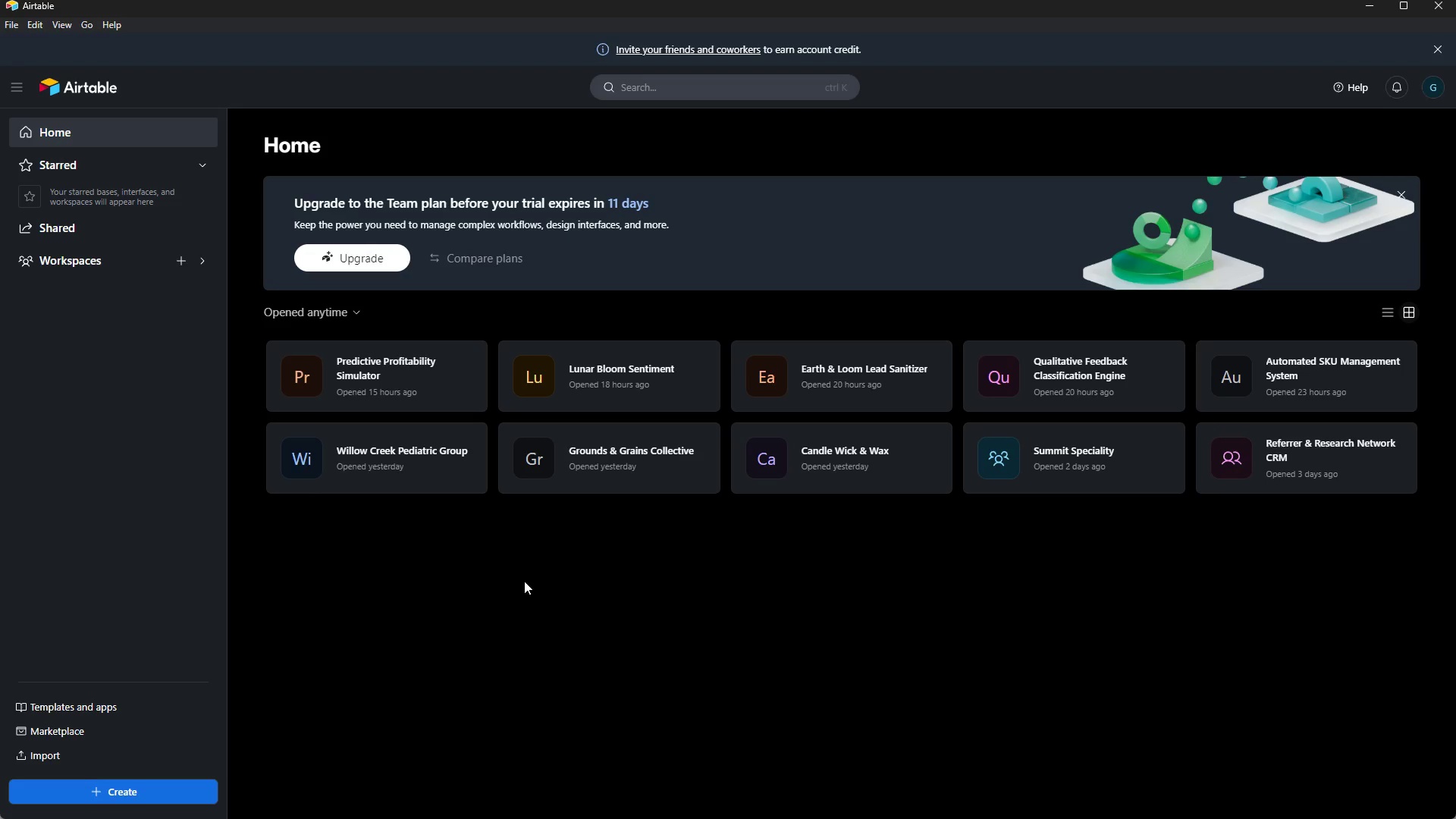 
left_click([135, 792])
 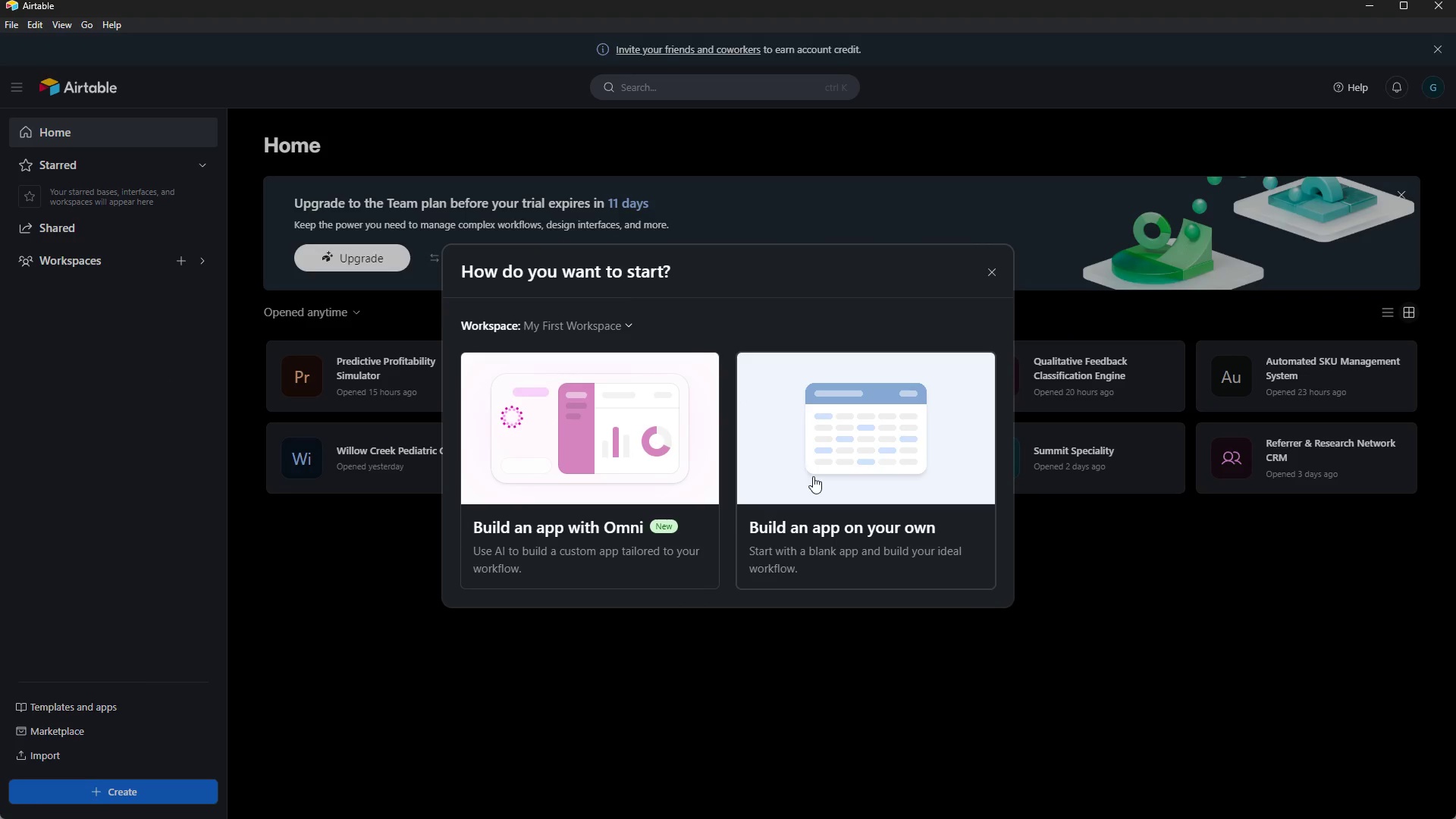 
left_click([814, 477])
 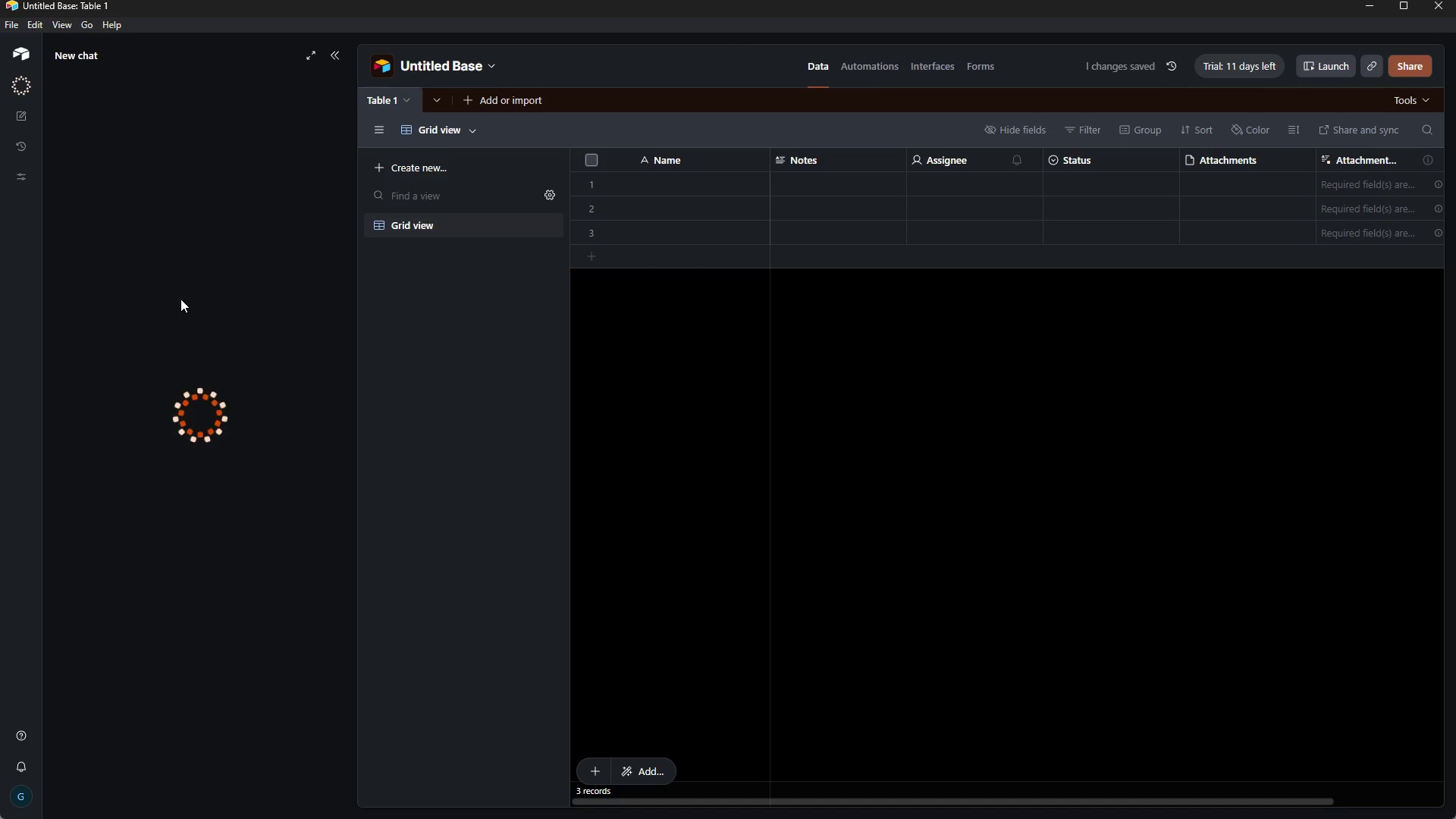 
wait(13.8)
 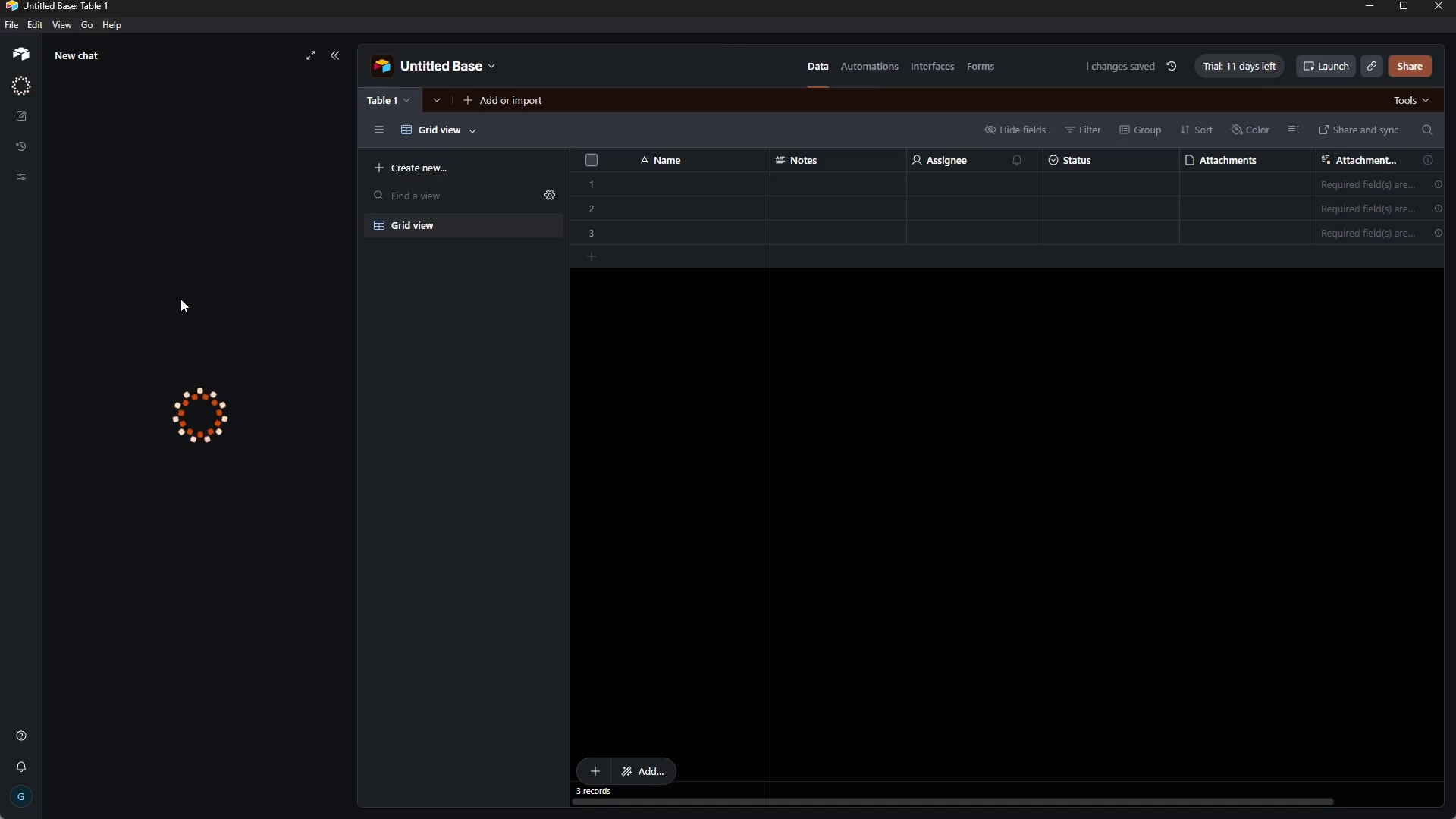 
mouse_move([341, 82])
 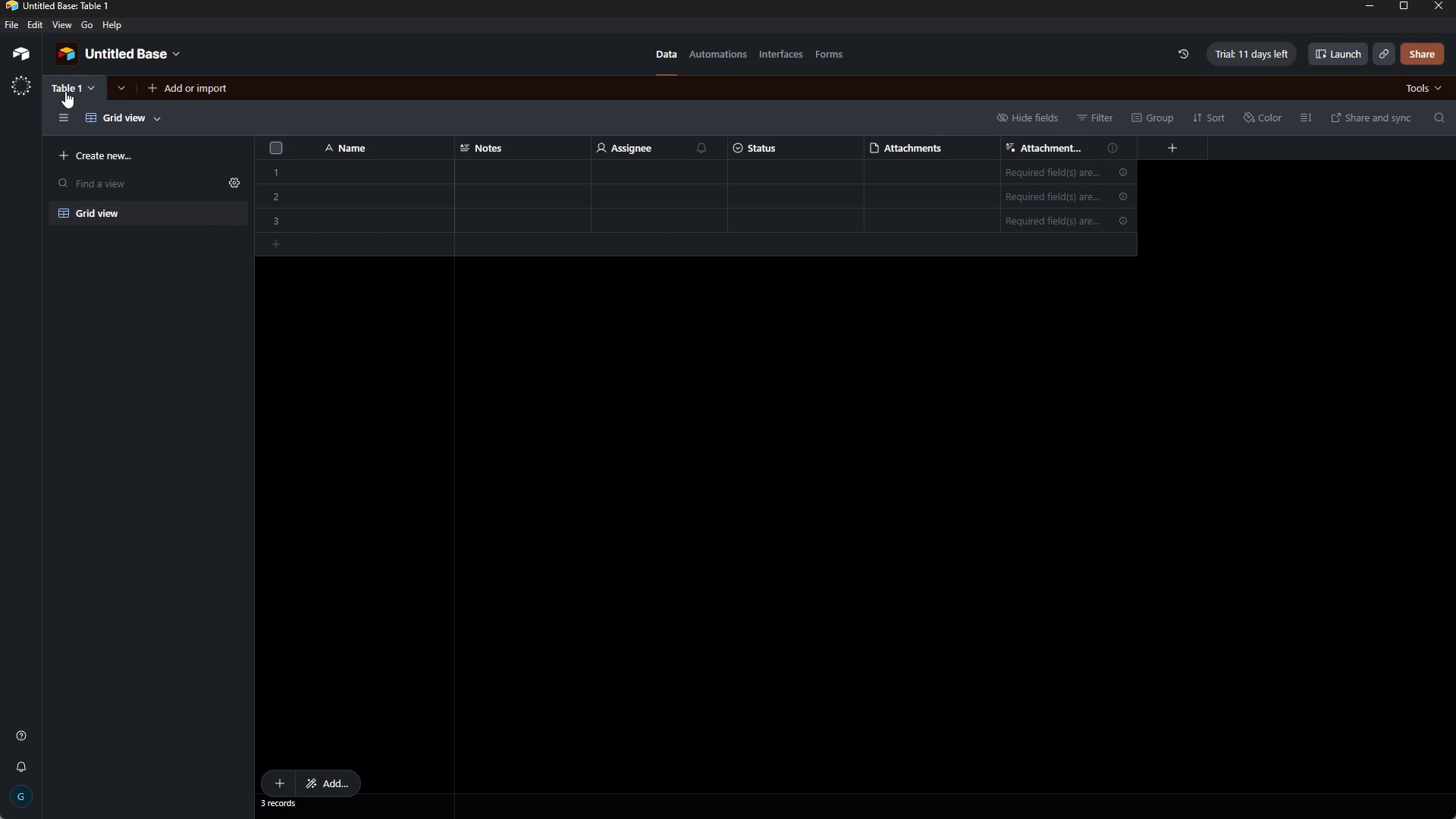 
double_click([65, 91])
 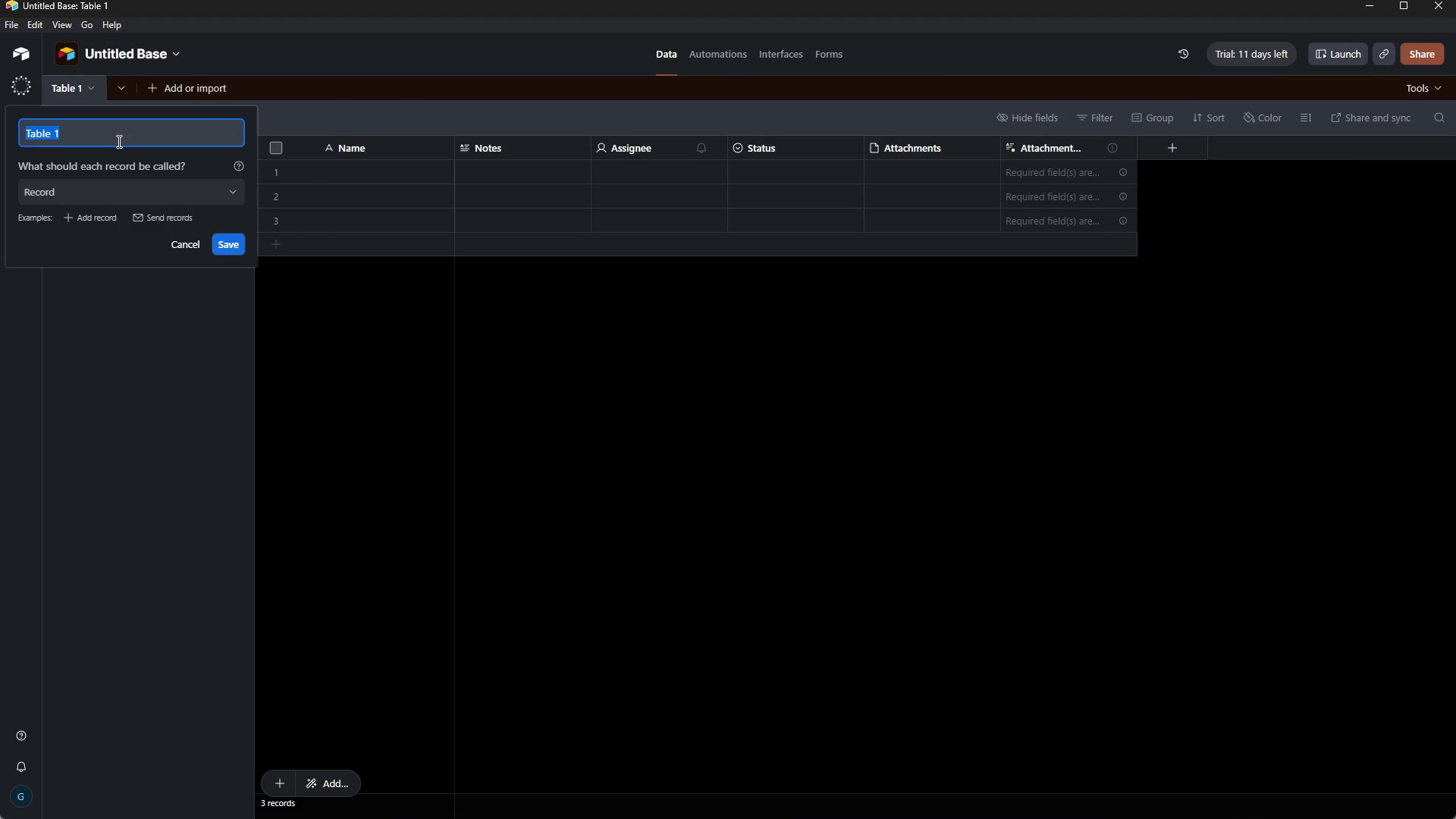 
key(Backspace)
type(Product Lau)
 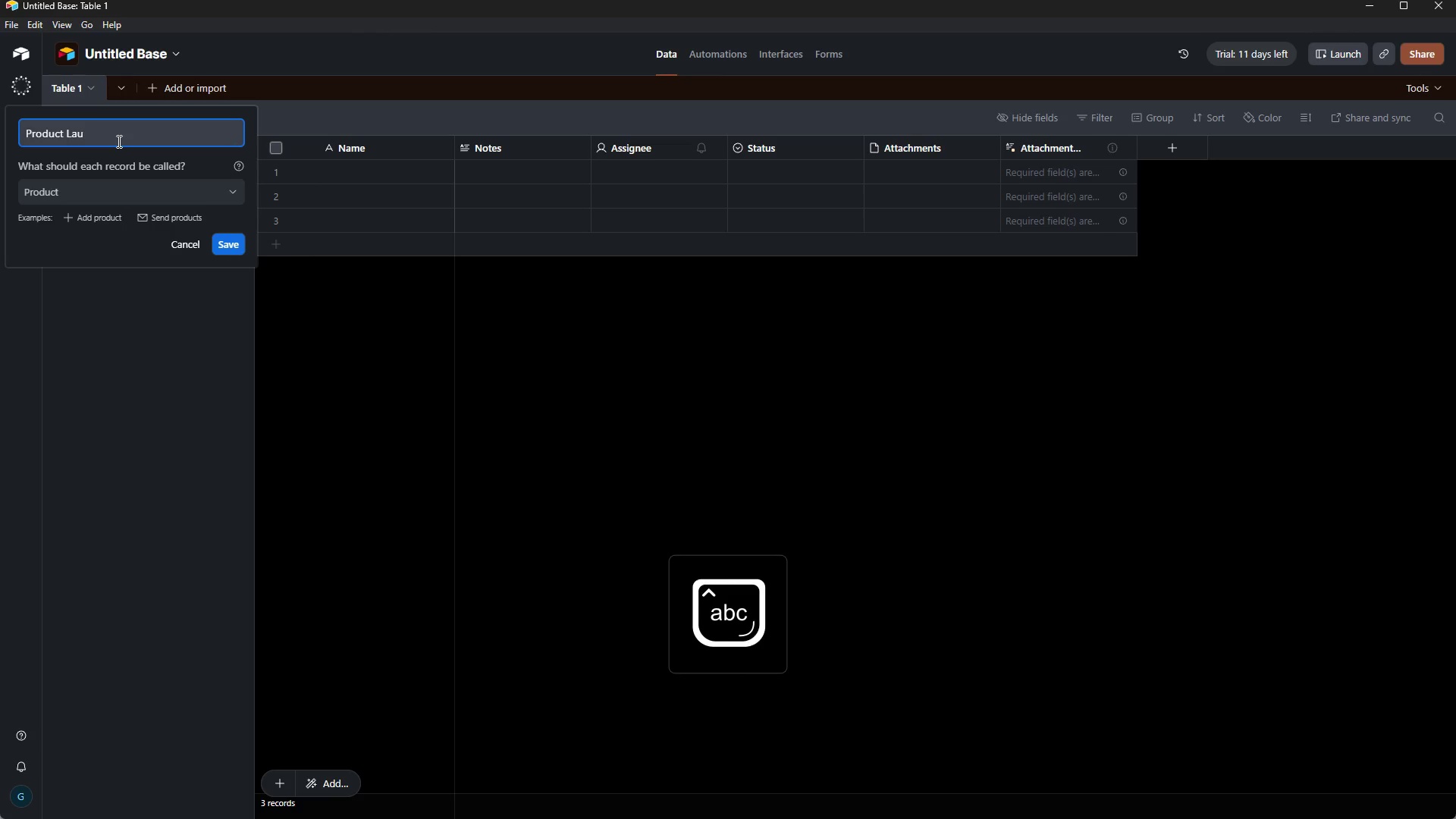 
type(nch Matrix)
 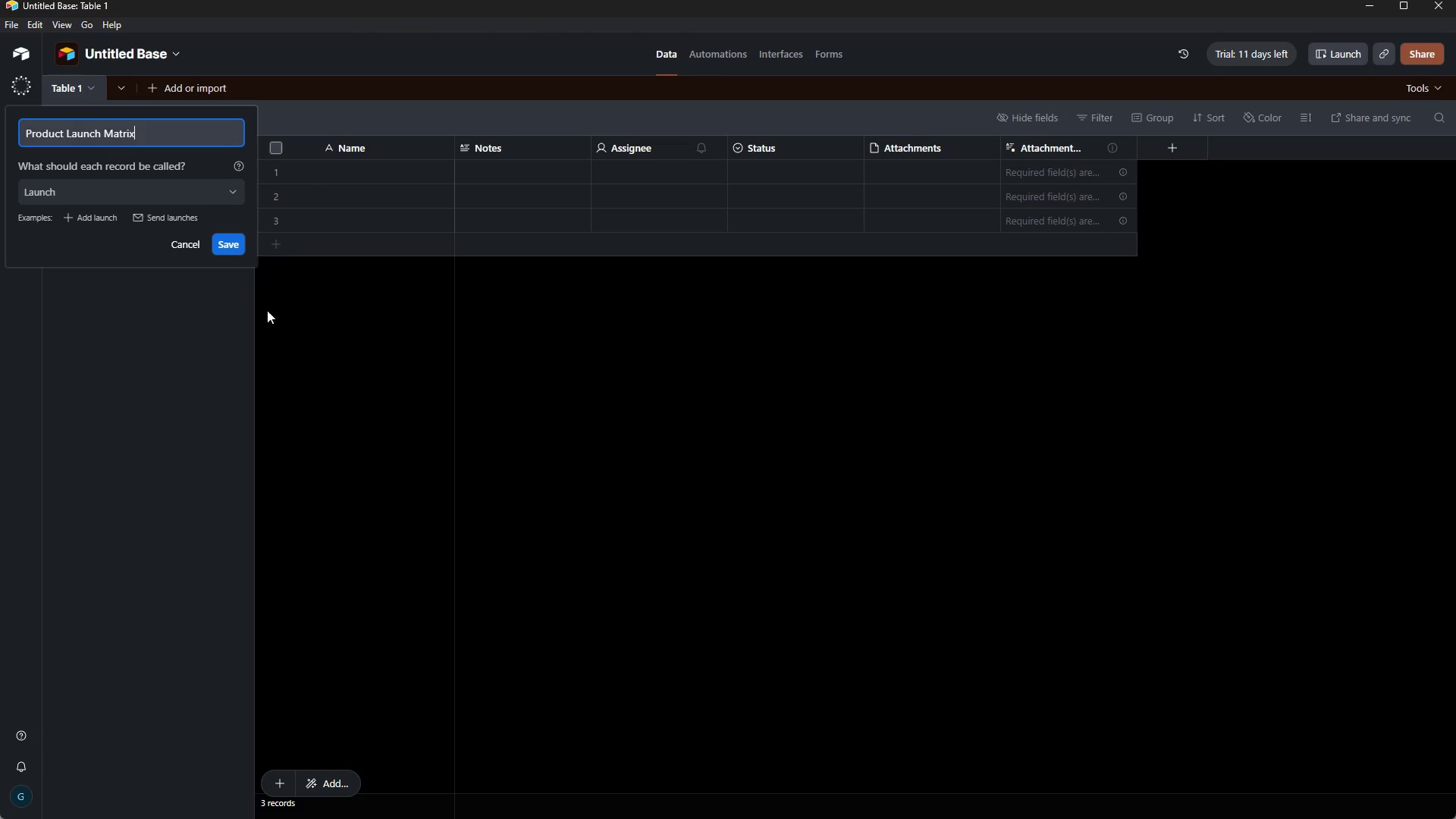 
left_click([238, 245])
 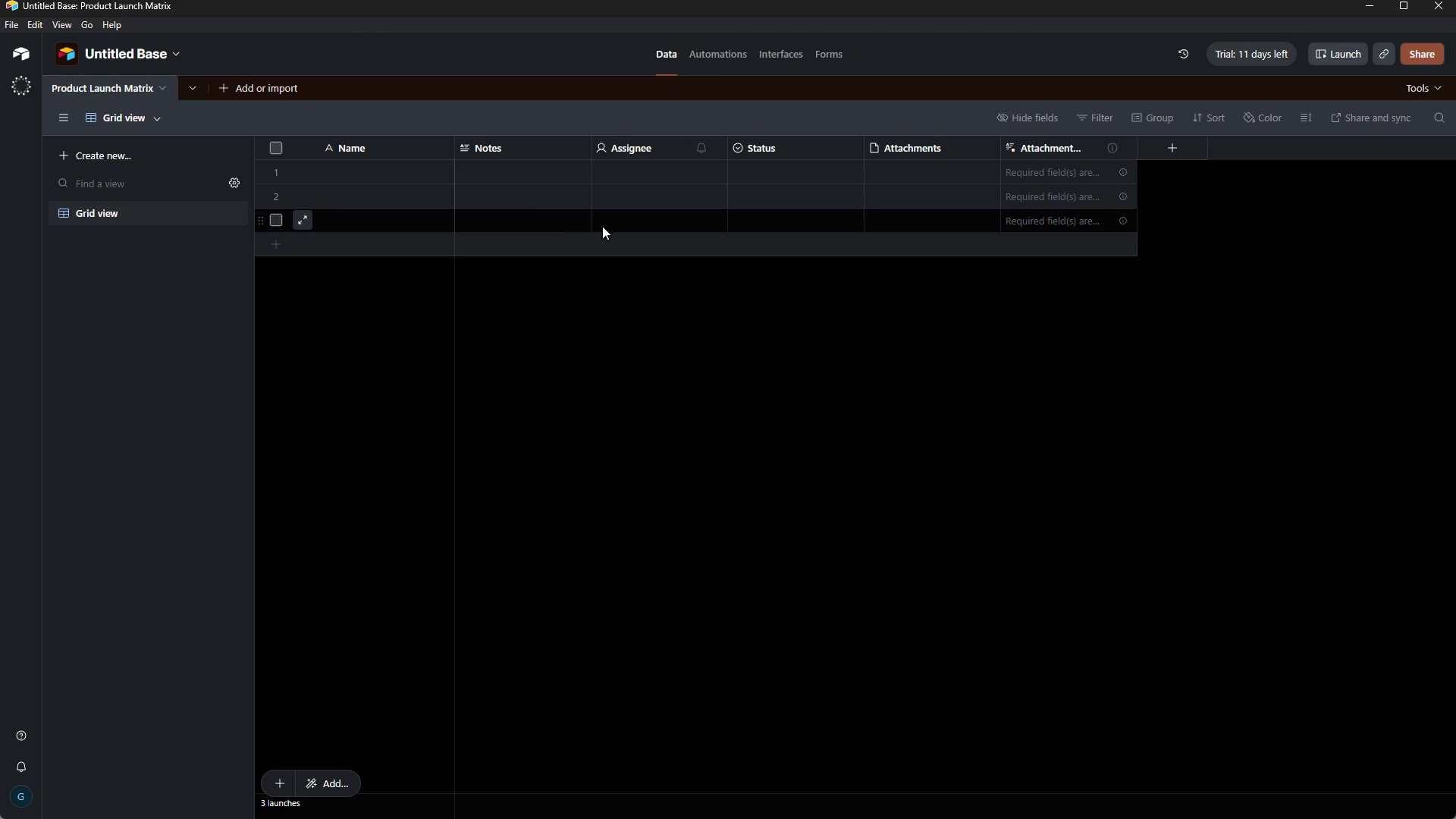 
wait(16.32)
 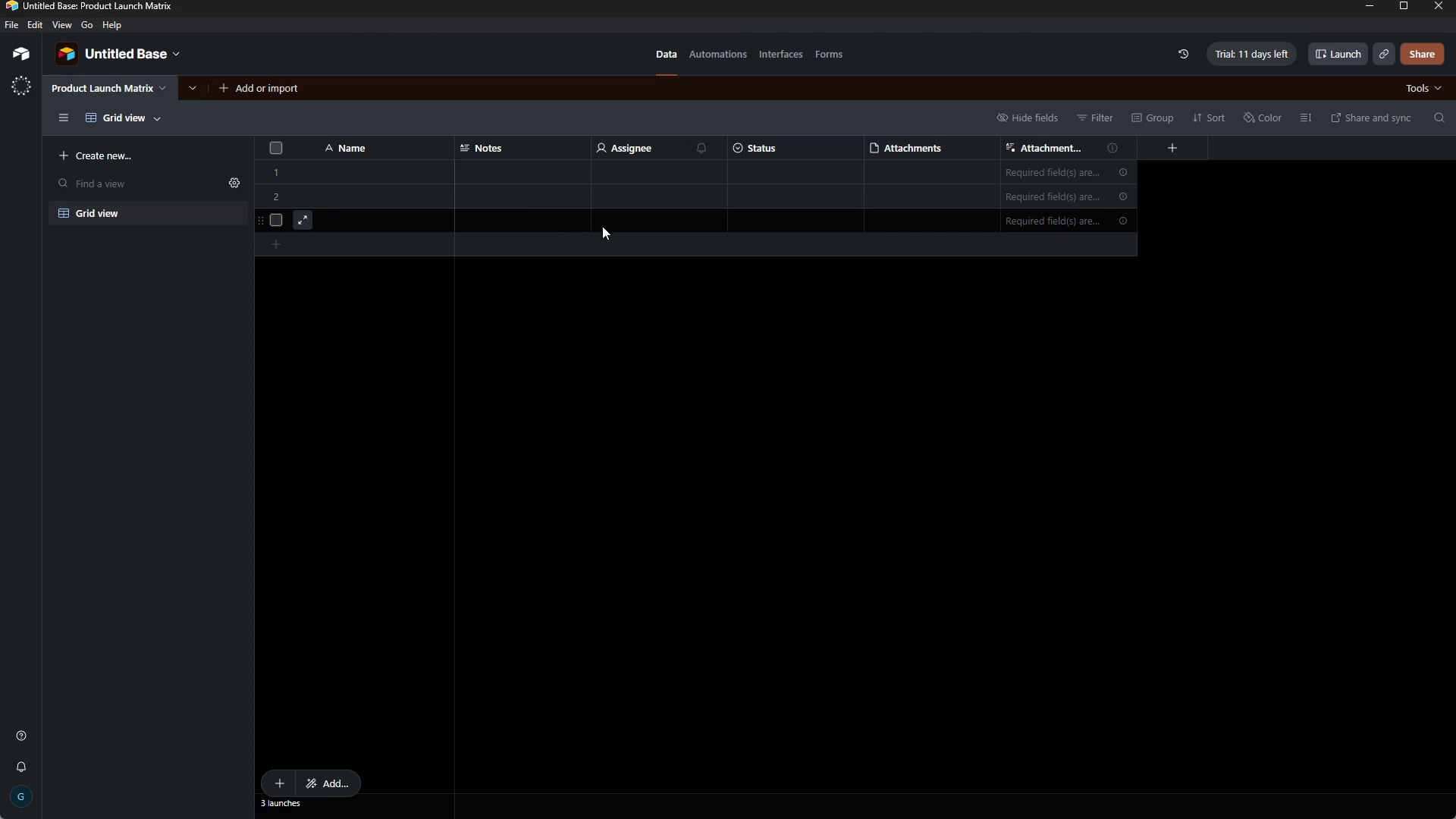 
mouse_move([369, 262])
 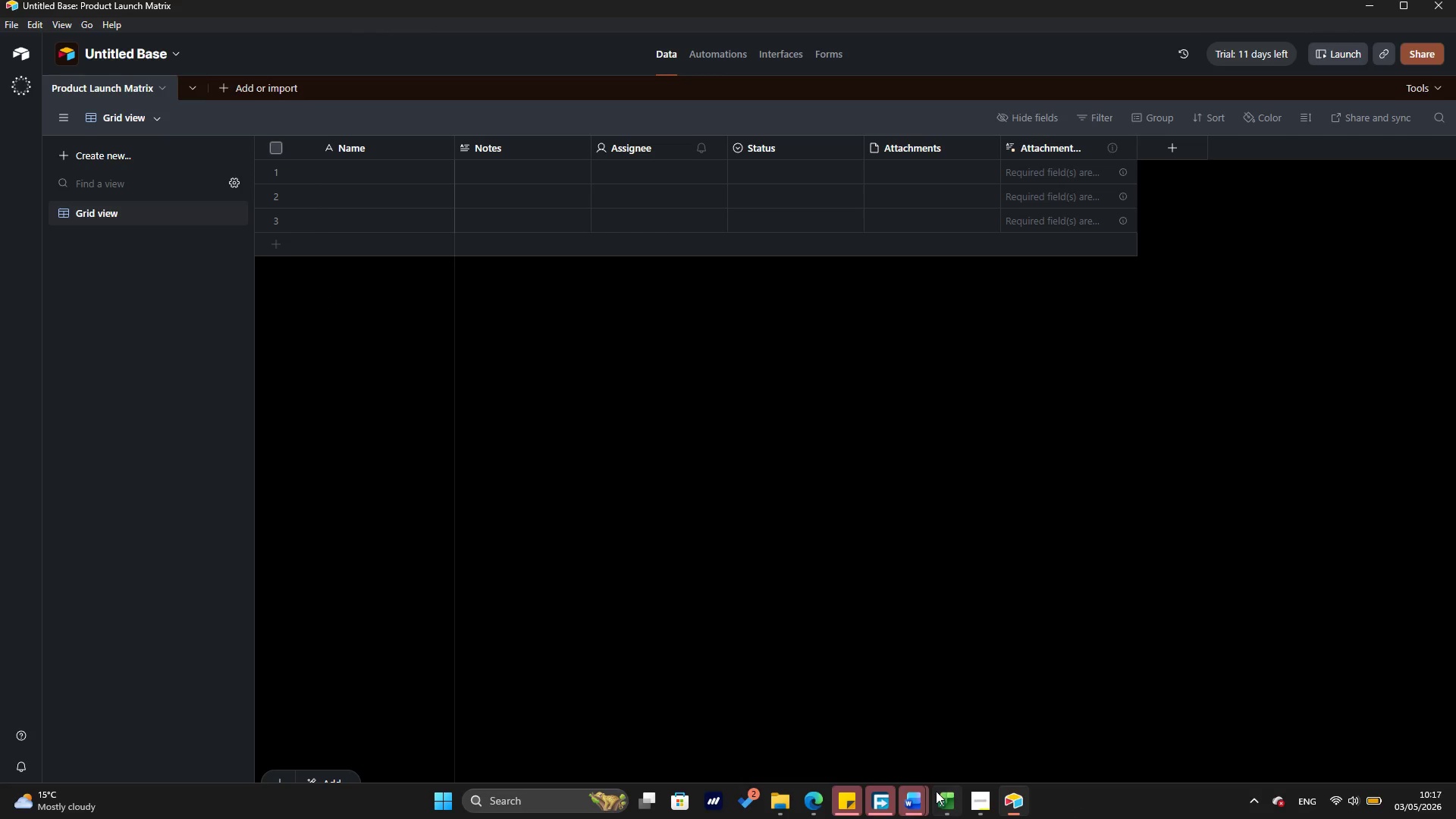 
left_click([937, 796])
 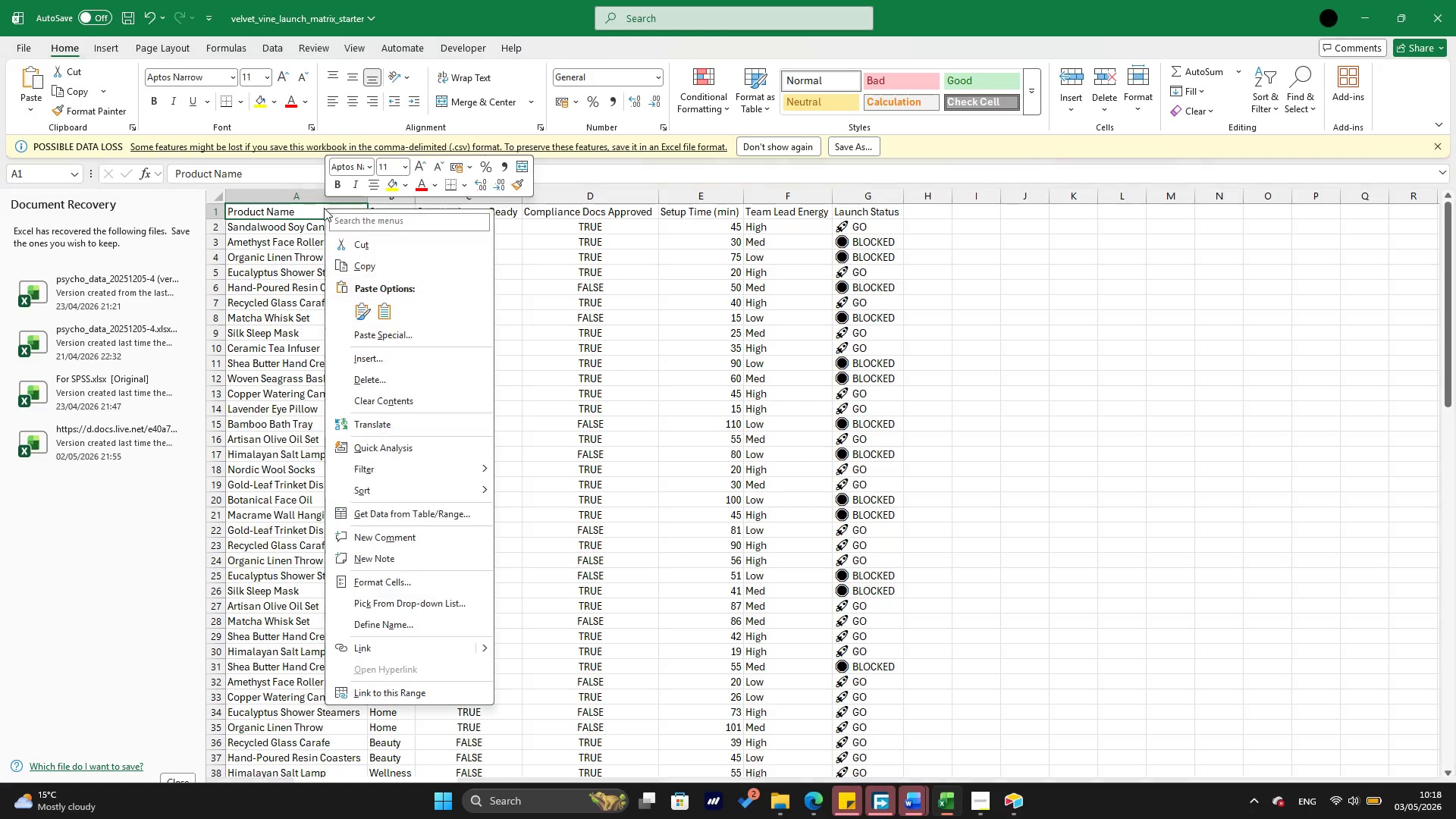 
left_click([373, 256])
 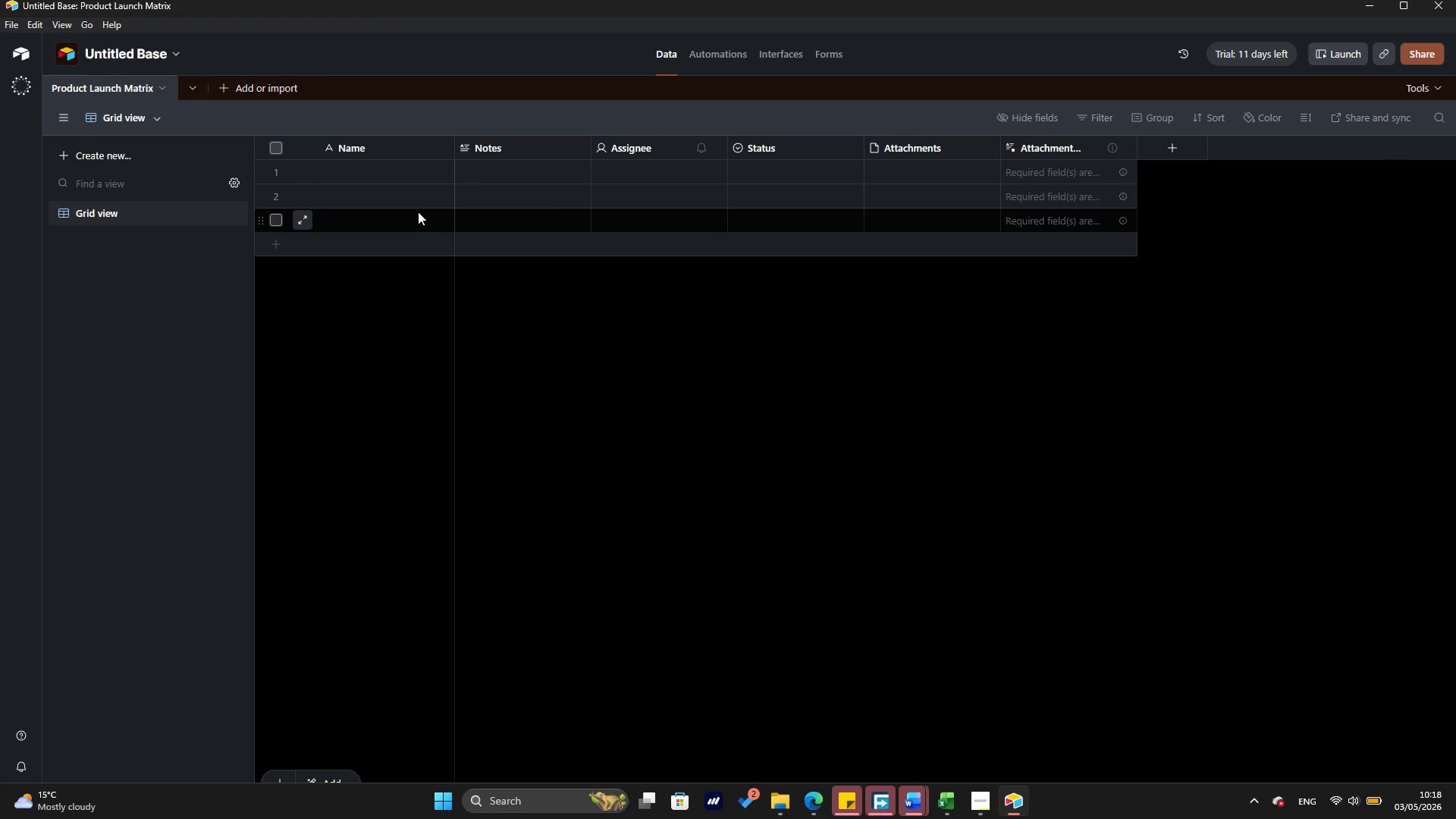 
left_click([388, 148])
 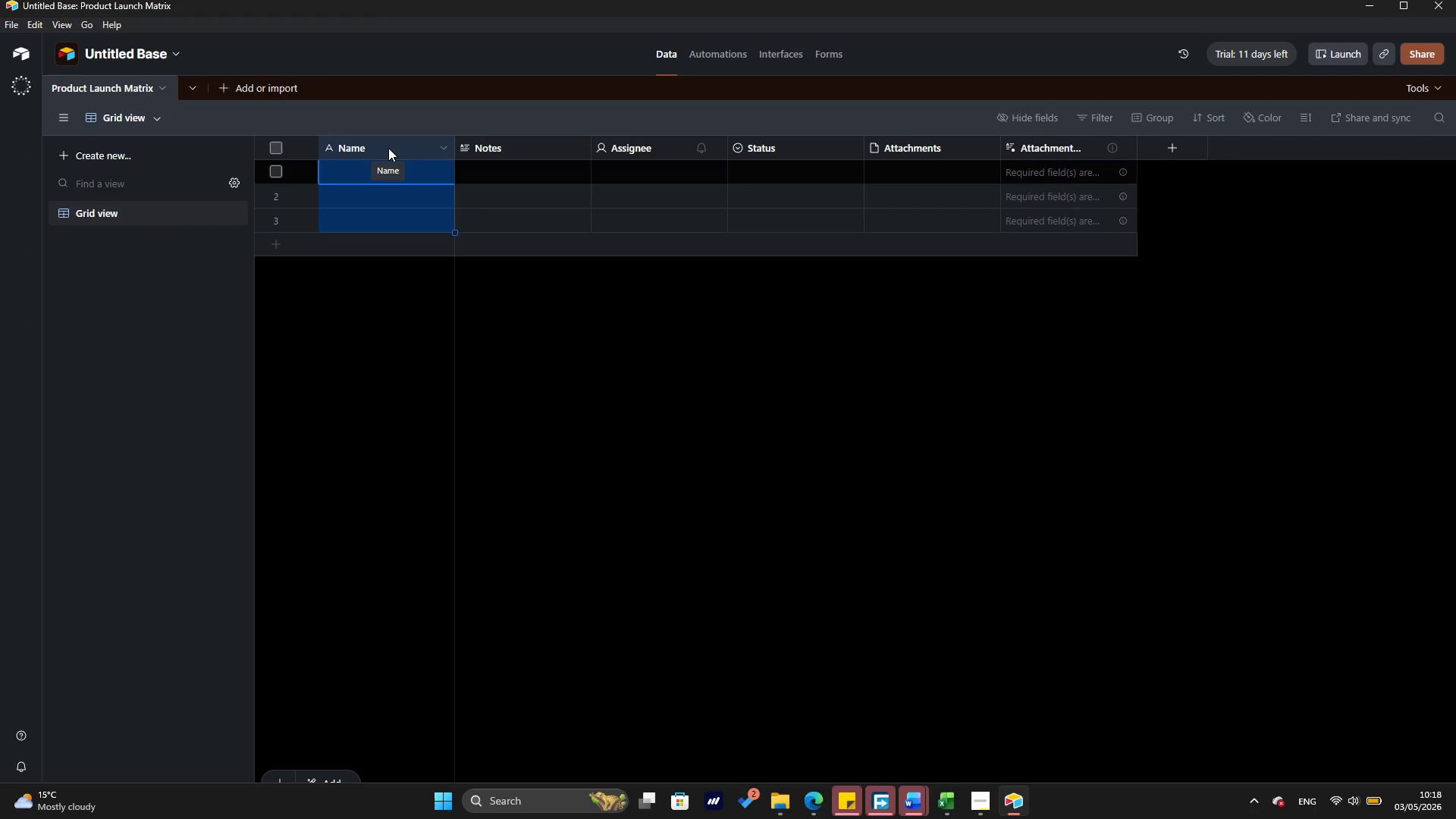 
double_click([388, 148])
 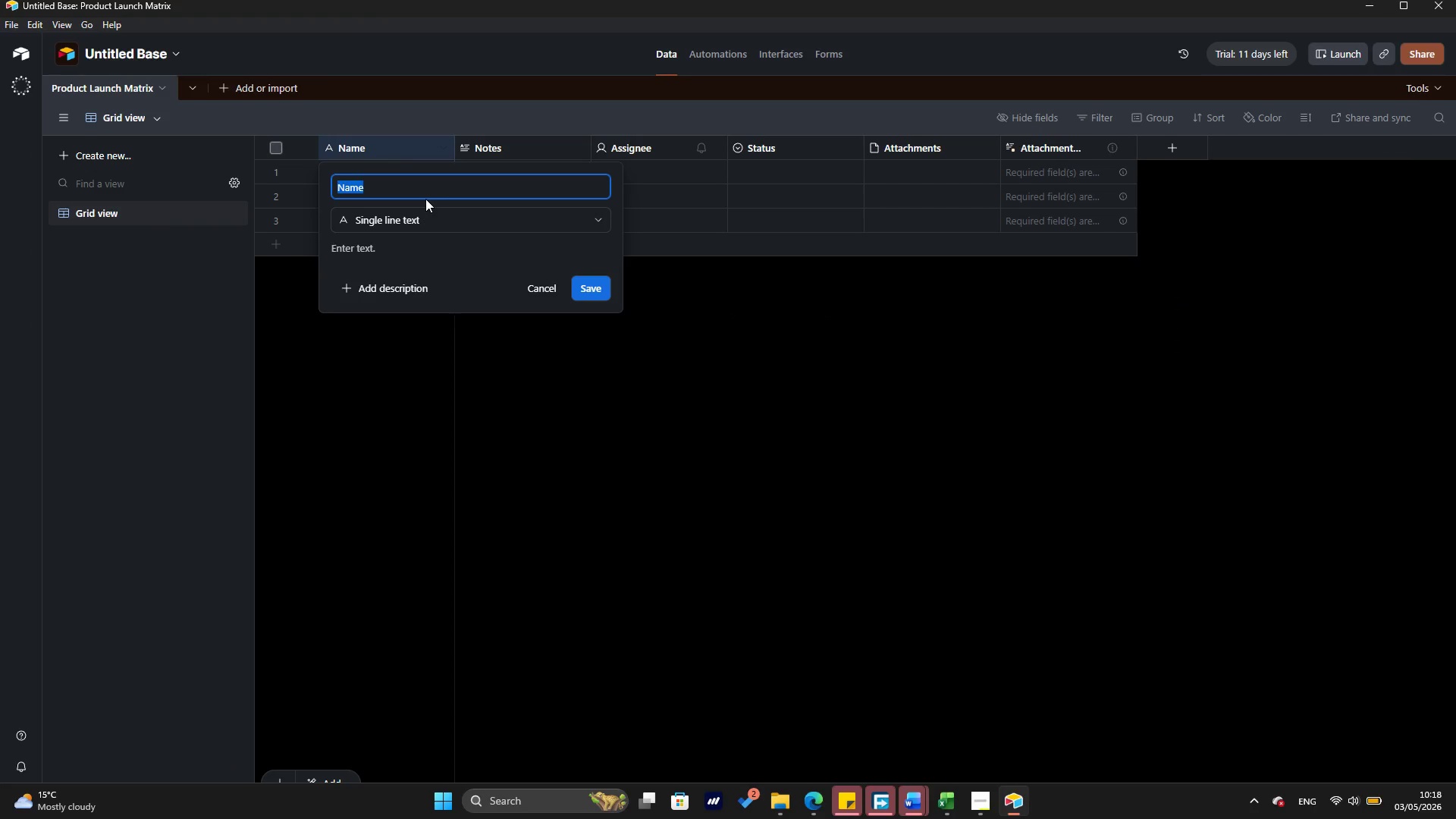 
key(Control+ControlLeft)
 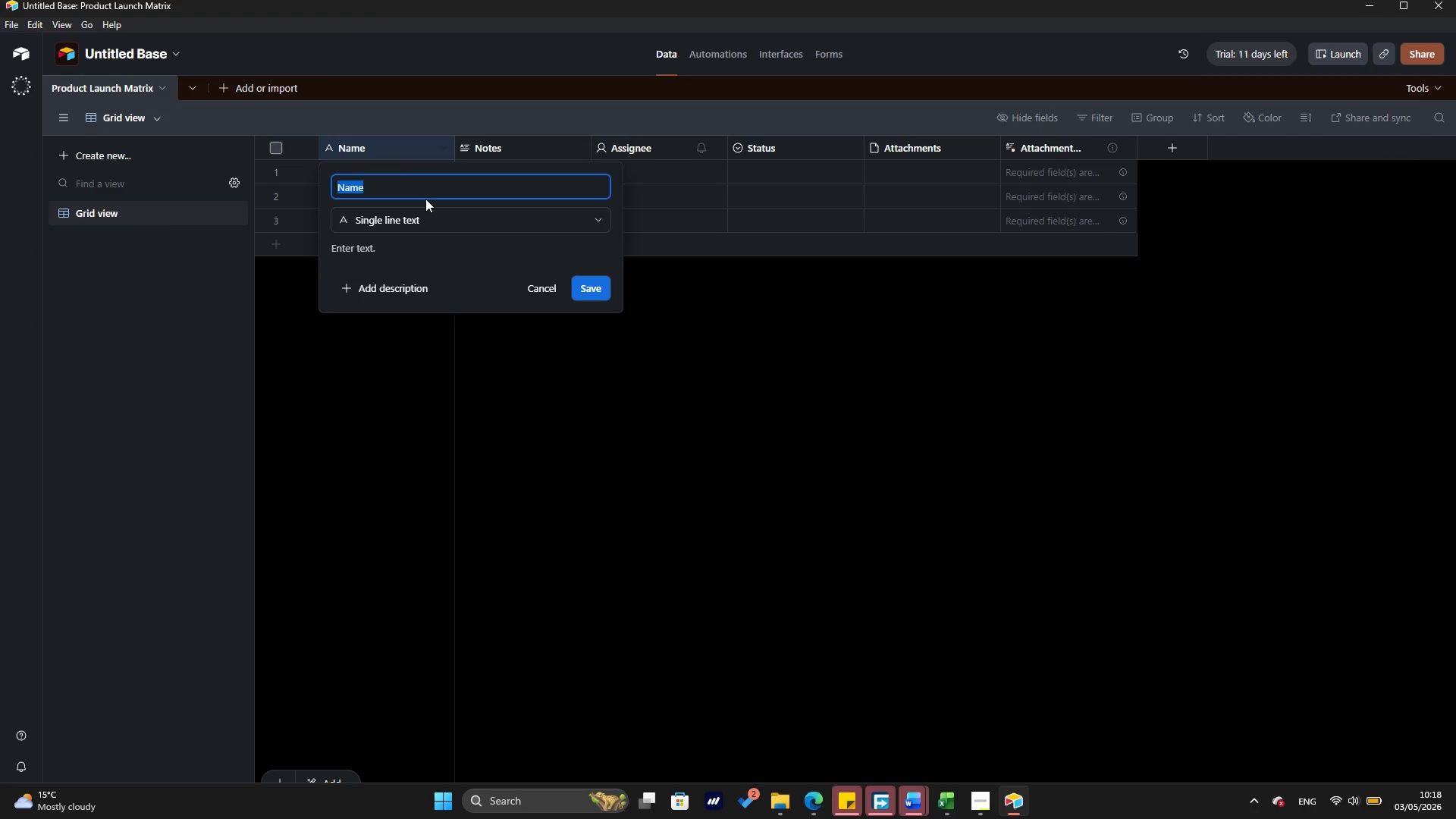 
key(Control+V)
 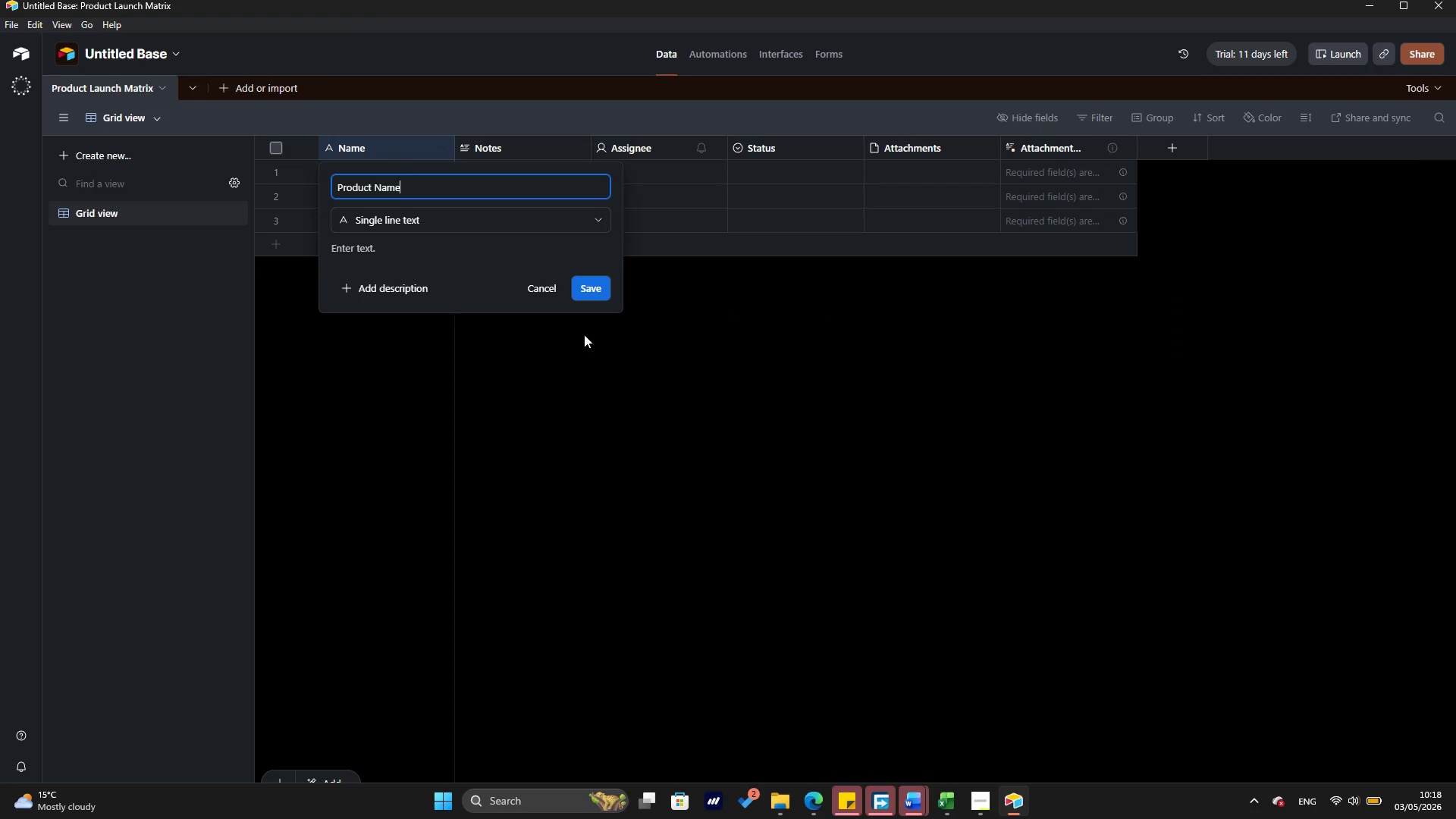 
left_click([594, 297])
 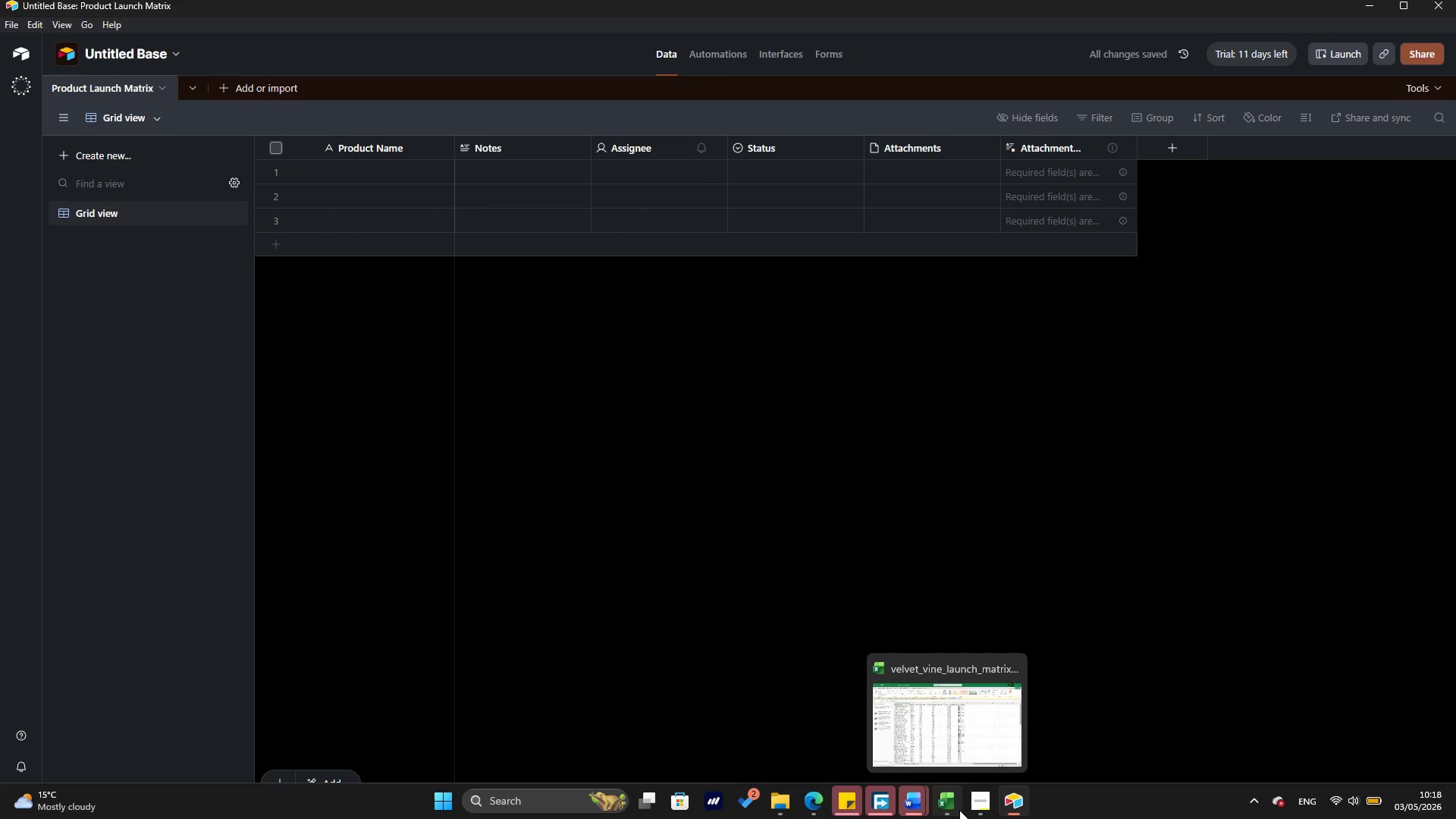 
left_click([954, 736])
 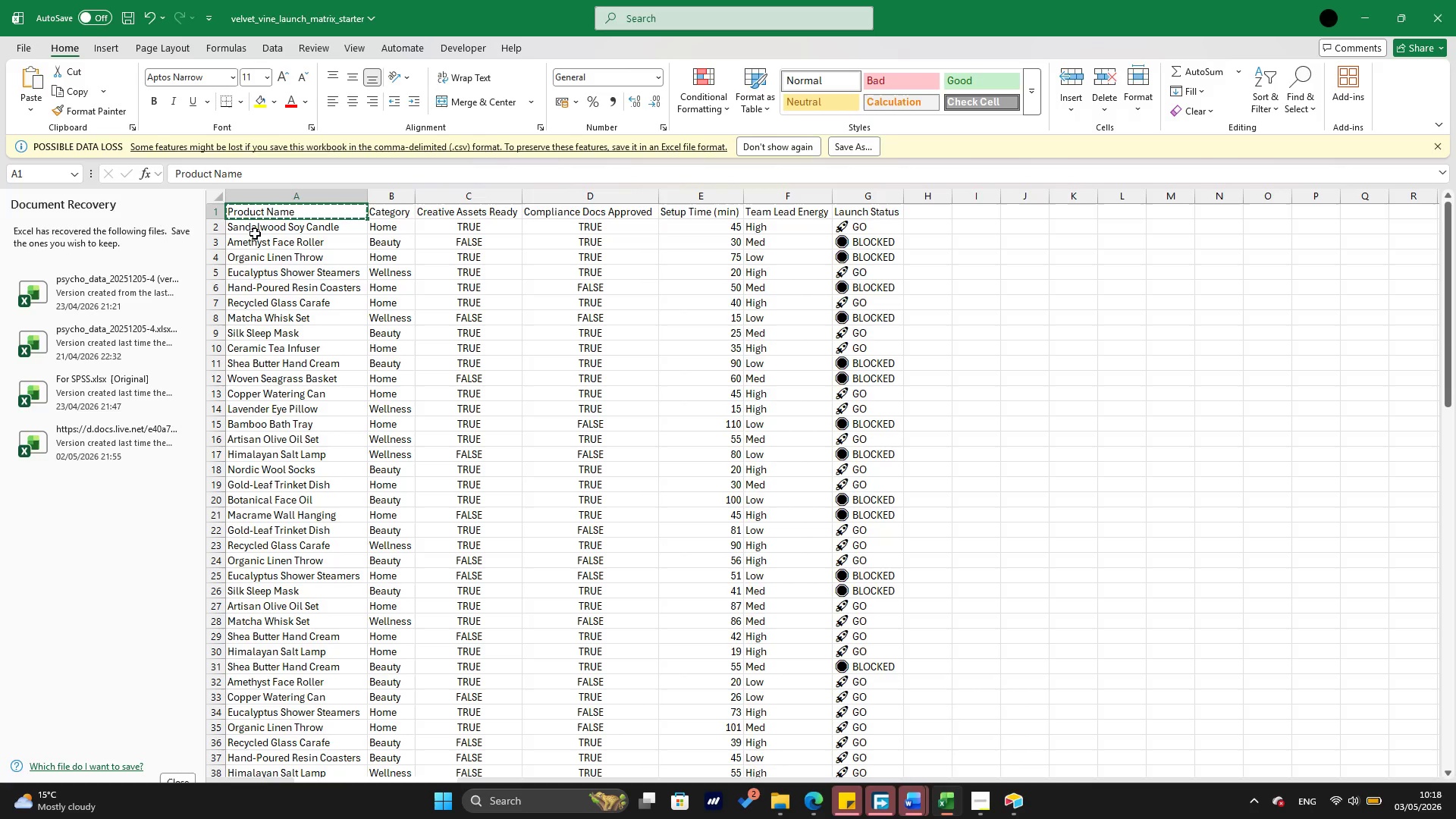 
left_click([256, 231])
 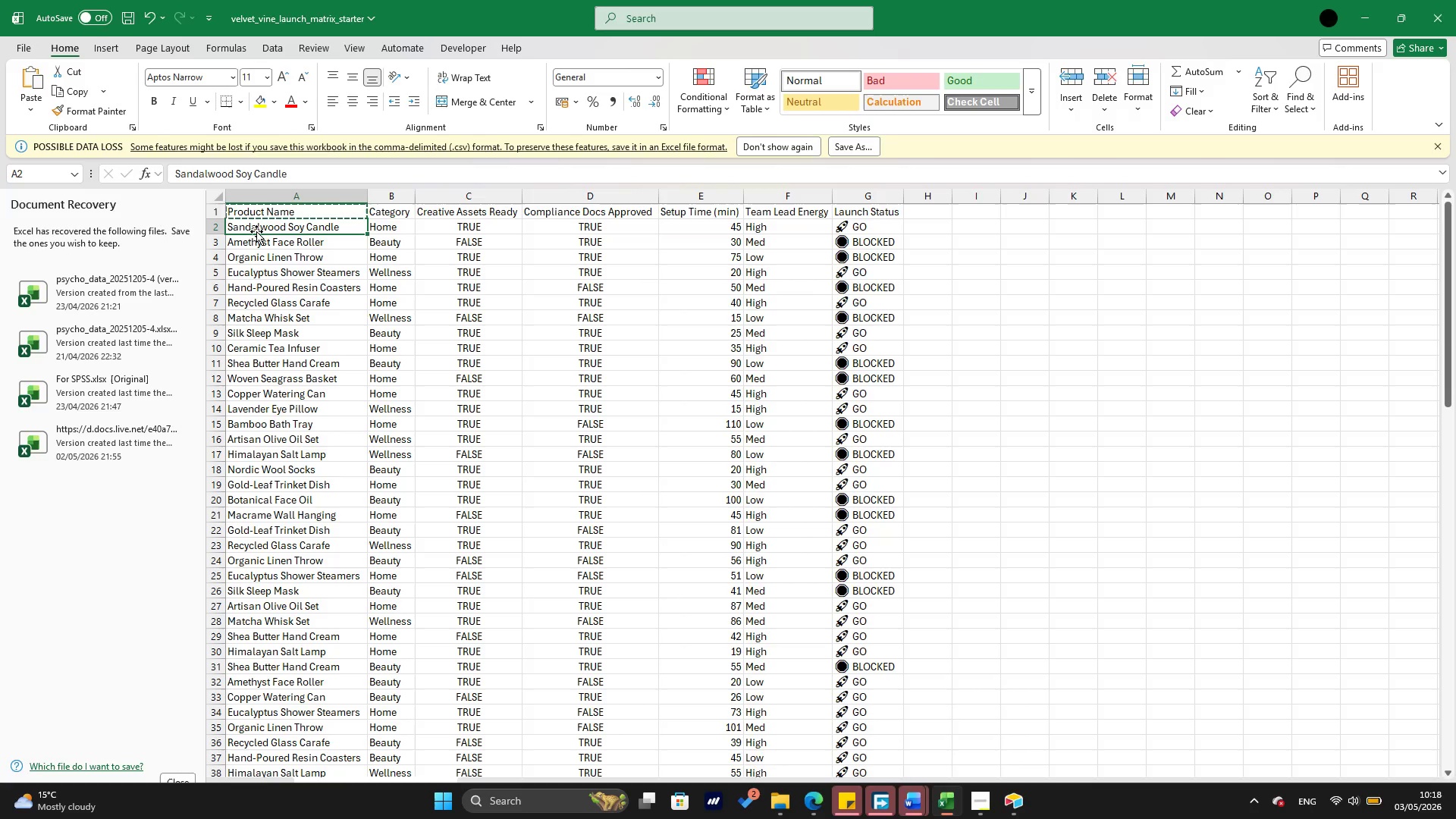 
key(Escape)
 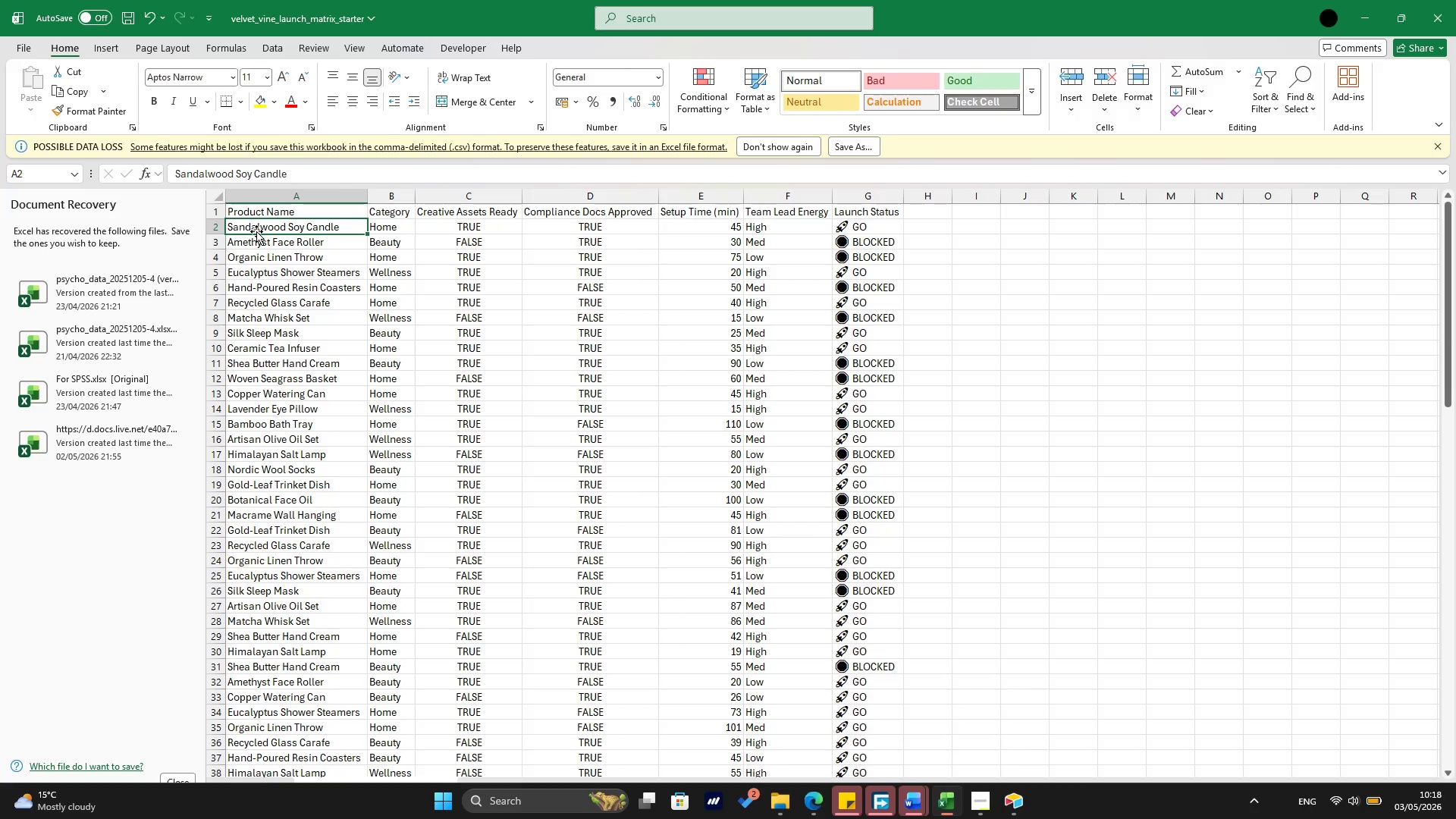 
hold_key(key=ArrowDown, duration=1.51)
 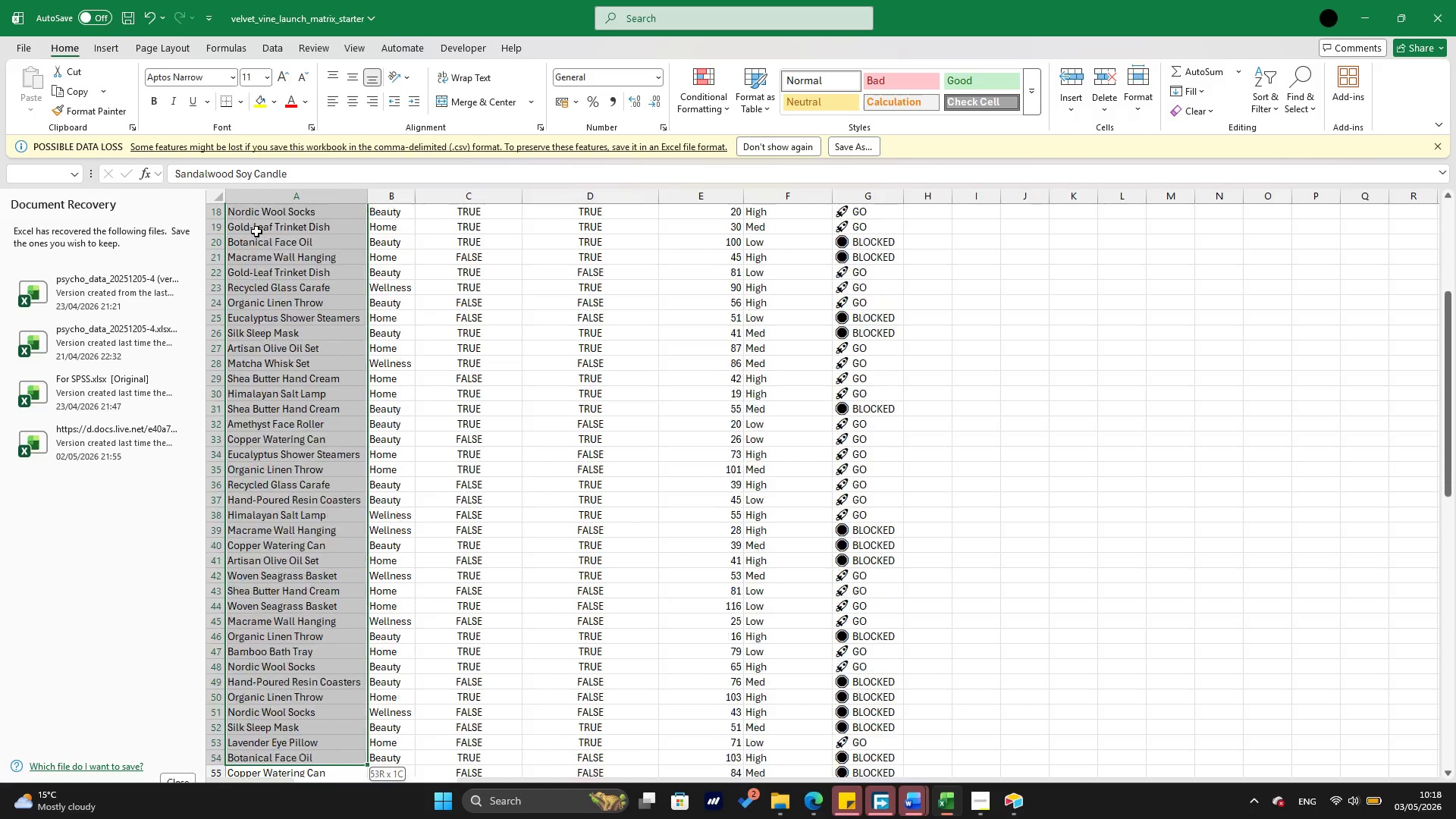 
hold_key(key=ArrowDown, duration=1.52)
 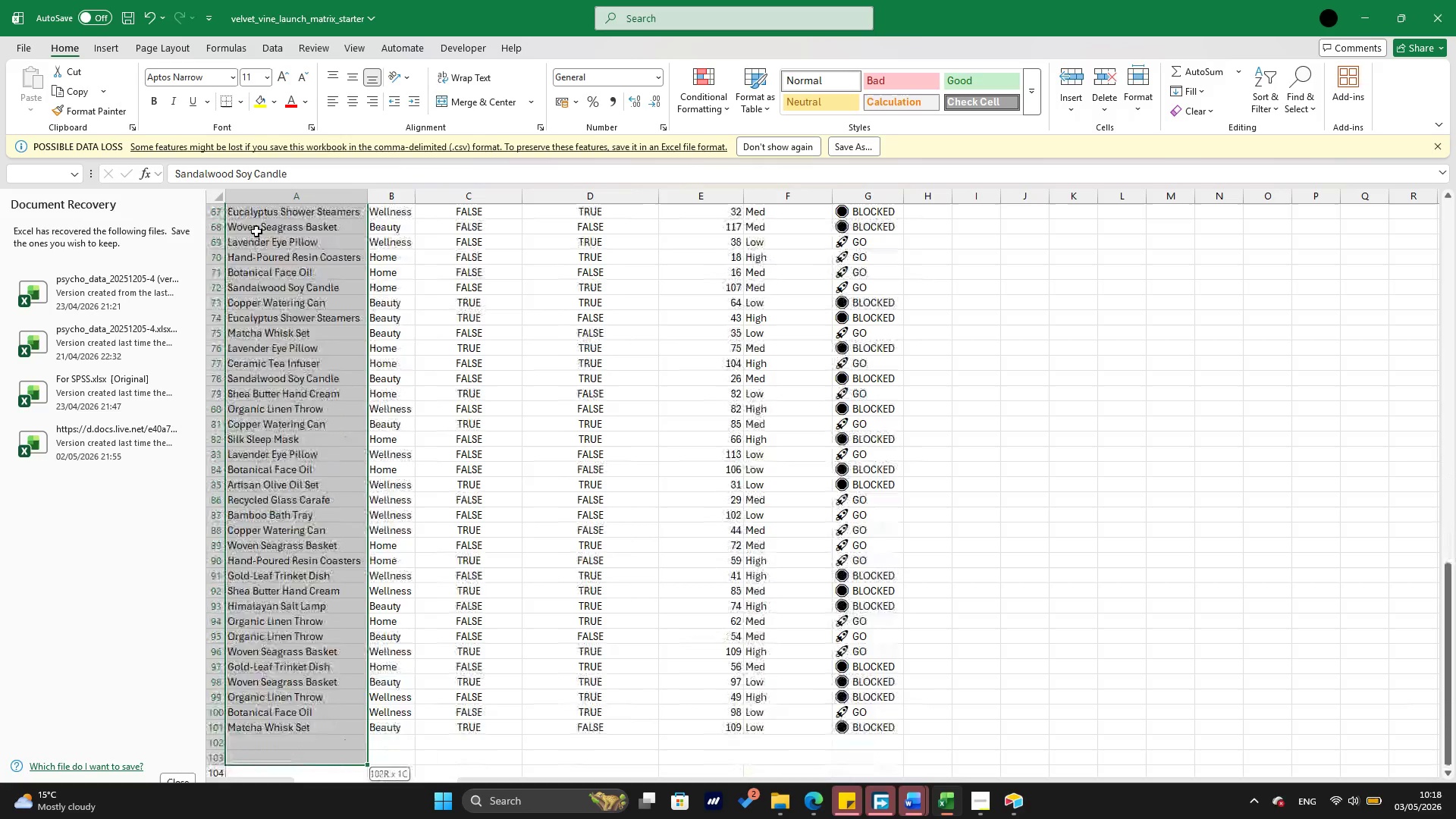 
hold_key(key=ArrowDown, duration=0.72)
 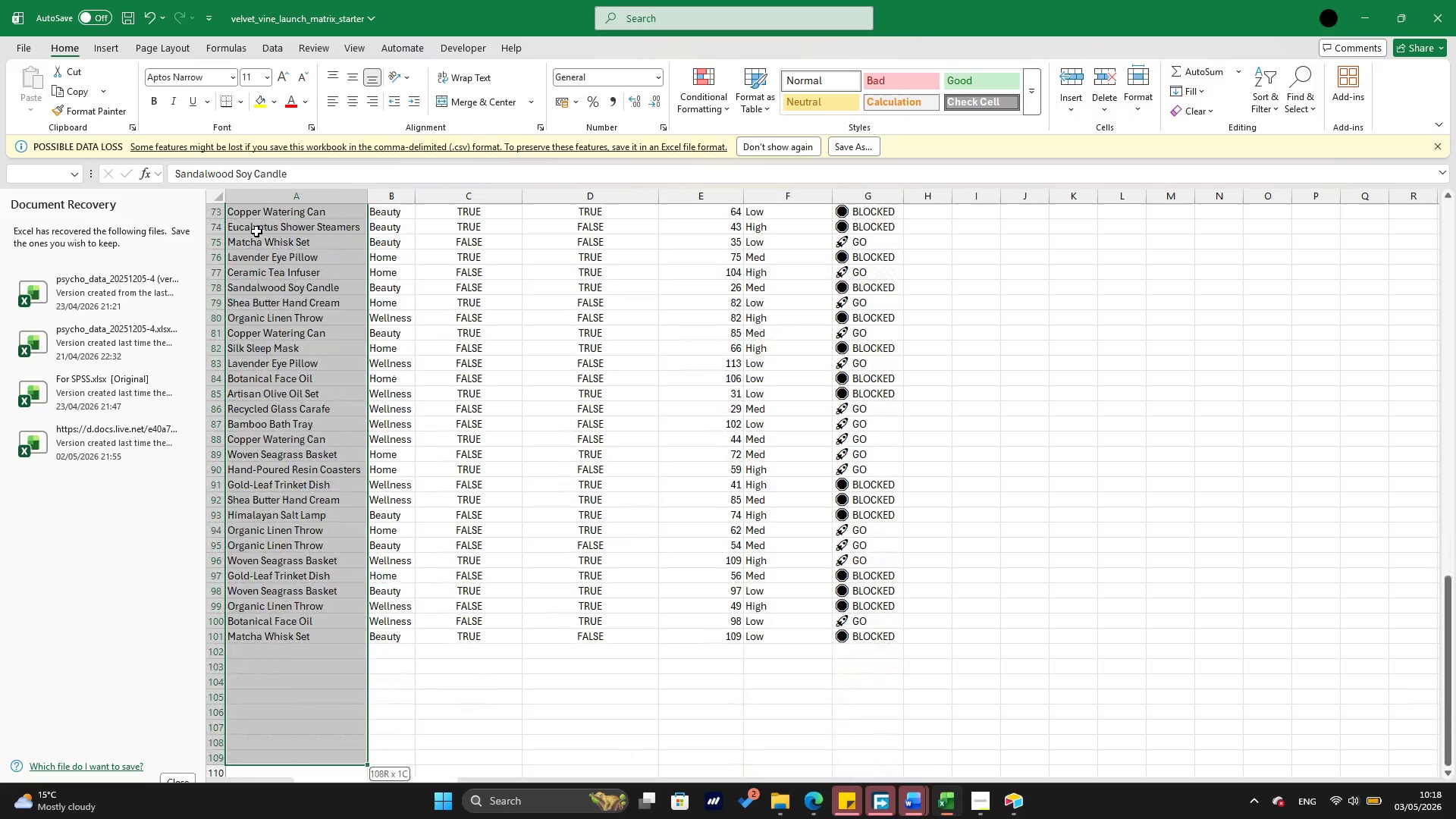 
hold_key(key=ArrowUp, duration=0.53)
 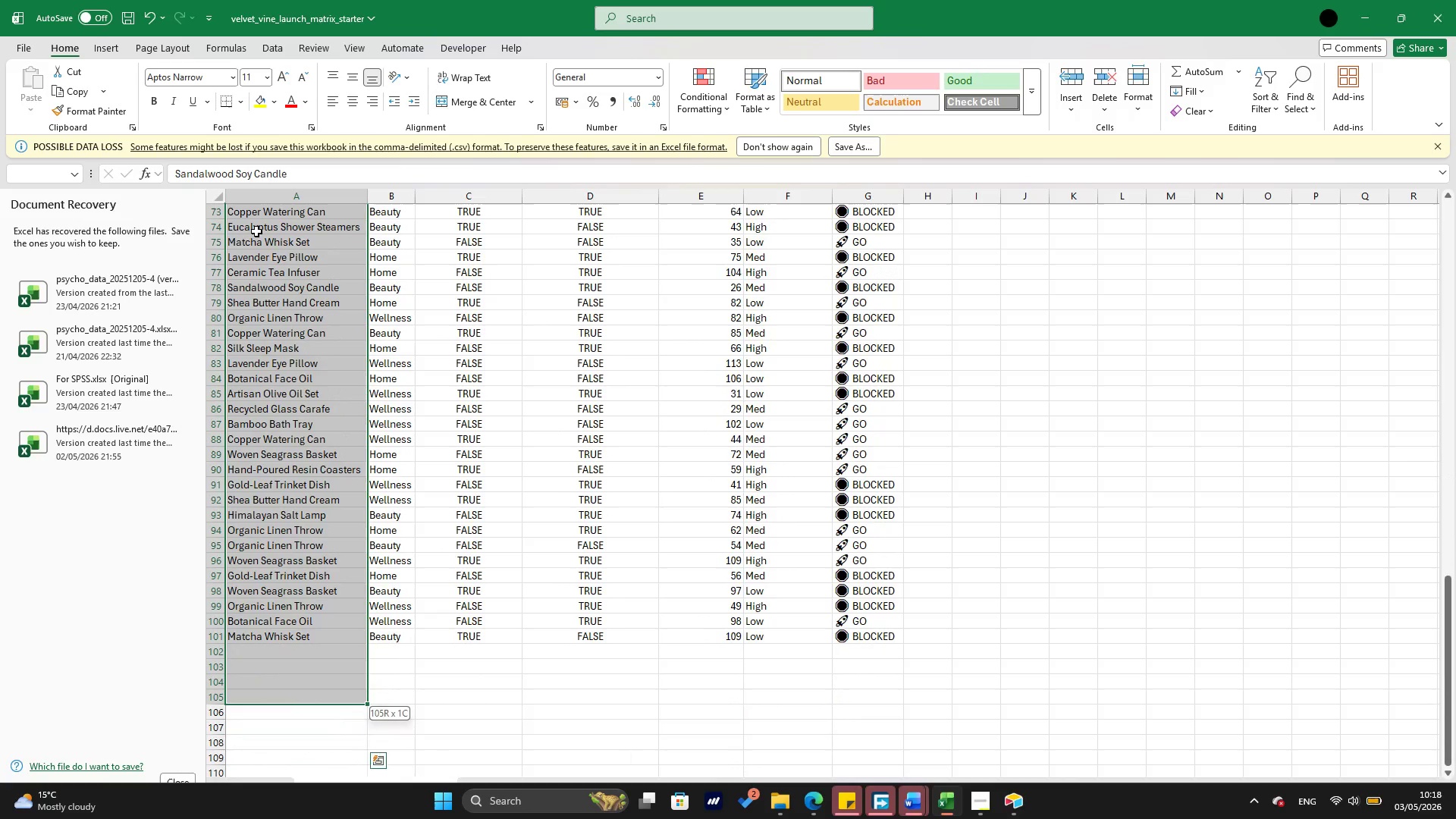 
key(Shift+ArrowUp)
 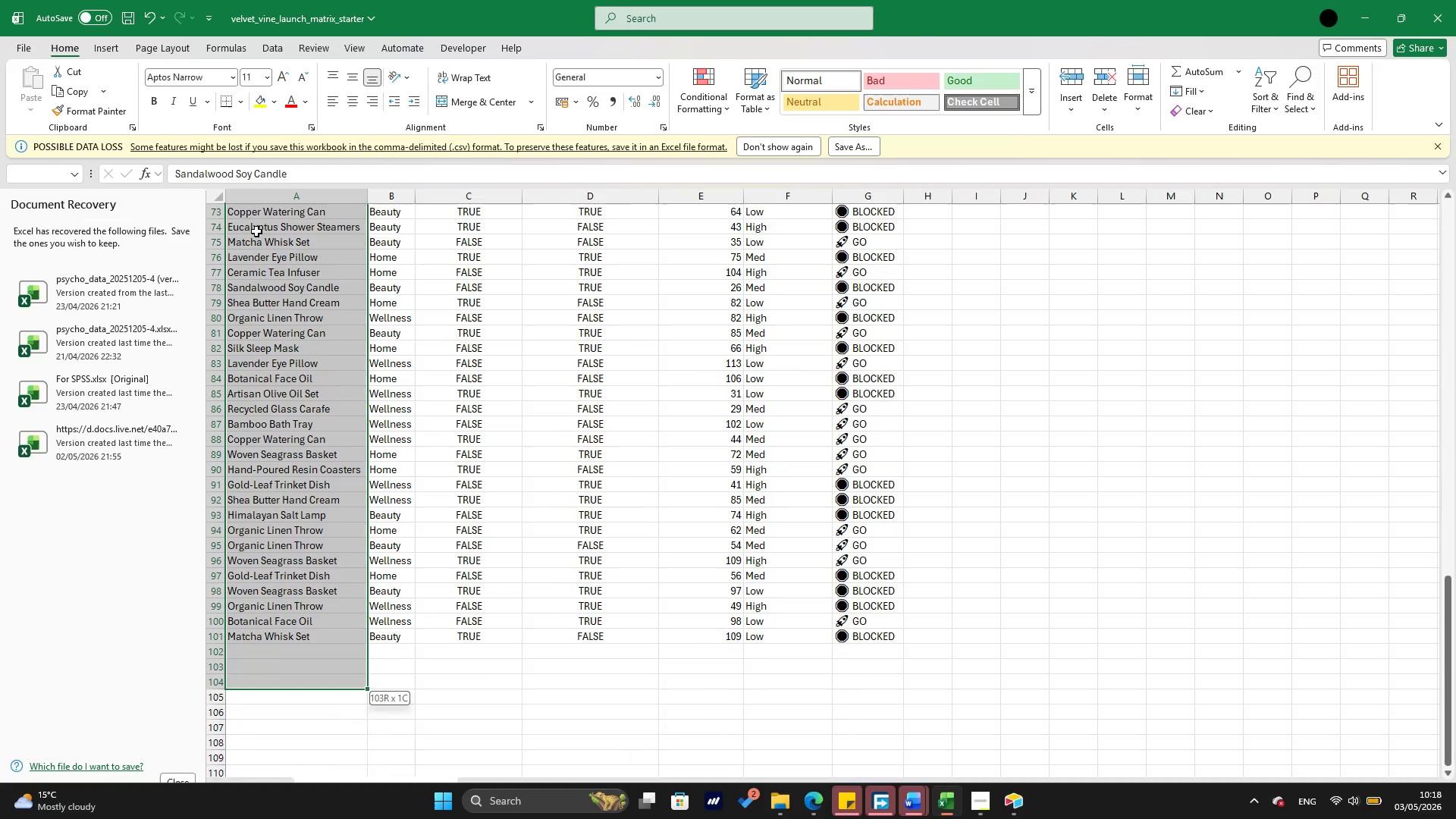 
key(Shift+ArrowUp)
 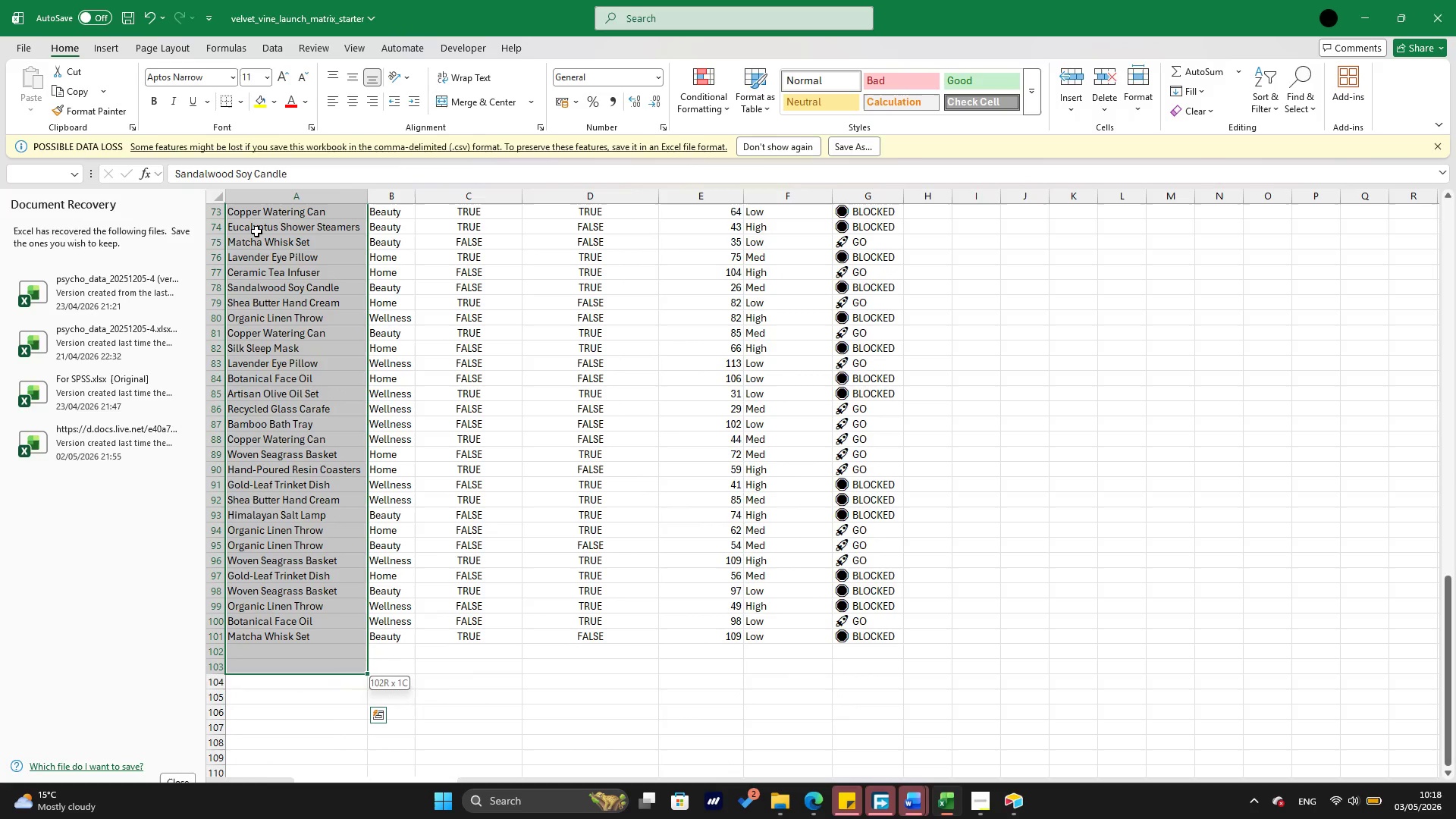 
key(Shift+ArrowUp)
 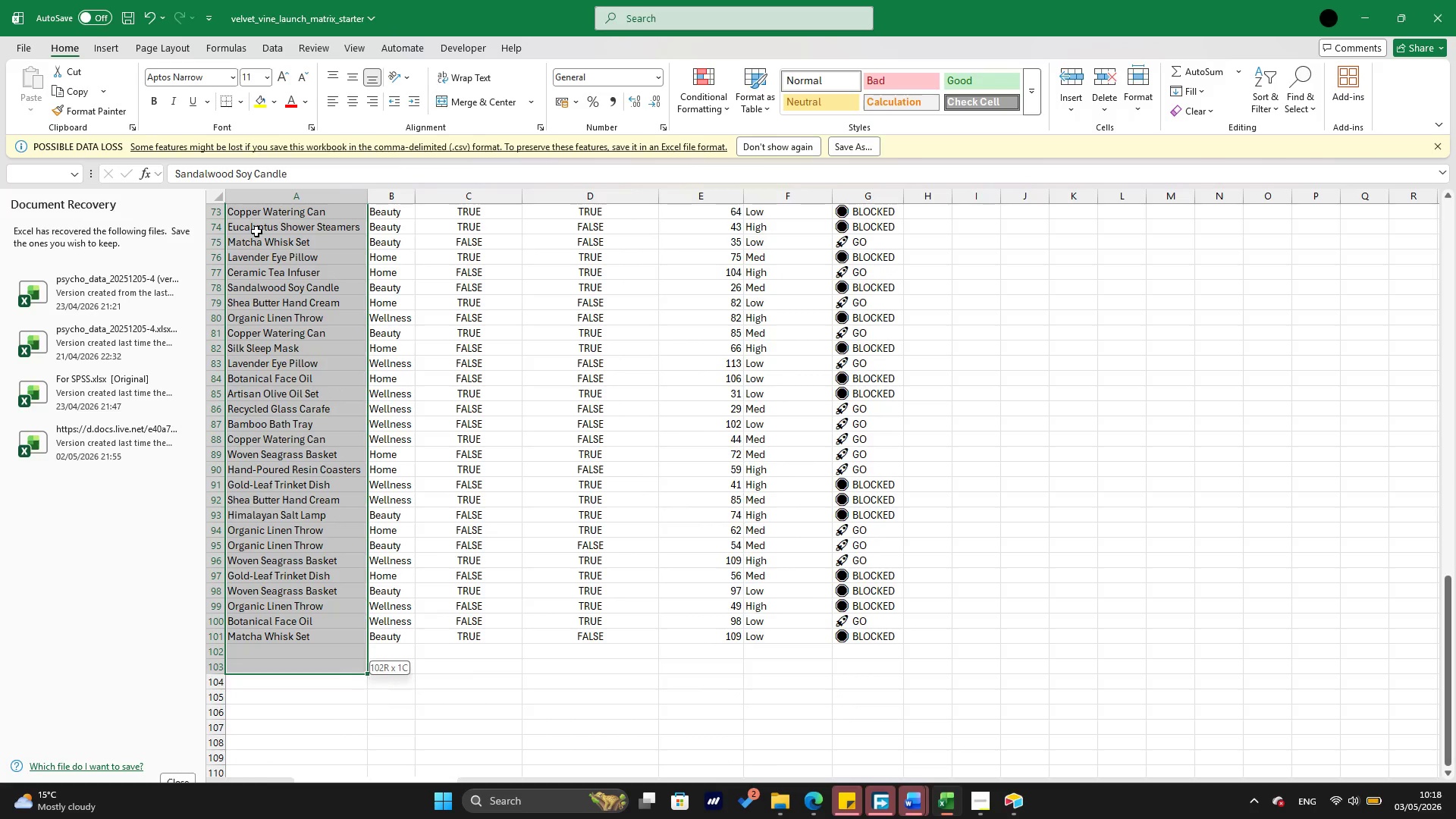 
key(Shift+ArrowUp)
 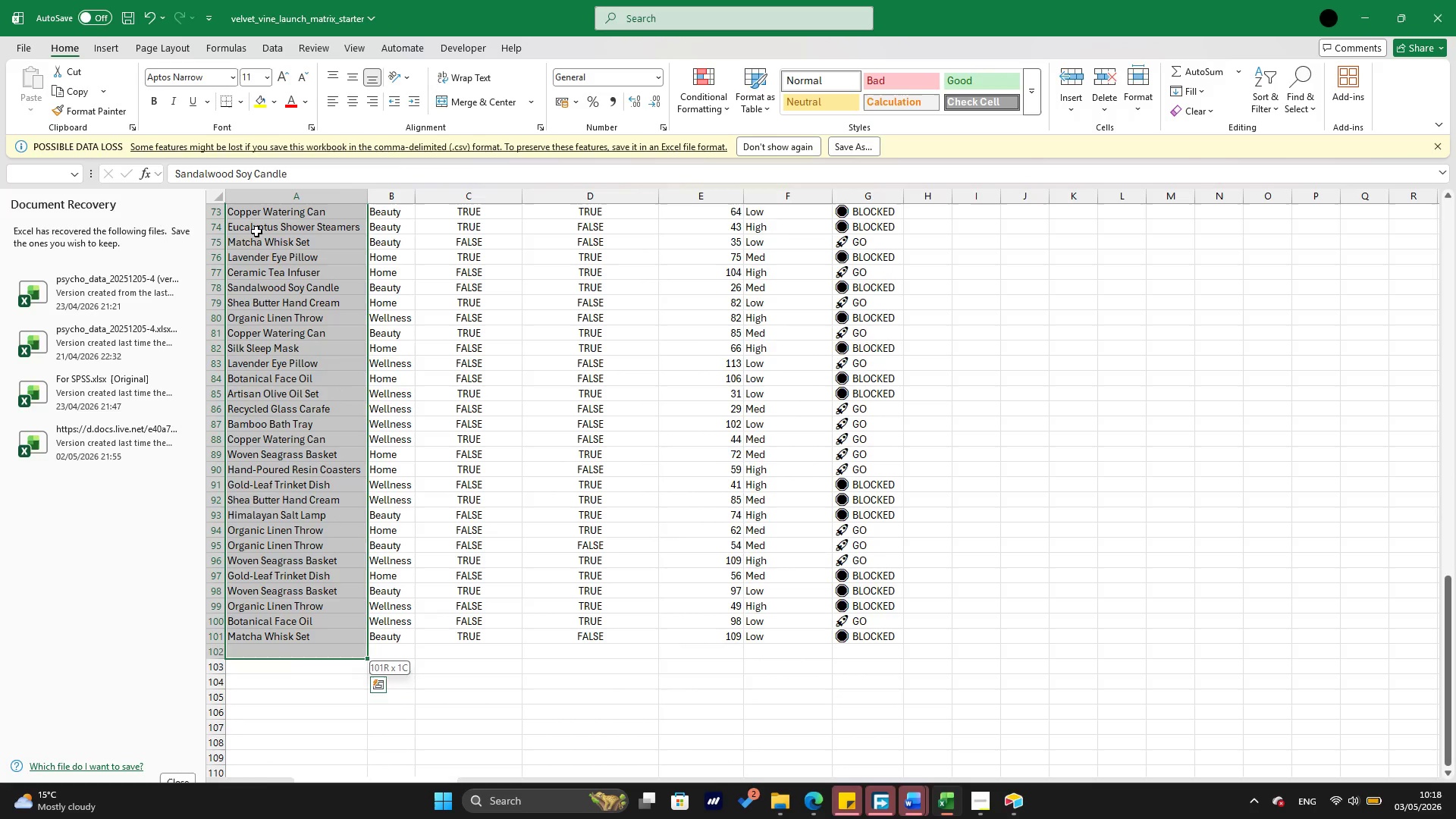 
key(Shift+ArrowUp)
 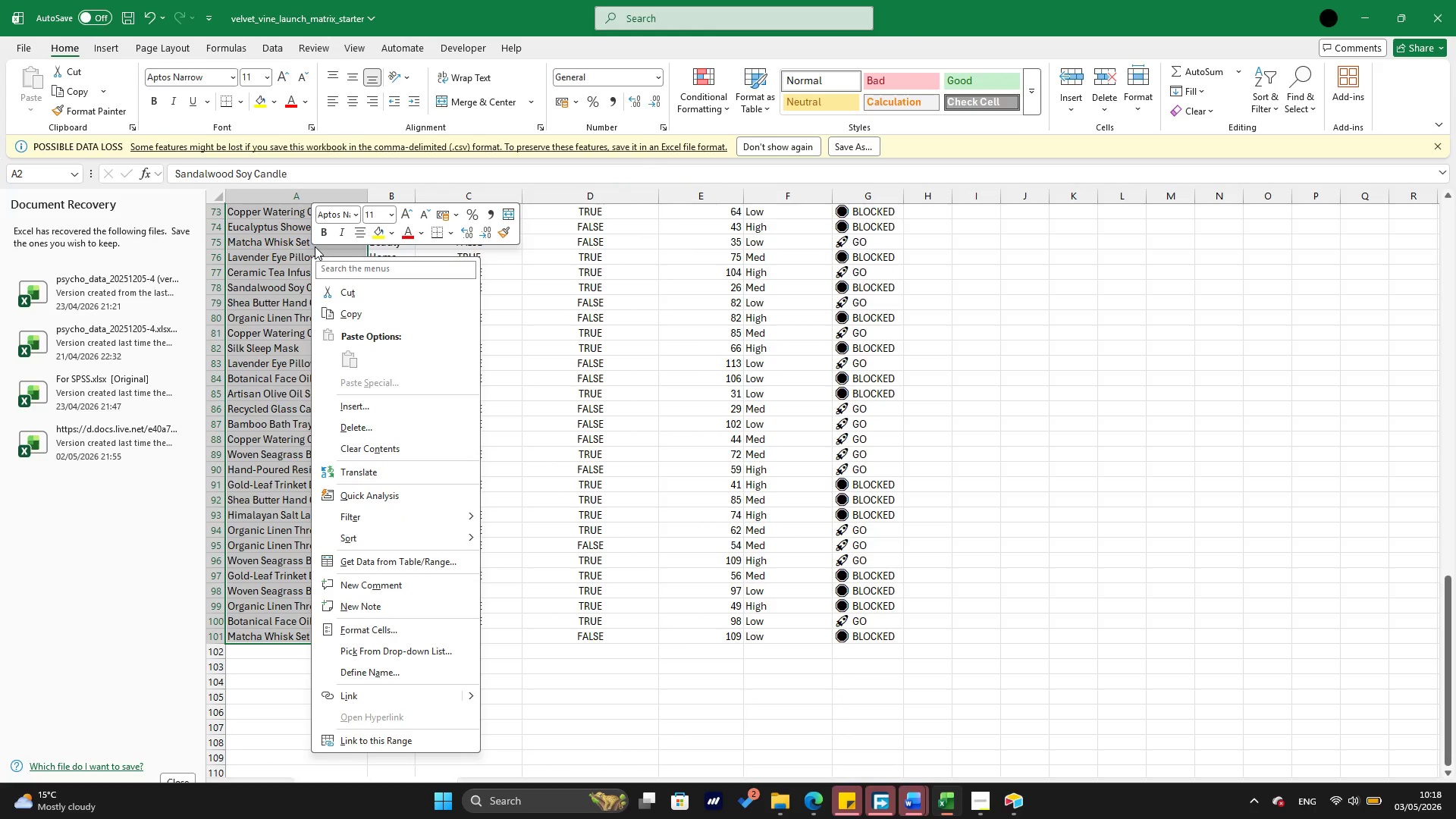 
left_click([350, 317])
 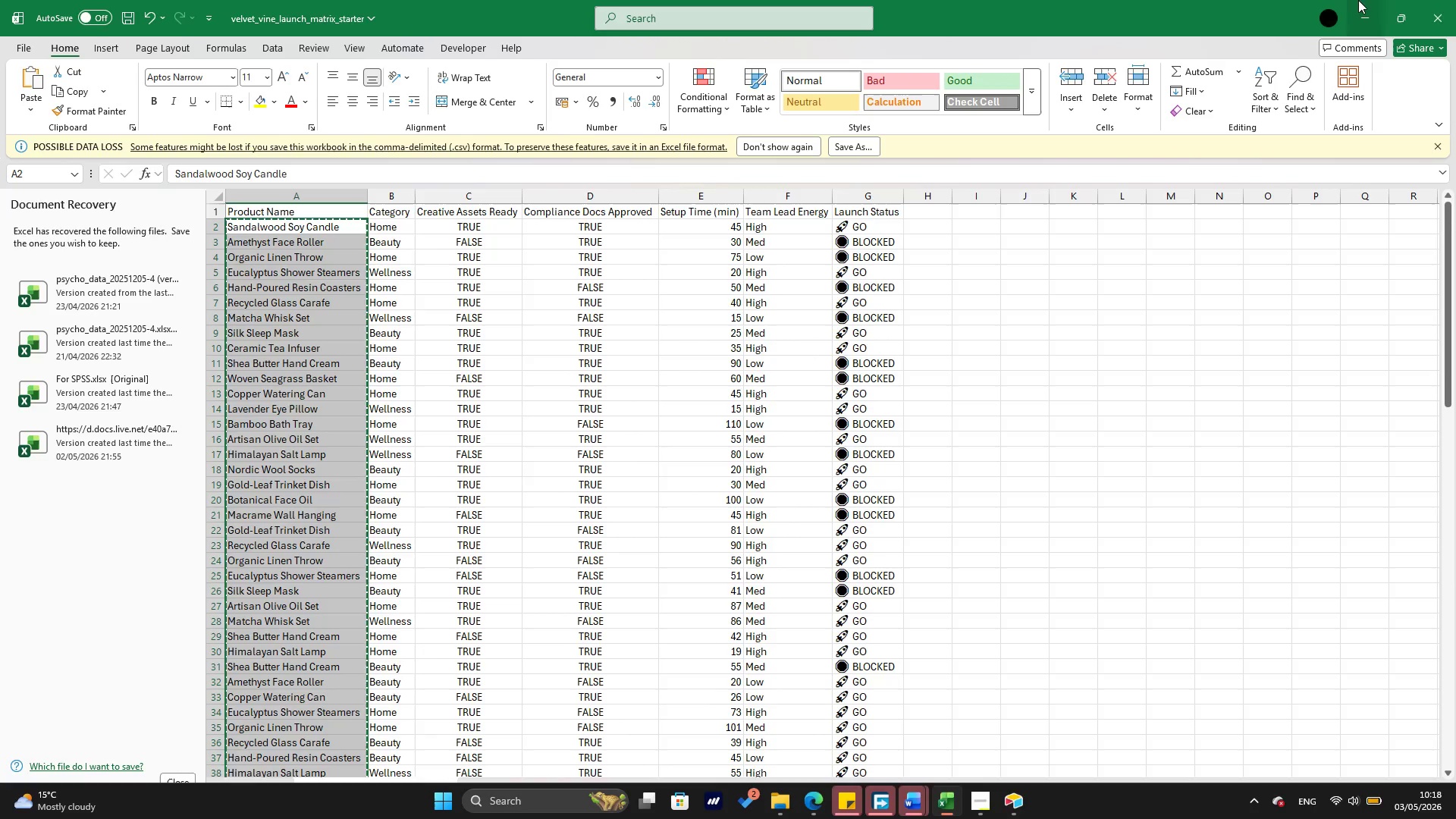 
left_click([1365, 0])
 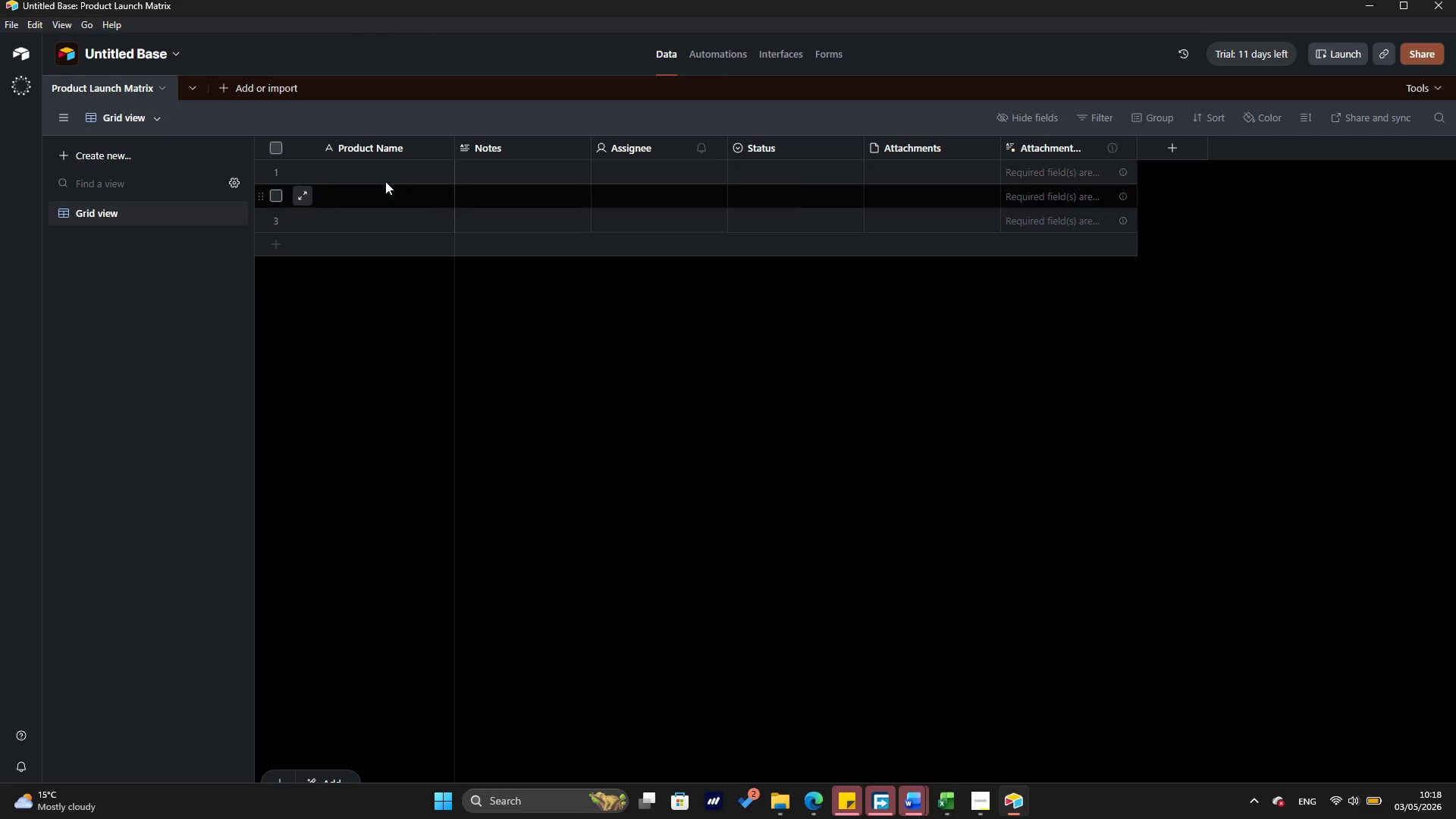 
left_click([381, 175])
 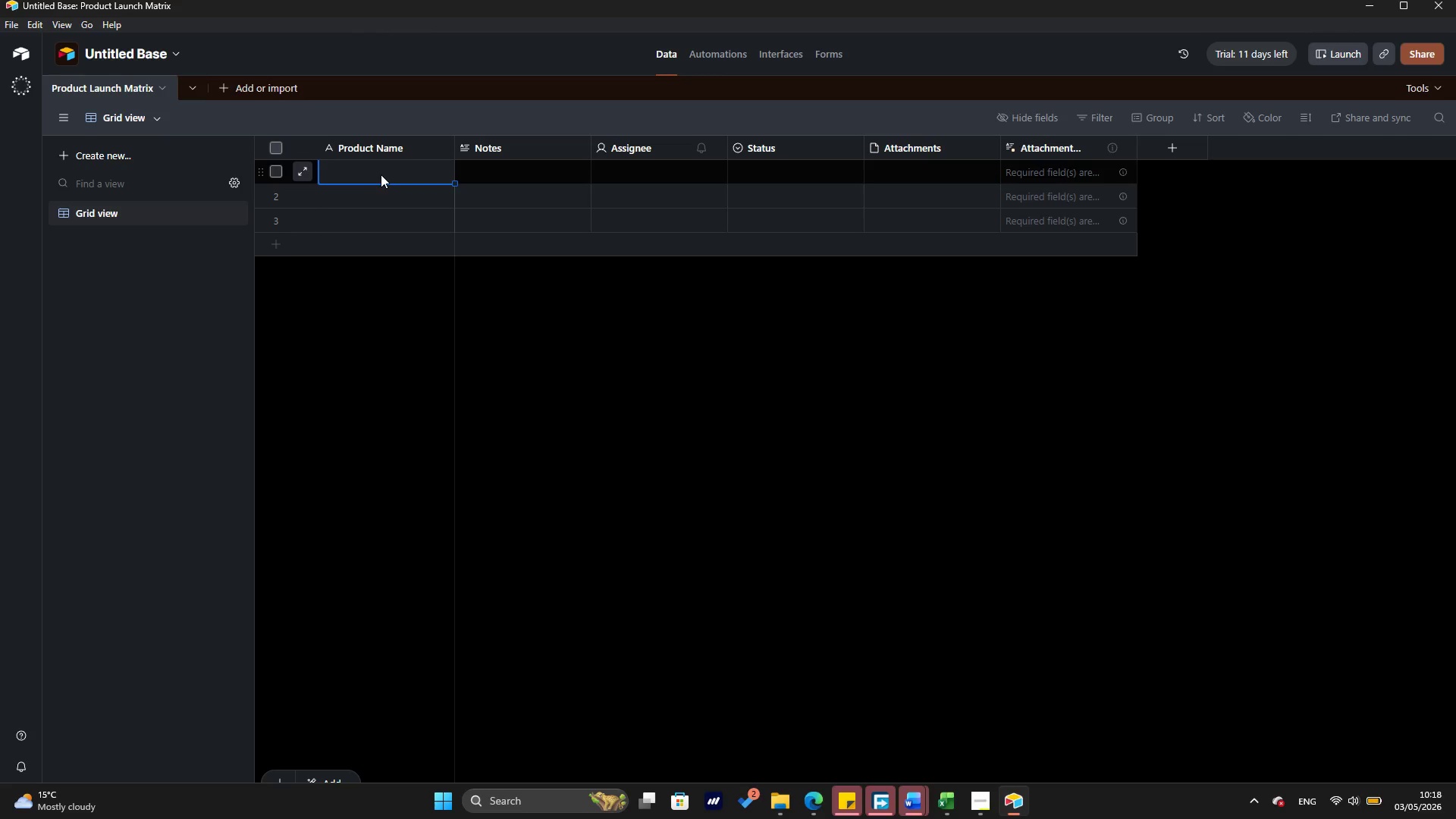 
key(Control+V)
 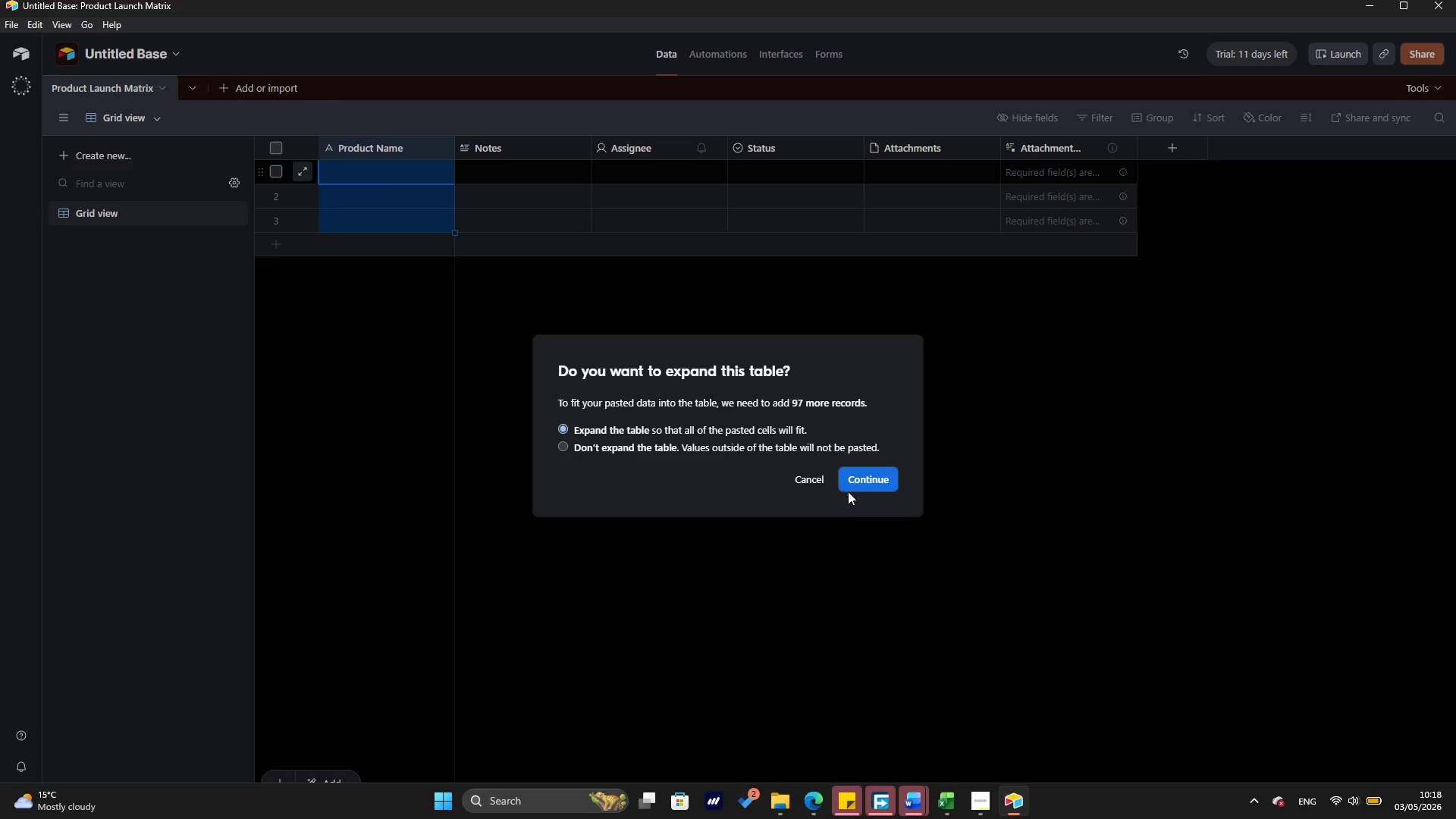 
left_click([851, 484])
 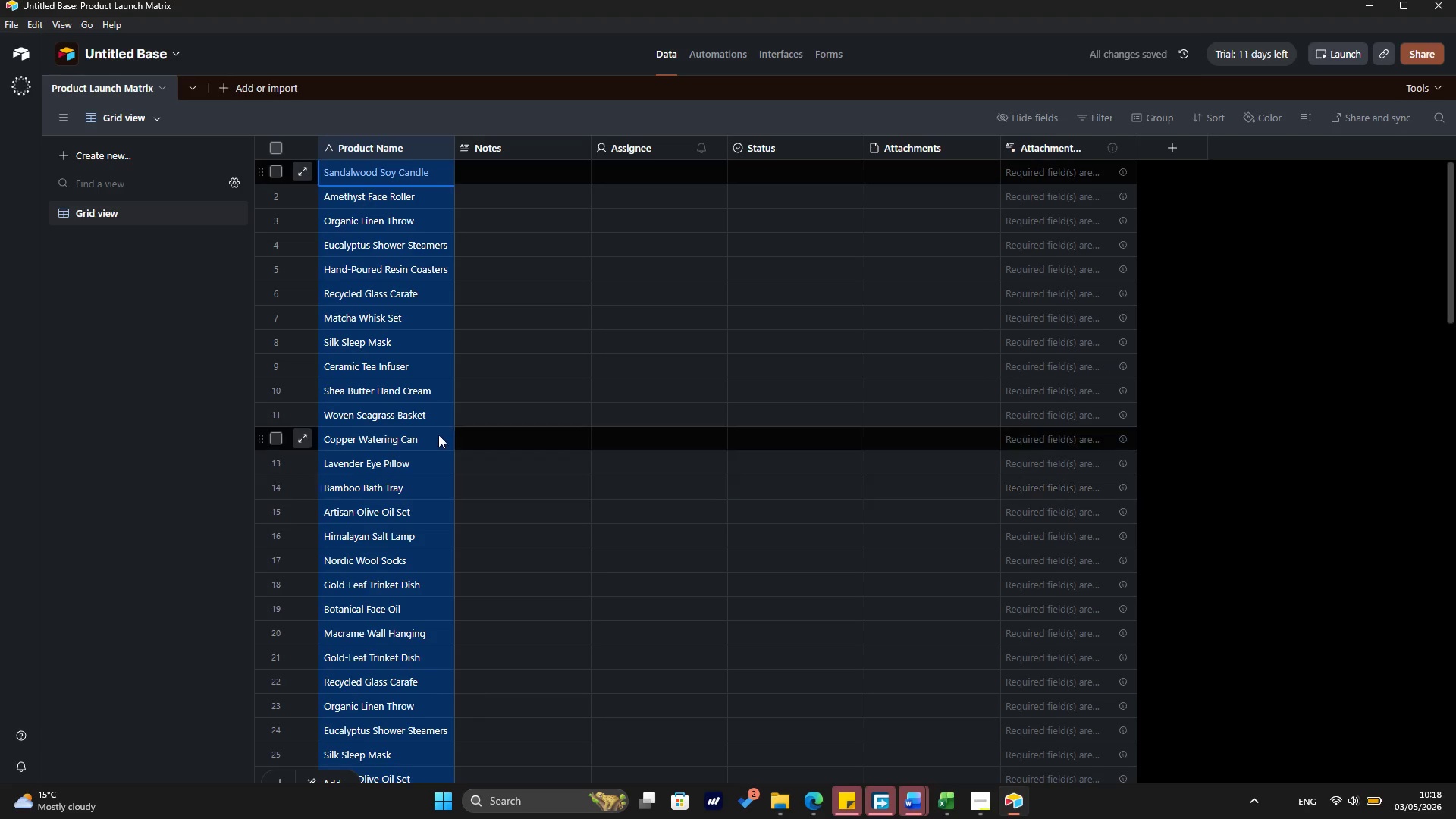 
left_click([492, 246])
 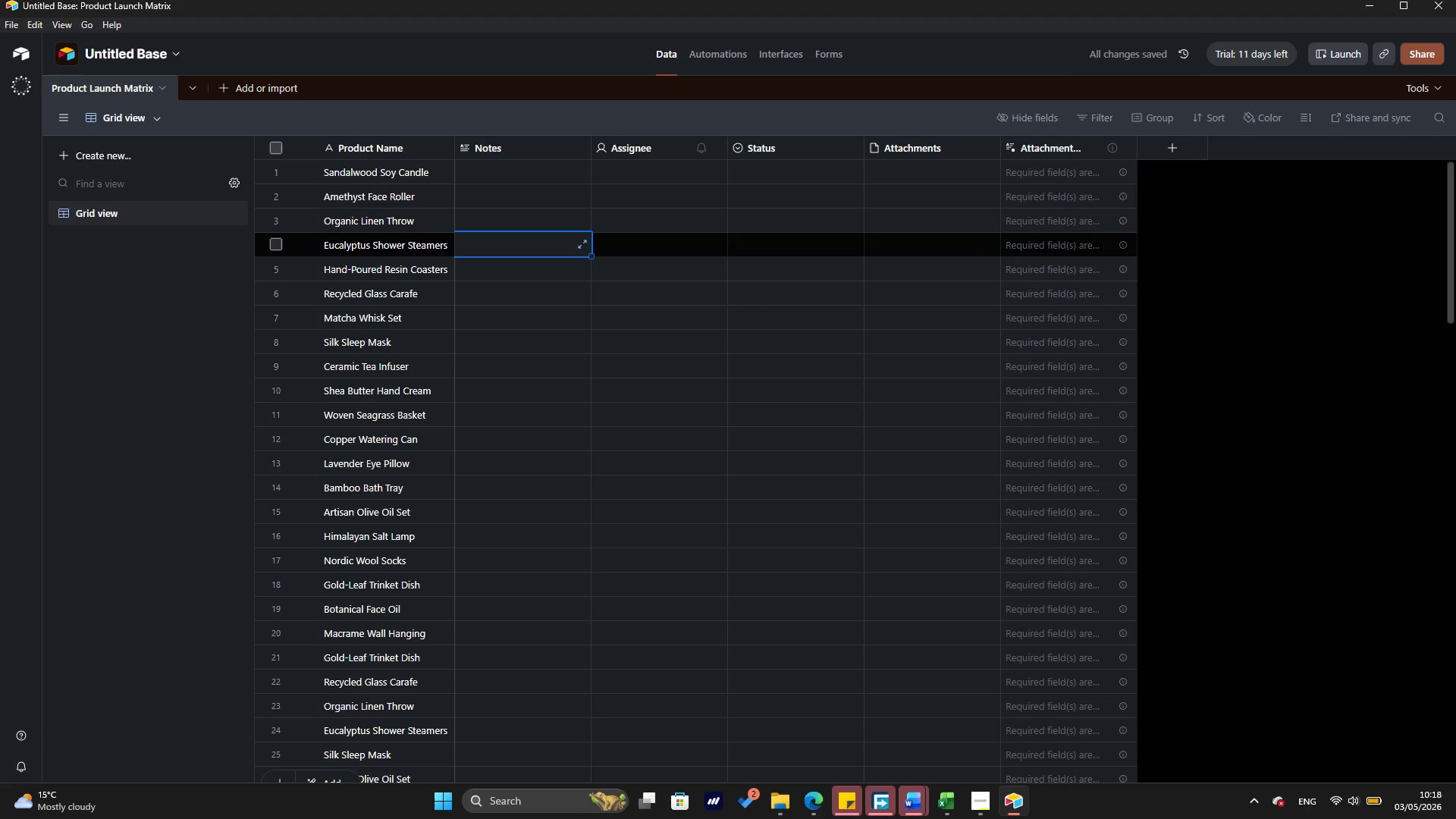 
left_click_drag(start_coordinate=[1451, 243], to_coordinate=[1451, 177])
 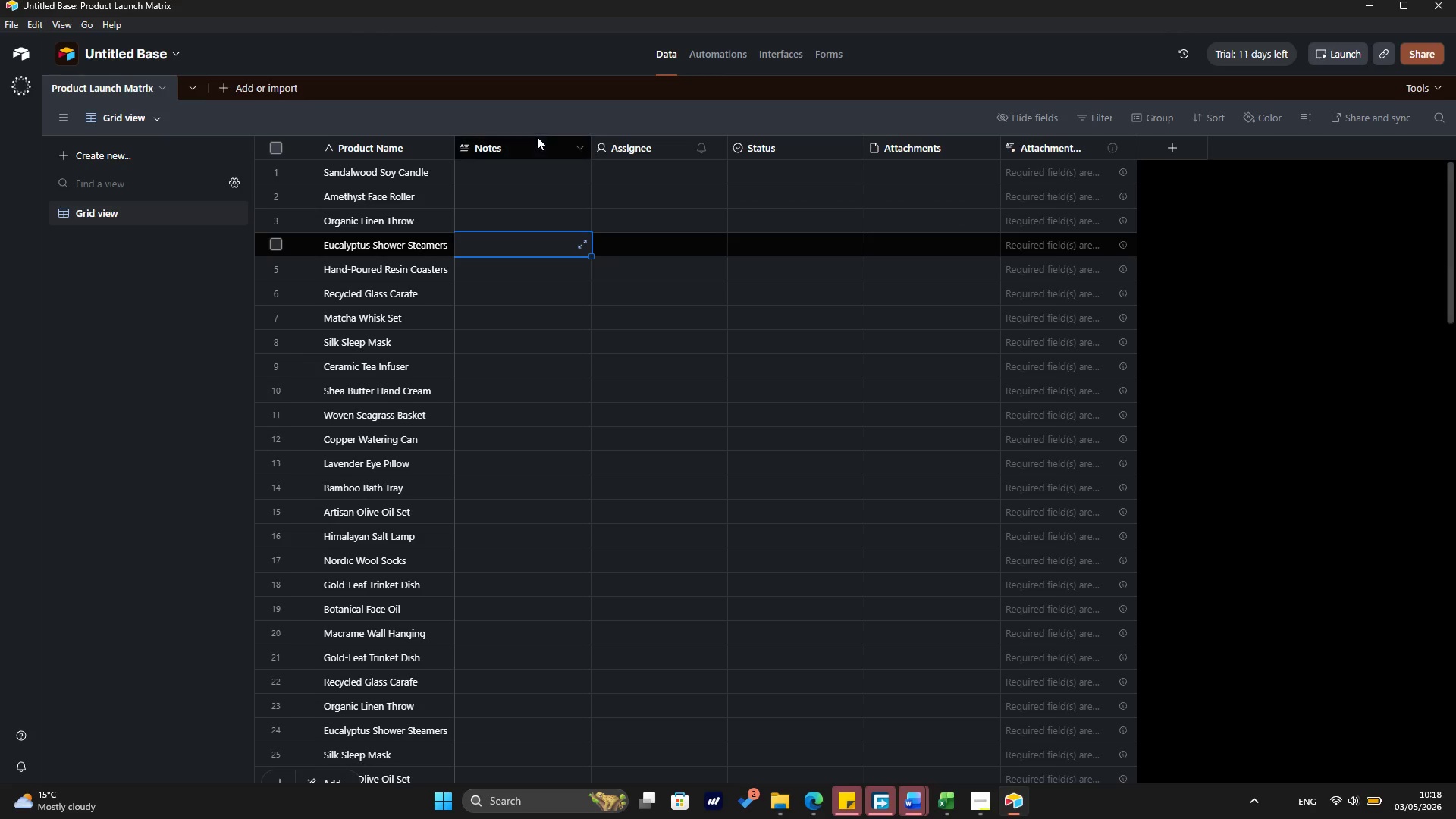 
left_click([554, 152])
 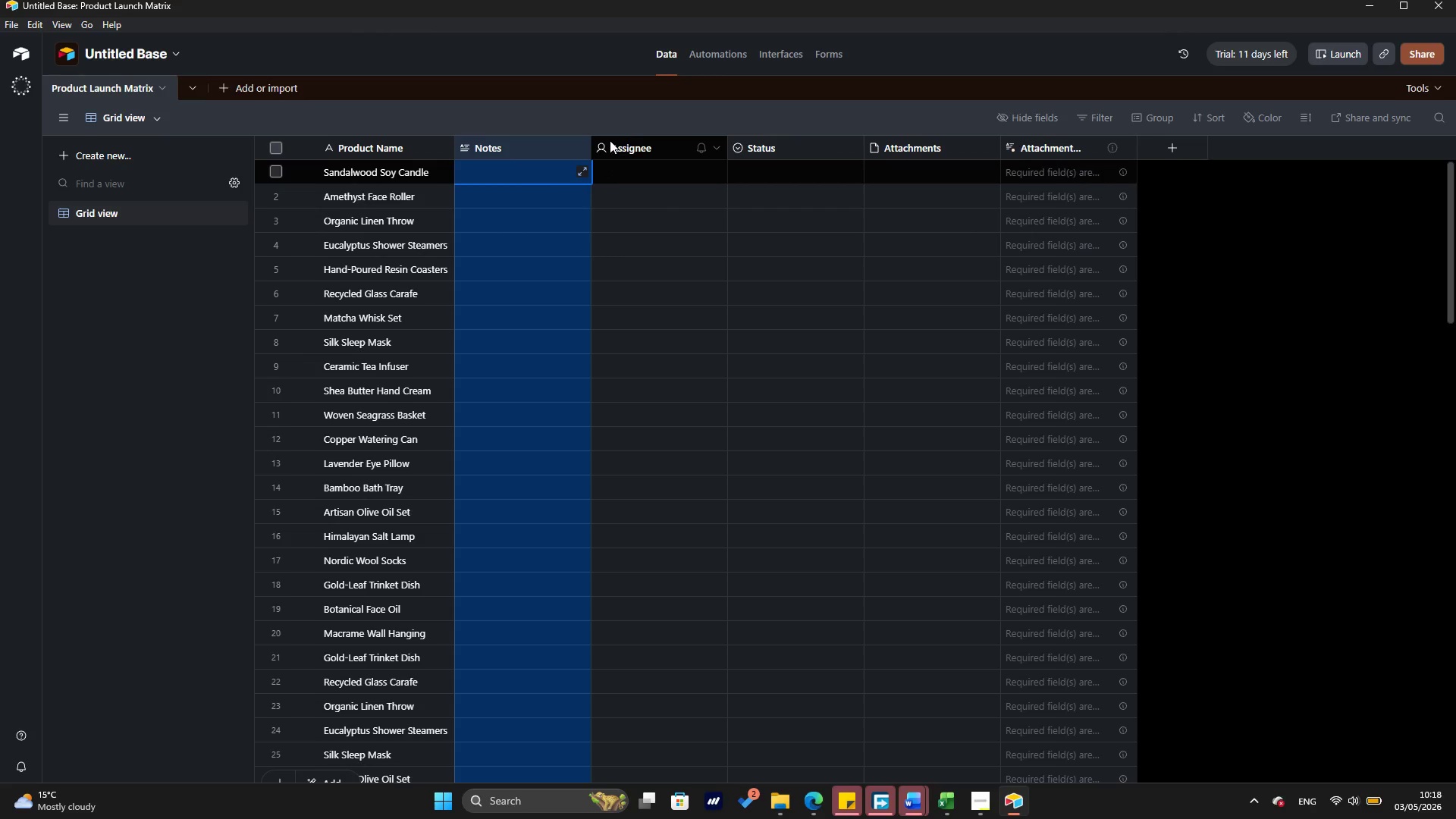 
key(Shift+ArrowRight)
 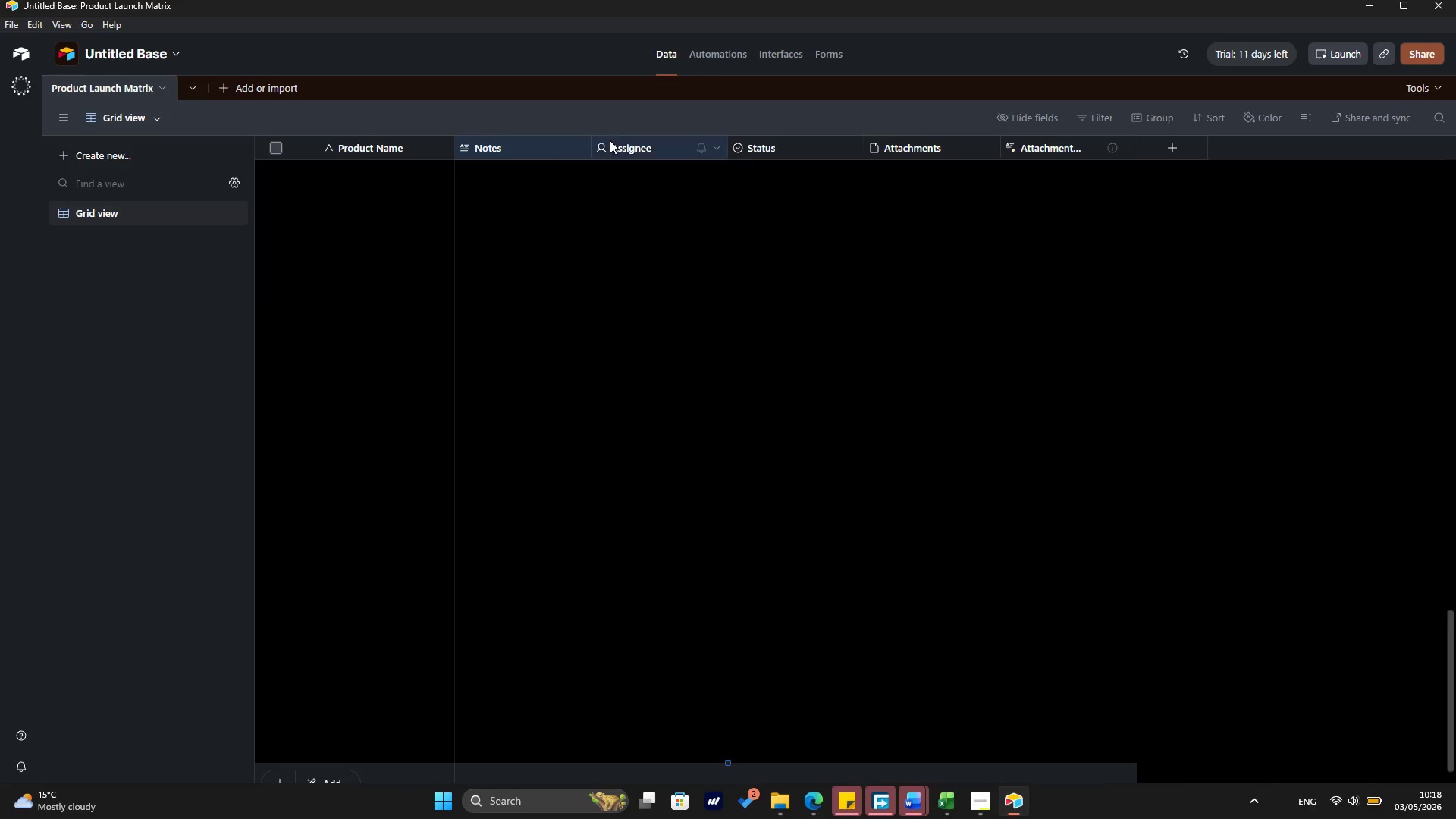 
key(Shift+ArrowRight)
 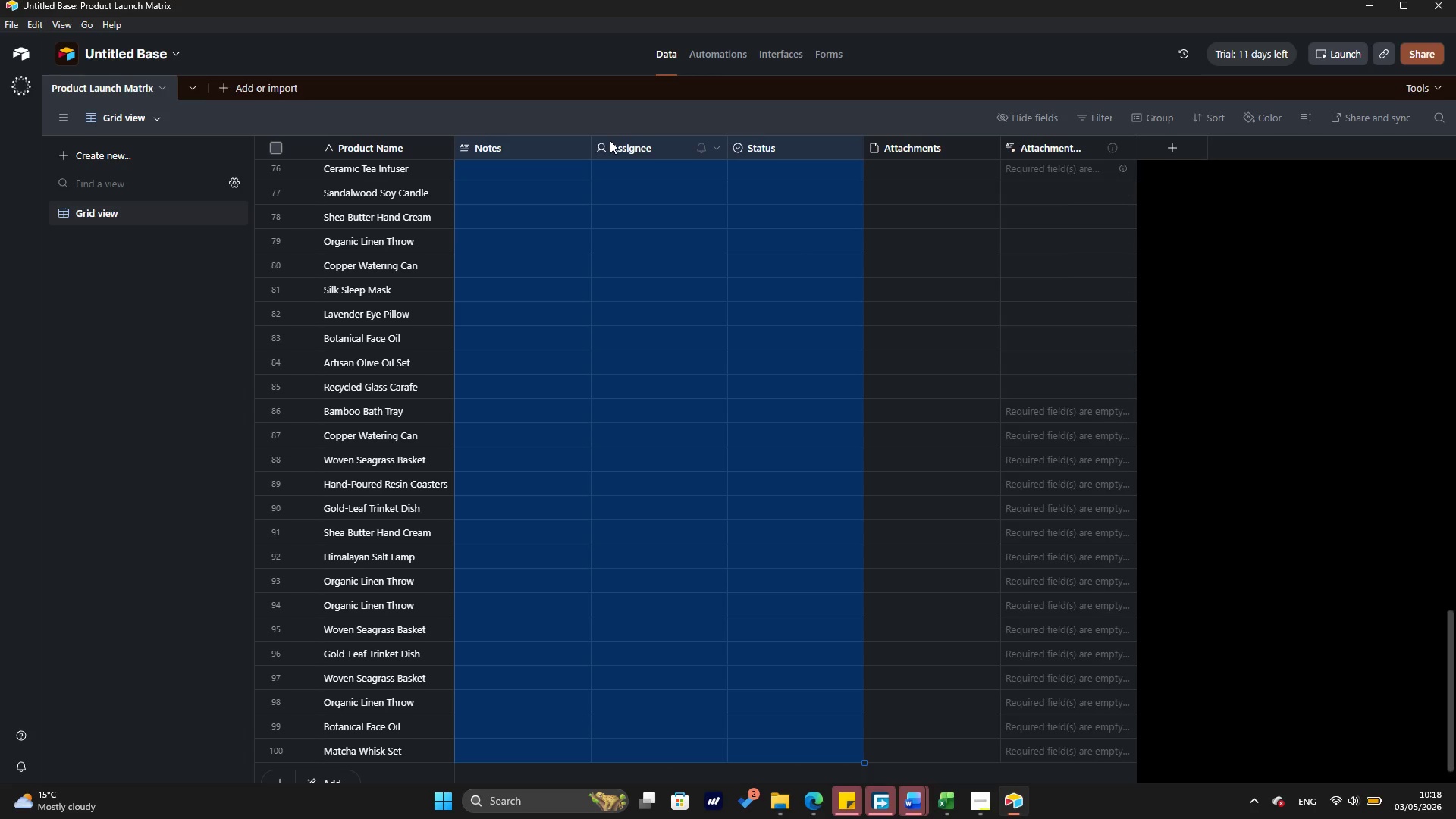 
key(Shift+ArrowRight)
 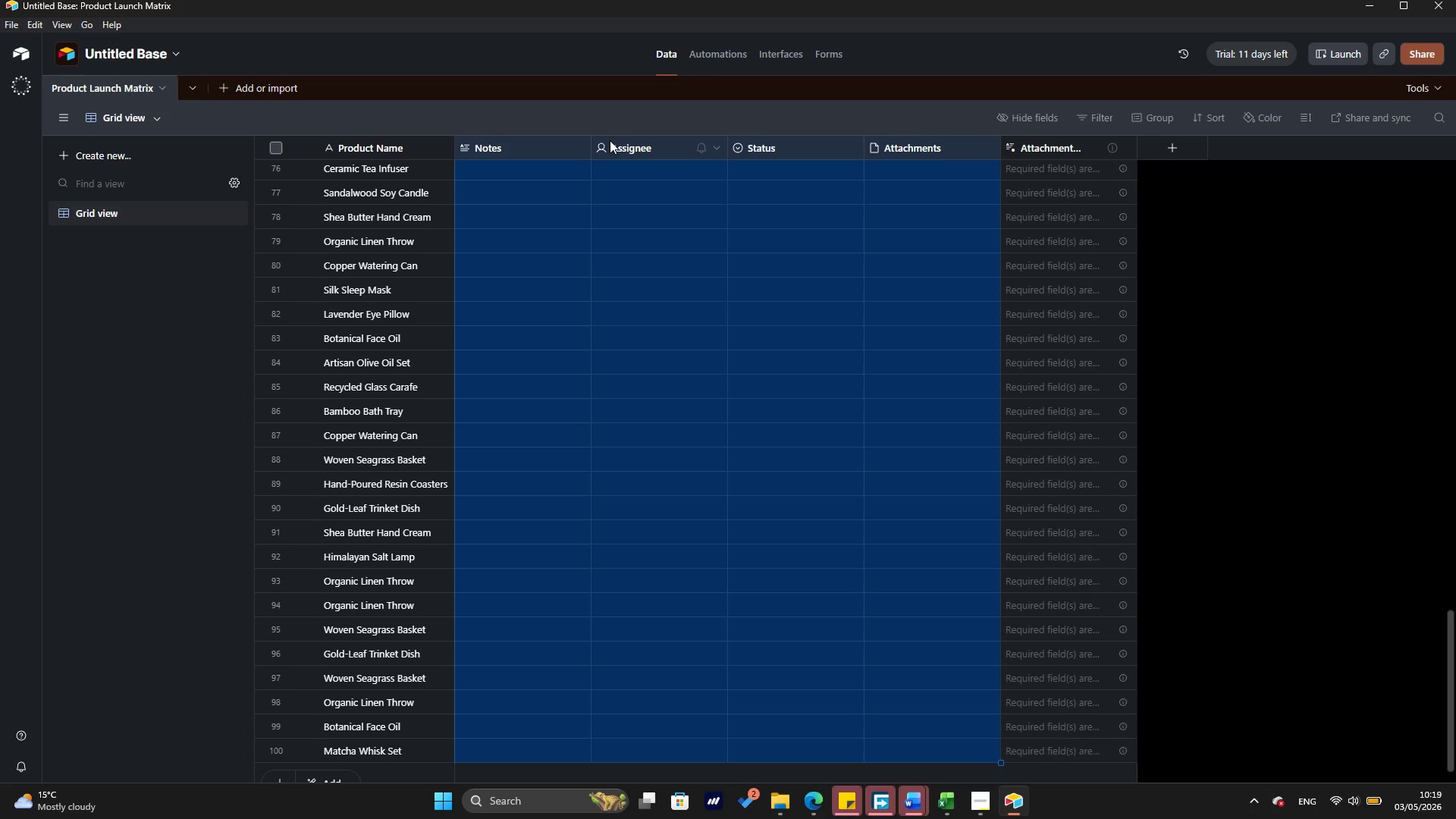 
key(Shift+ArrowRight)
 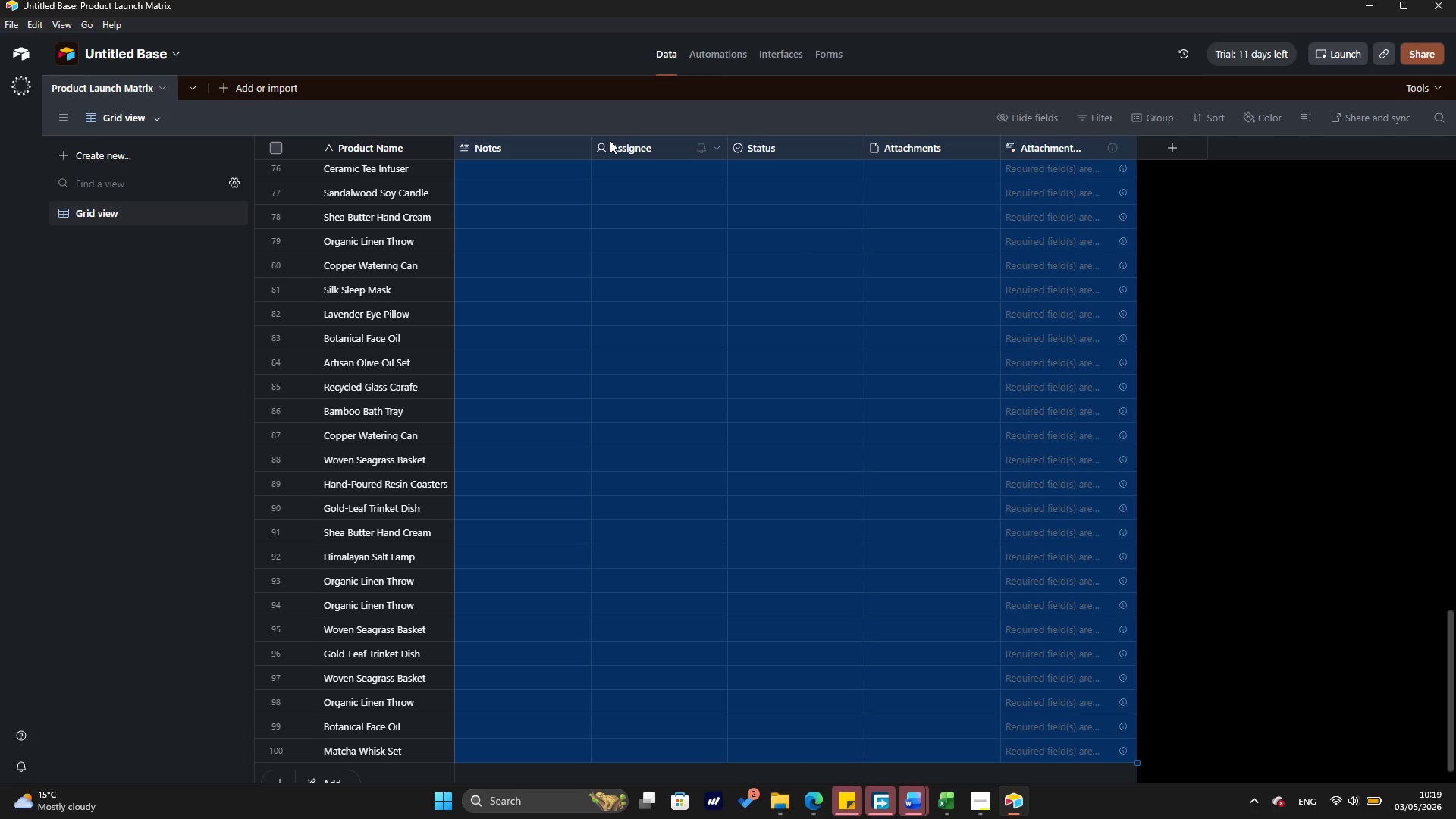 
right_click([610, 140])
 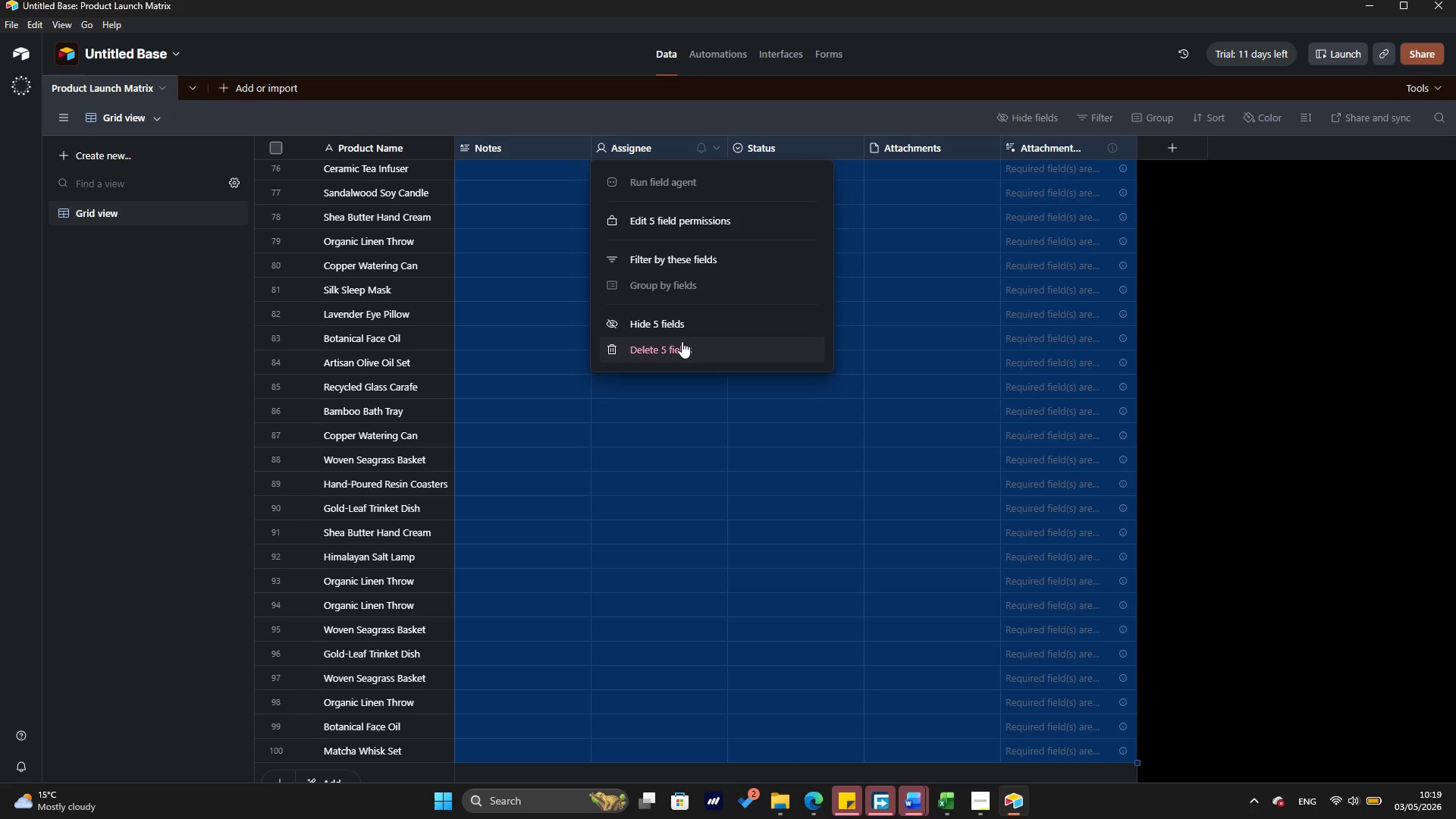 
left_click([682, 343])
 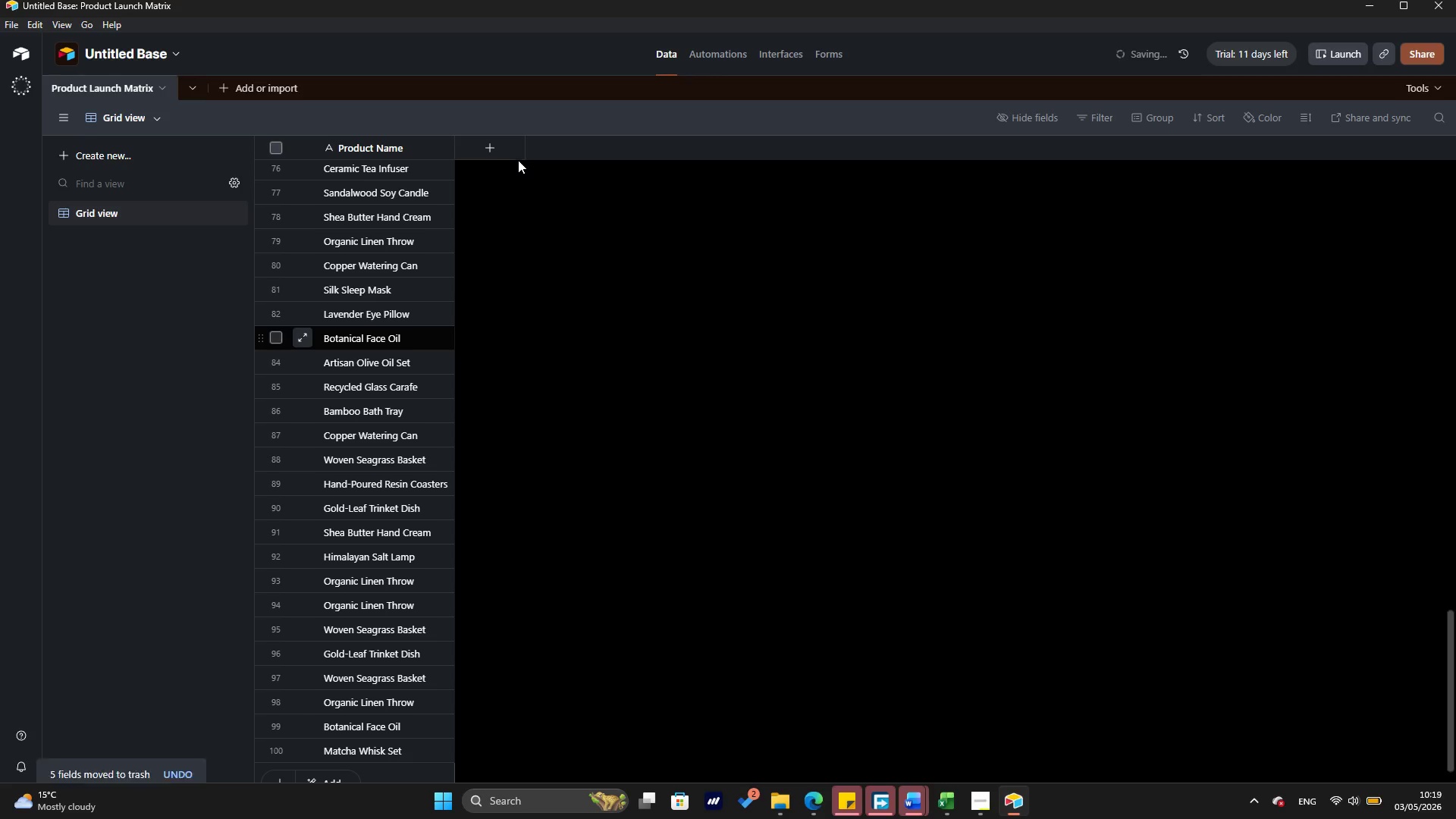 
left_click([504, 143])
 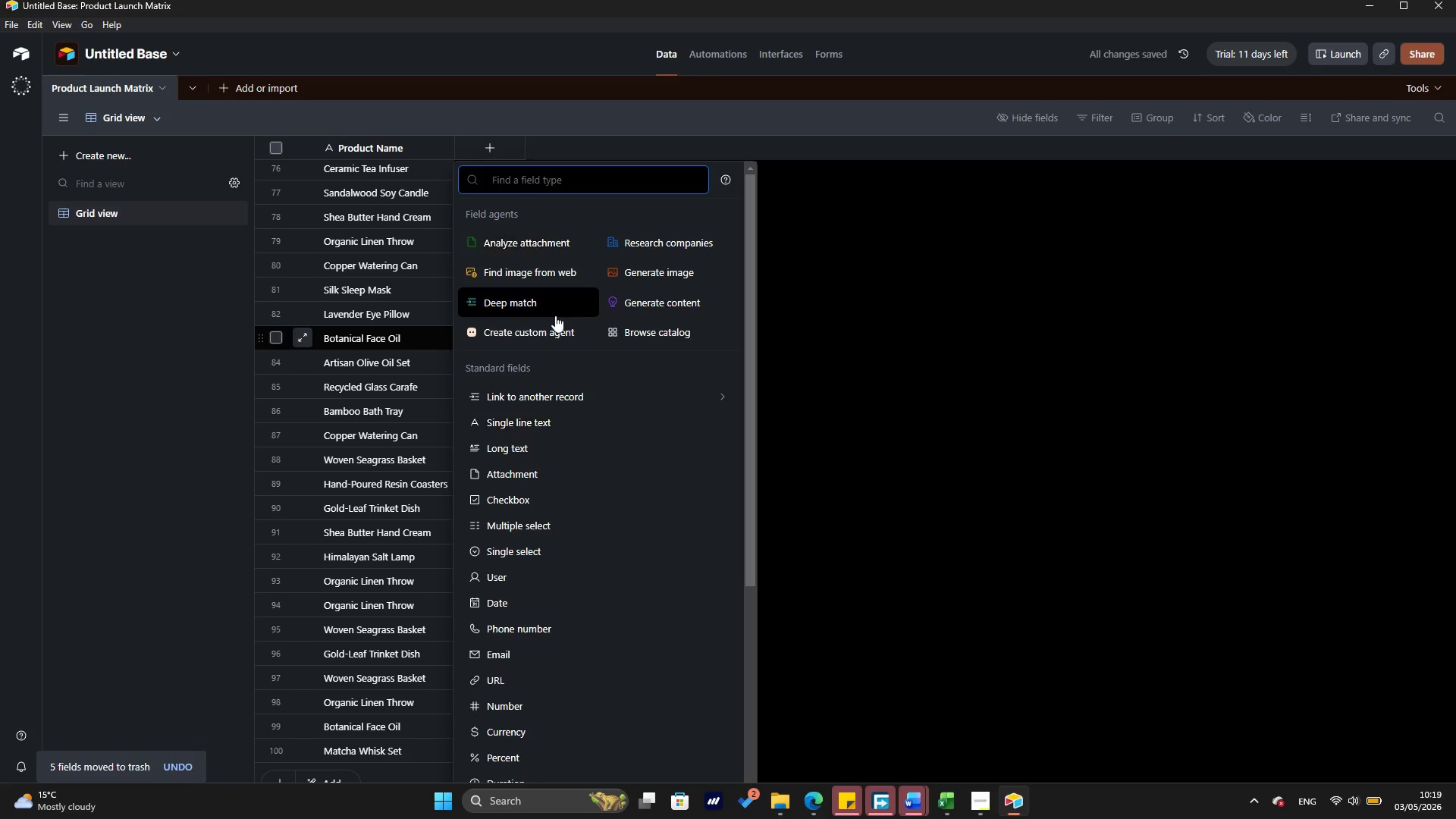 
mouse_move([618, 509])
 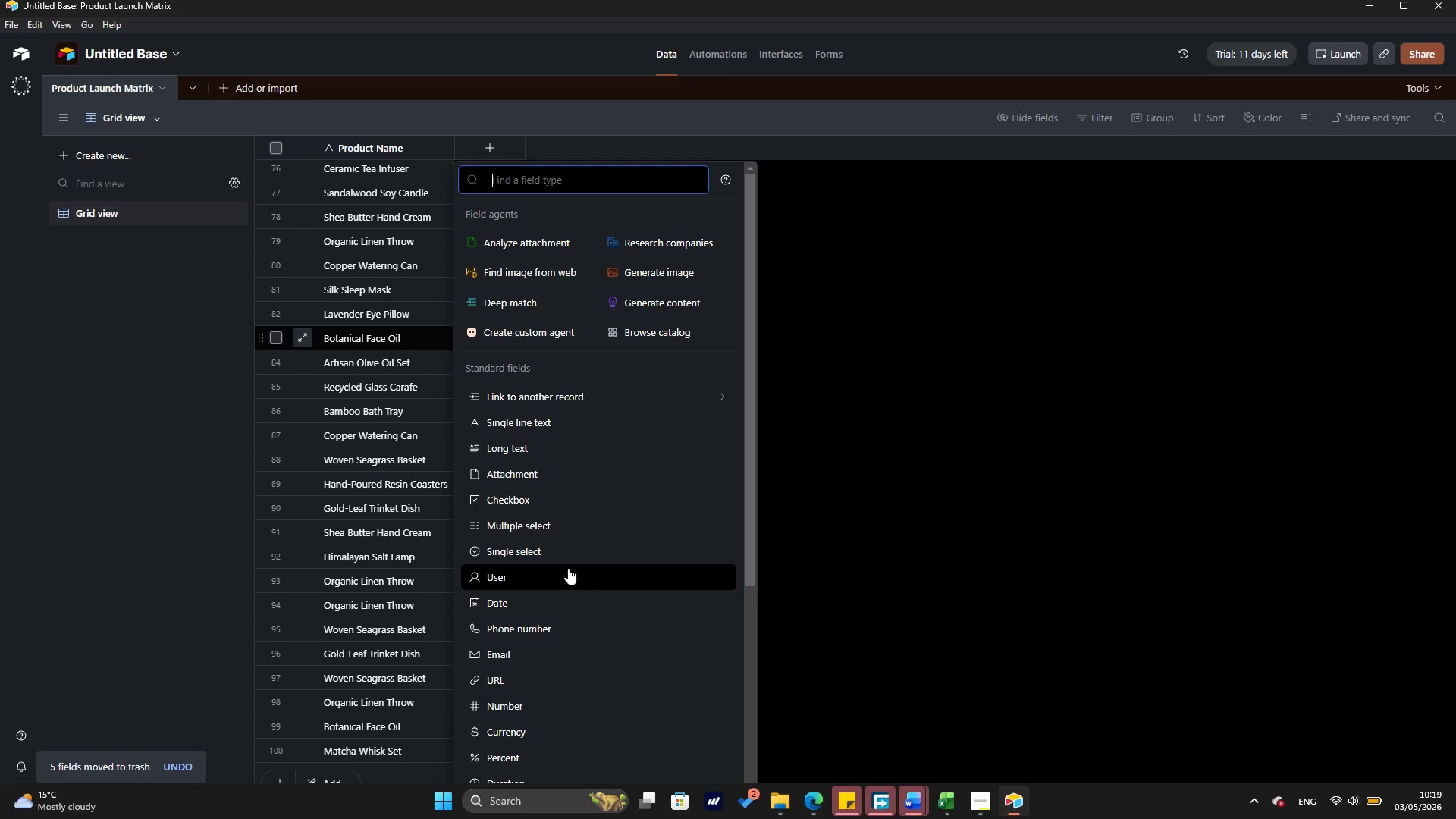 
left_click([566, 559])
 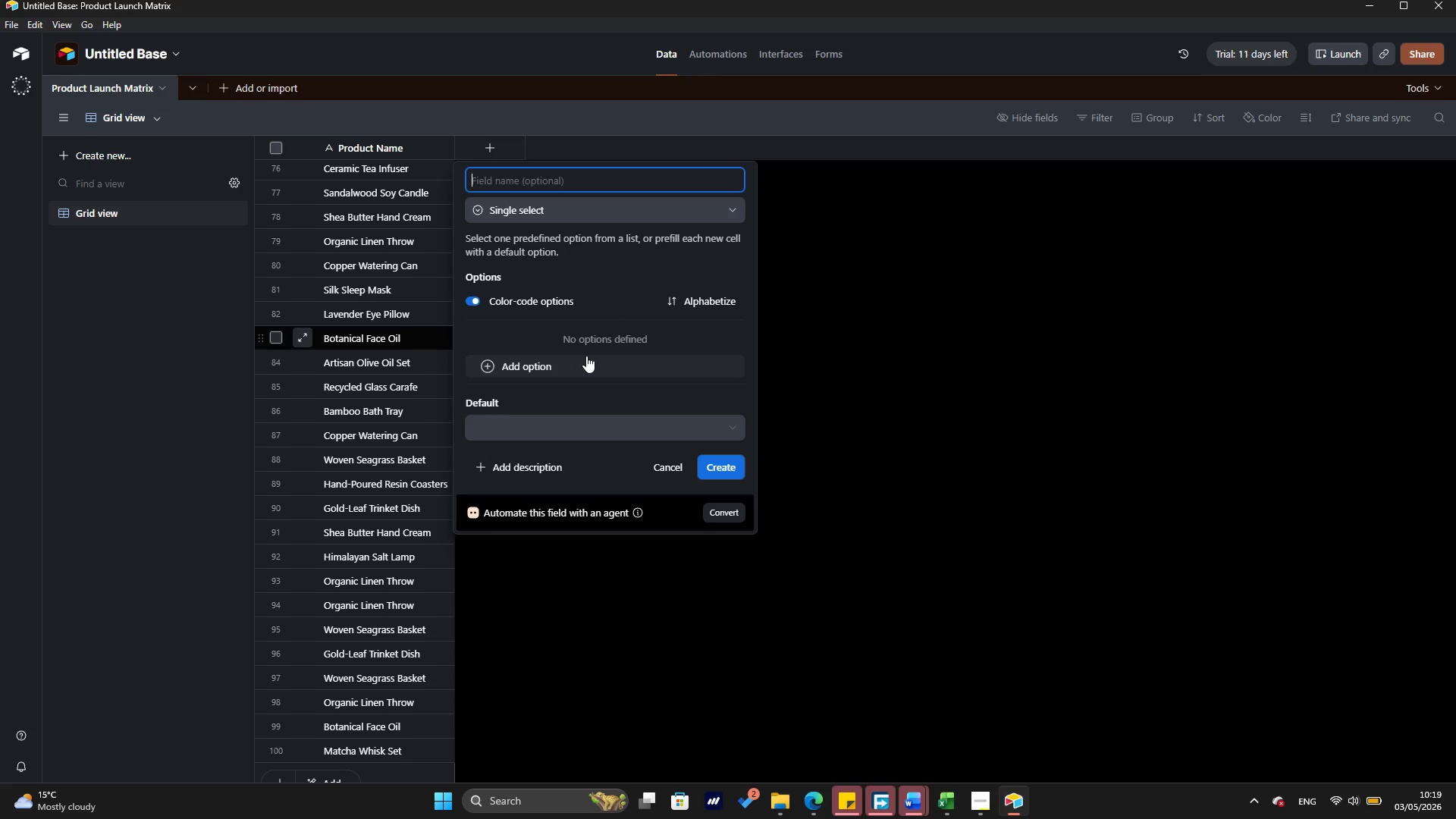 
type(Category)
 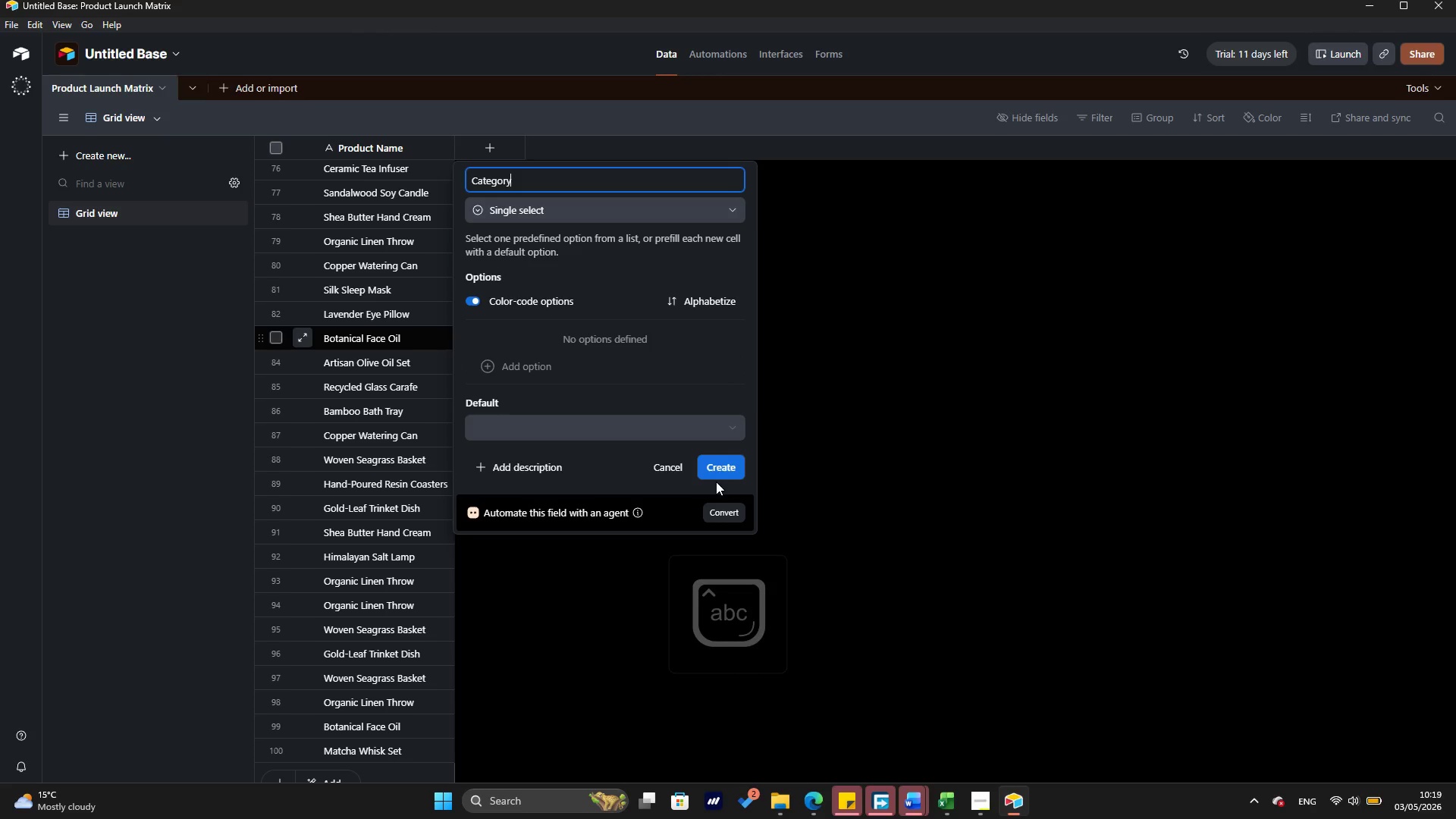 
left_click([720, 468])
 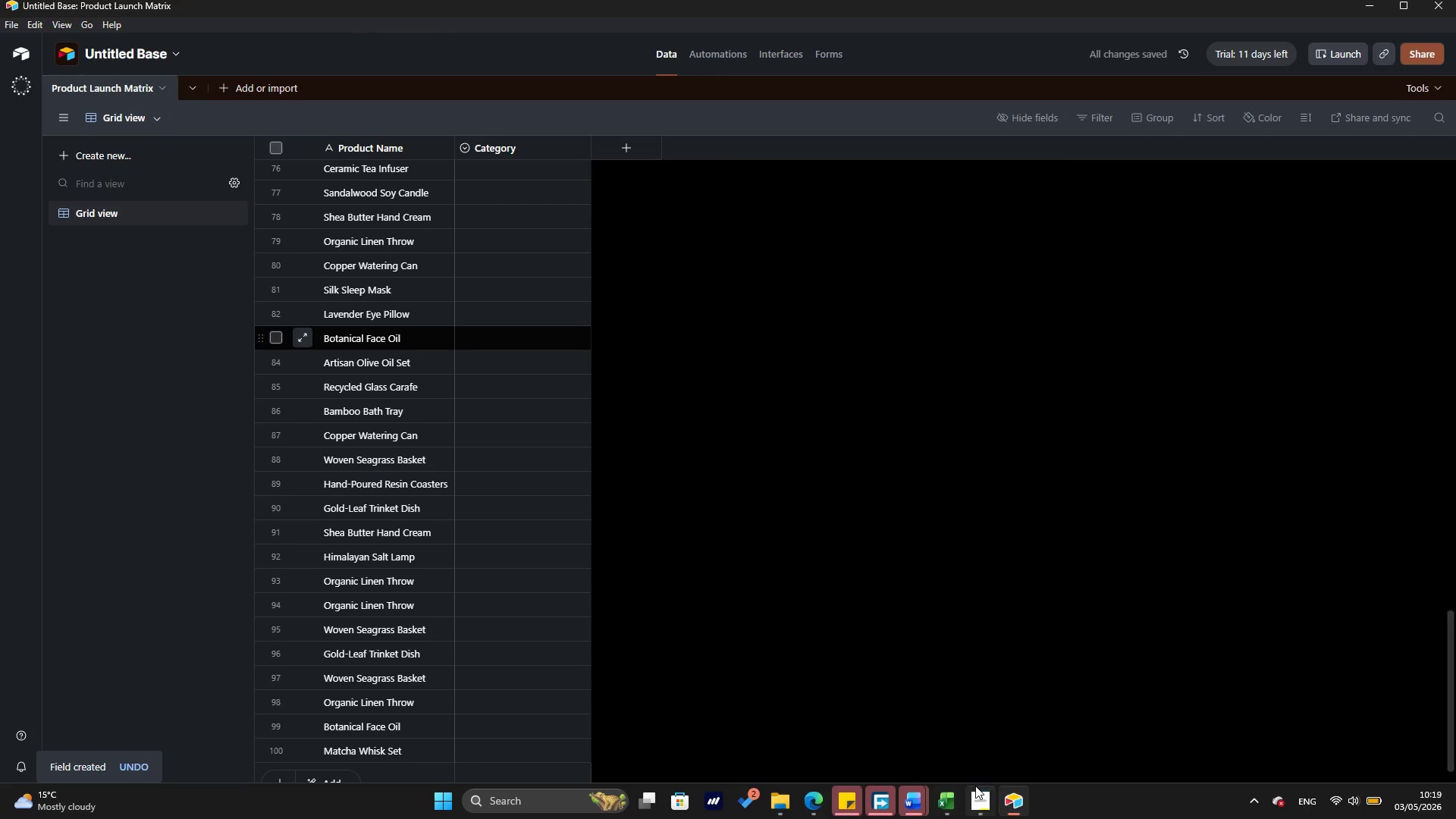 
left_click([952, 802])
 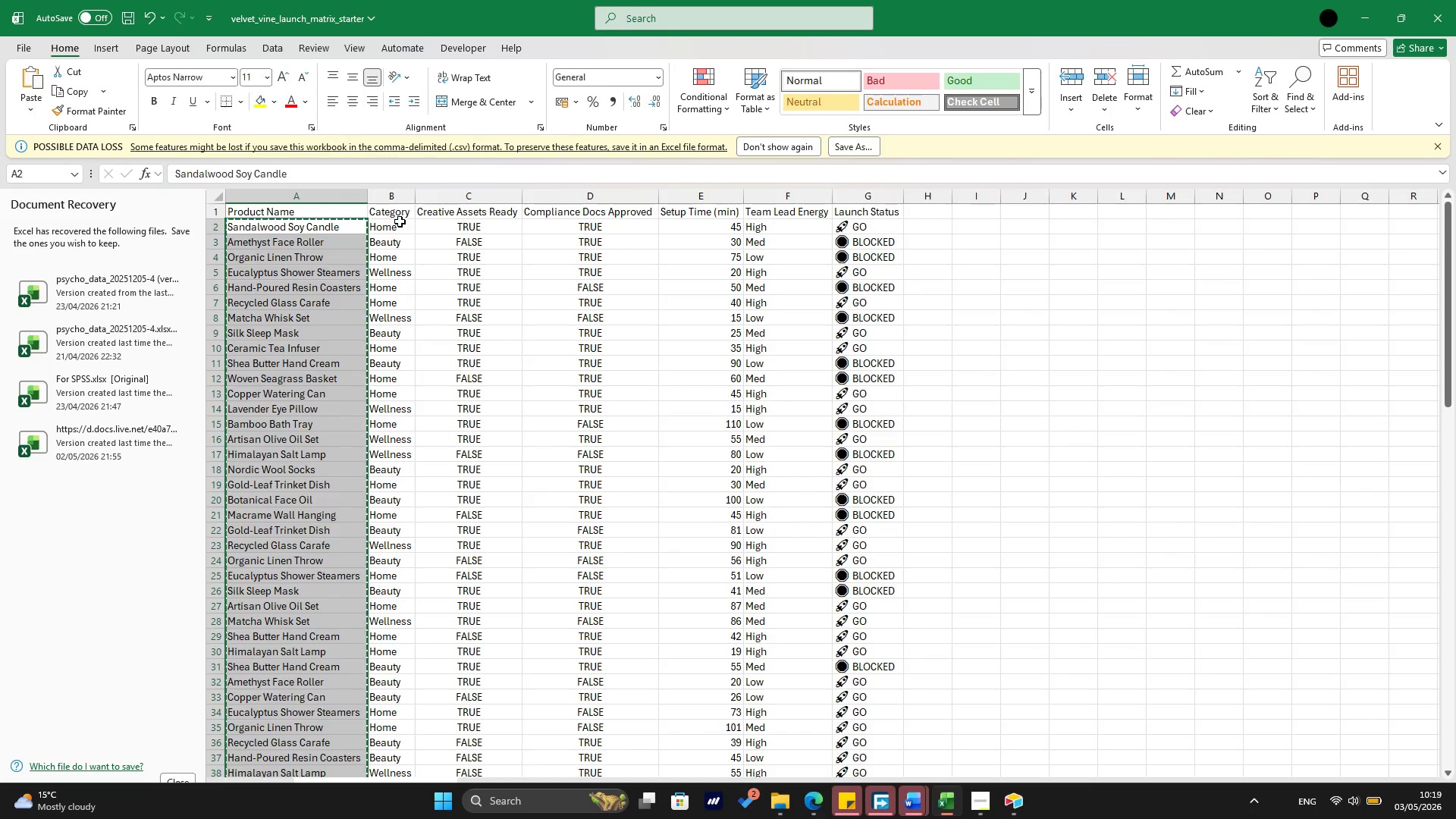 
left_click([399, 224])
 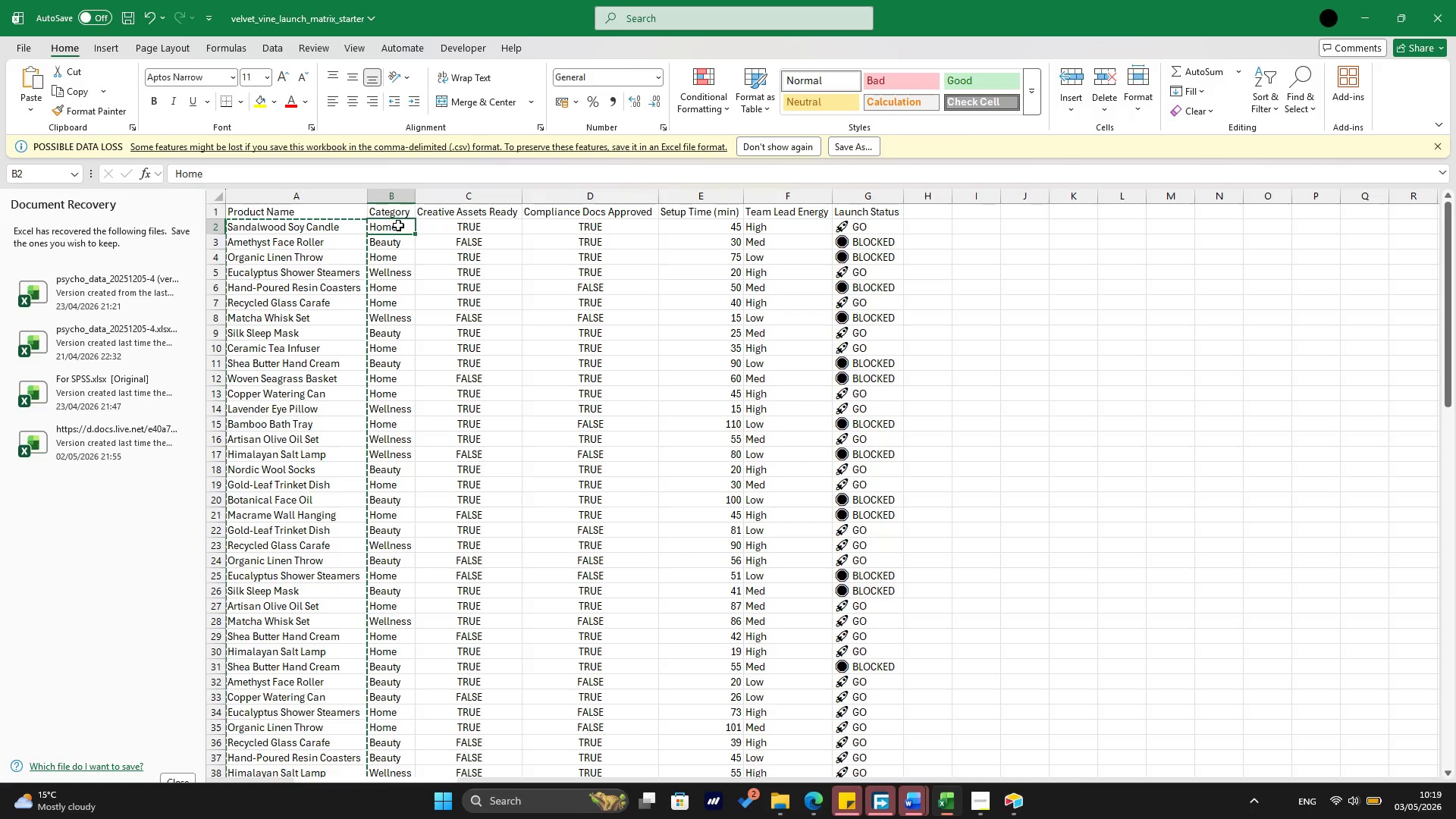 
key(Escape)
 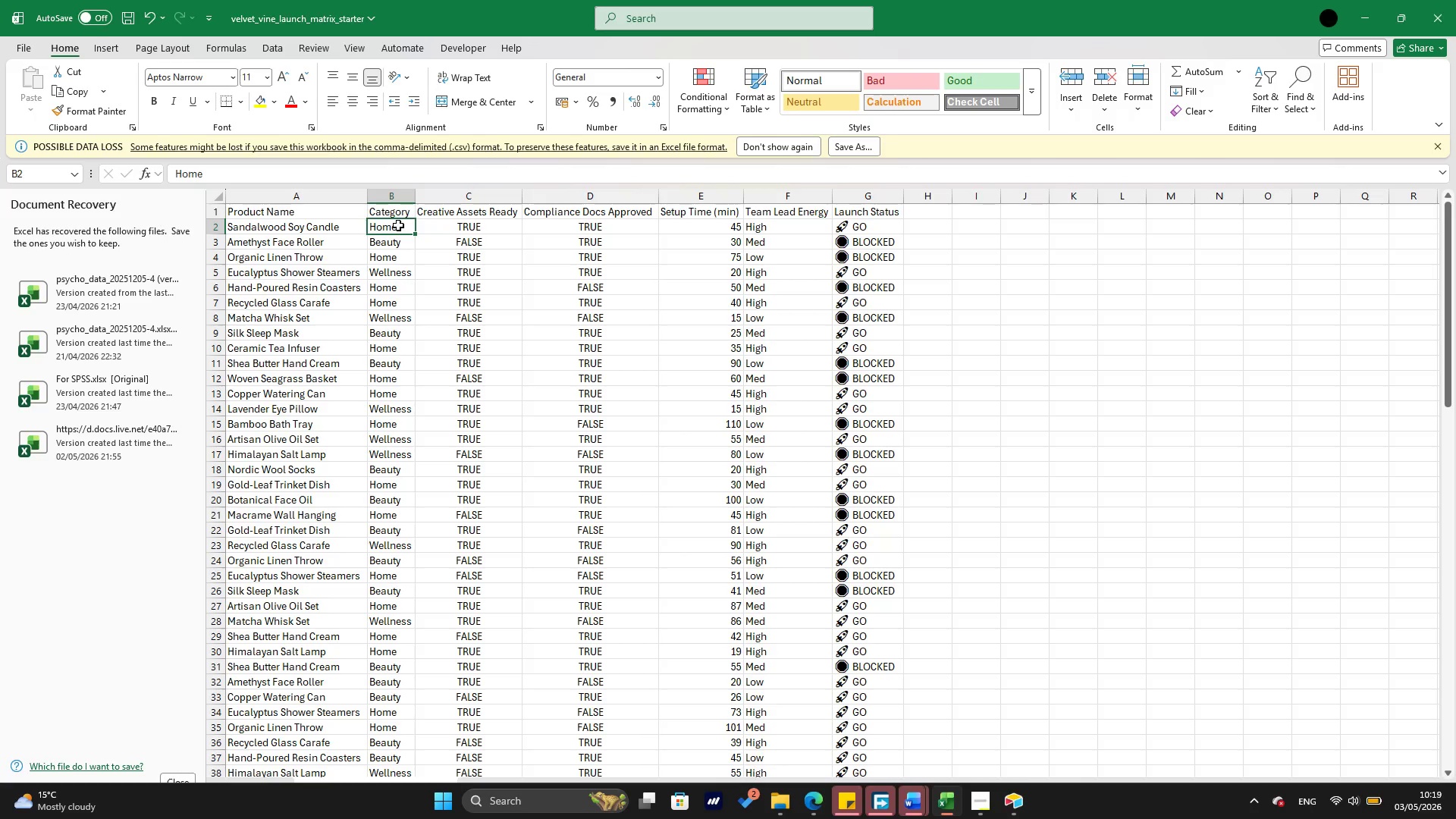 
hold_key(key=ArrowDown, duration=1.52)
 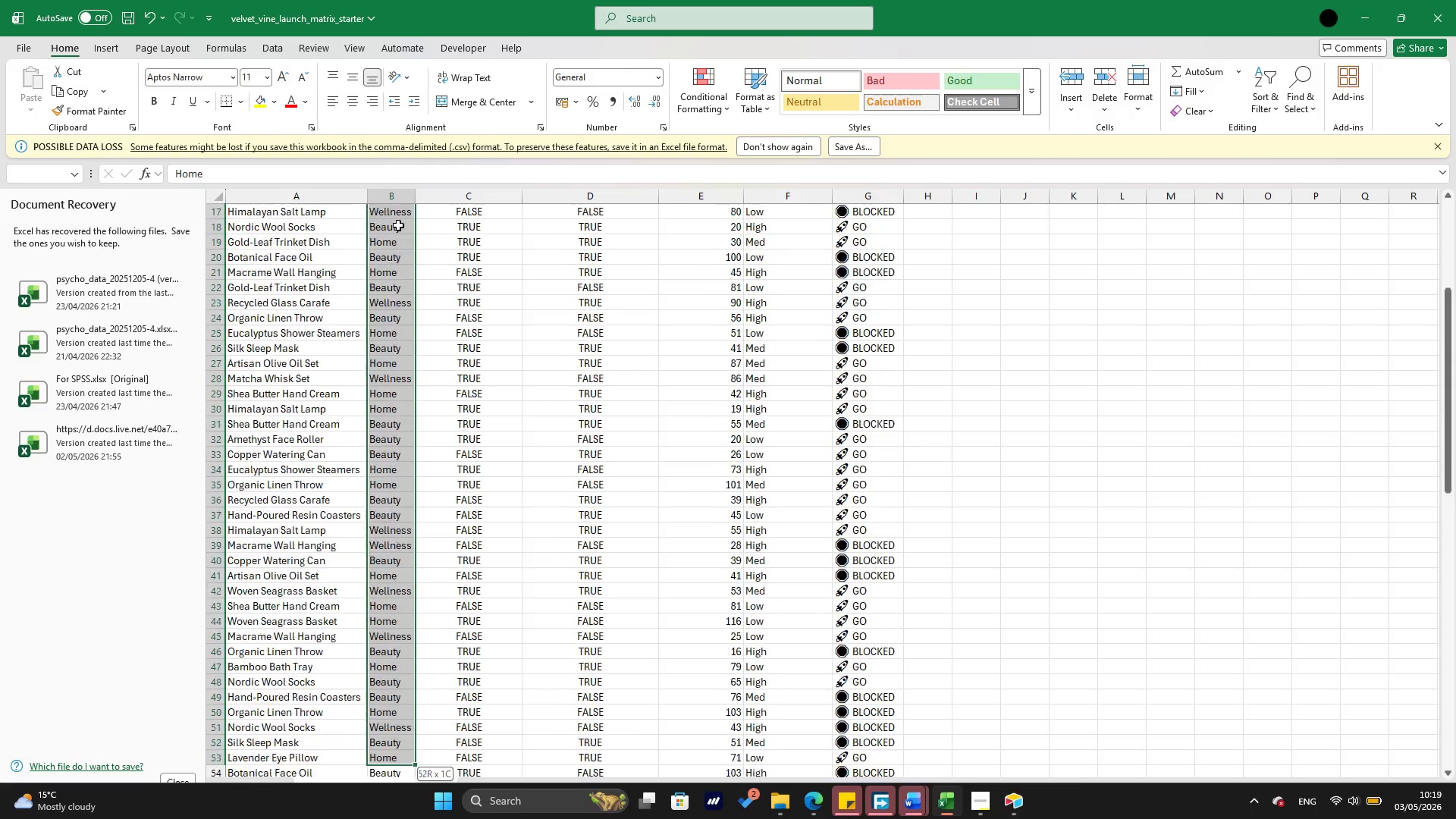 
hold_key(key=ArrowDown, duration=1.5)
 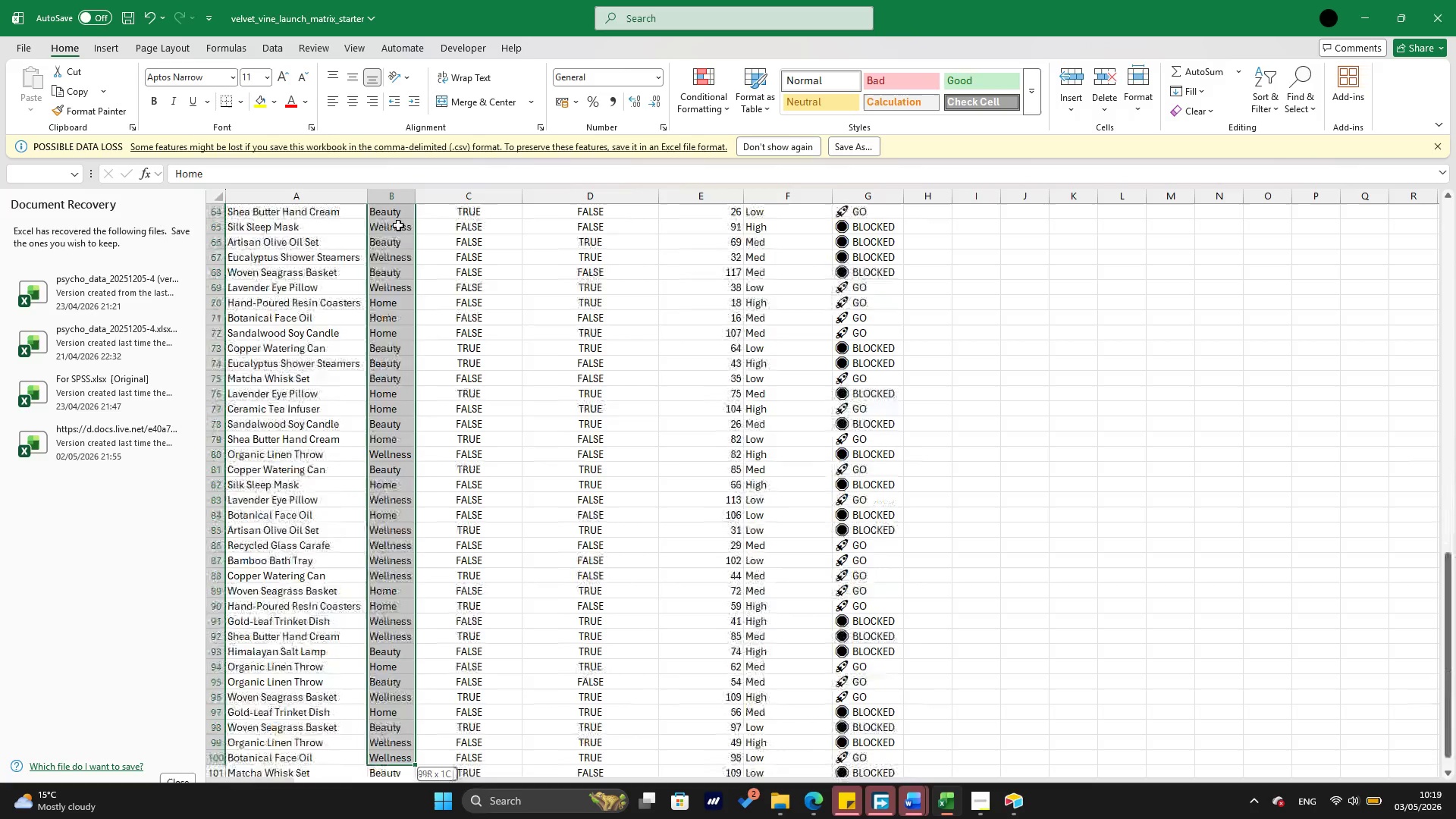 
hold_key(key=ArrowDown, duration=0.91)
 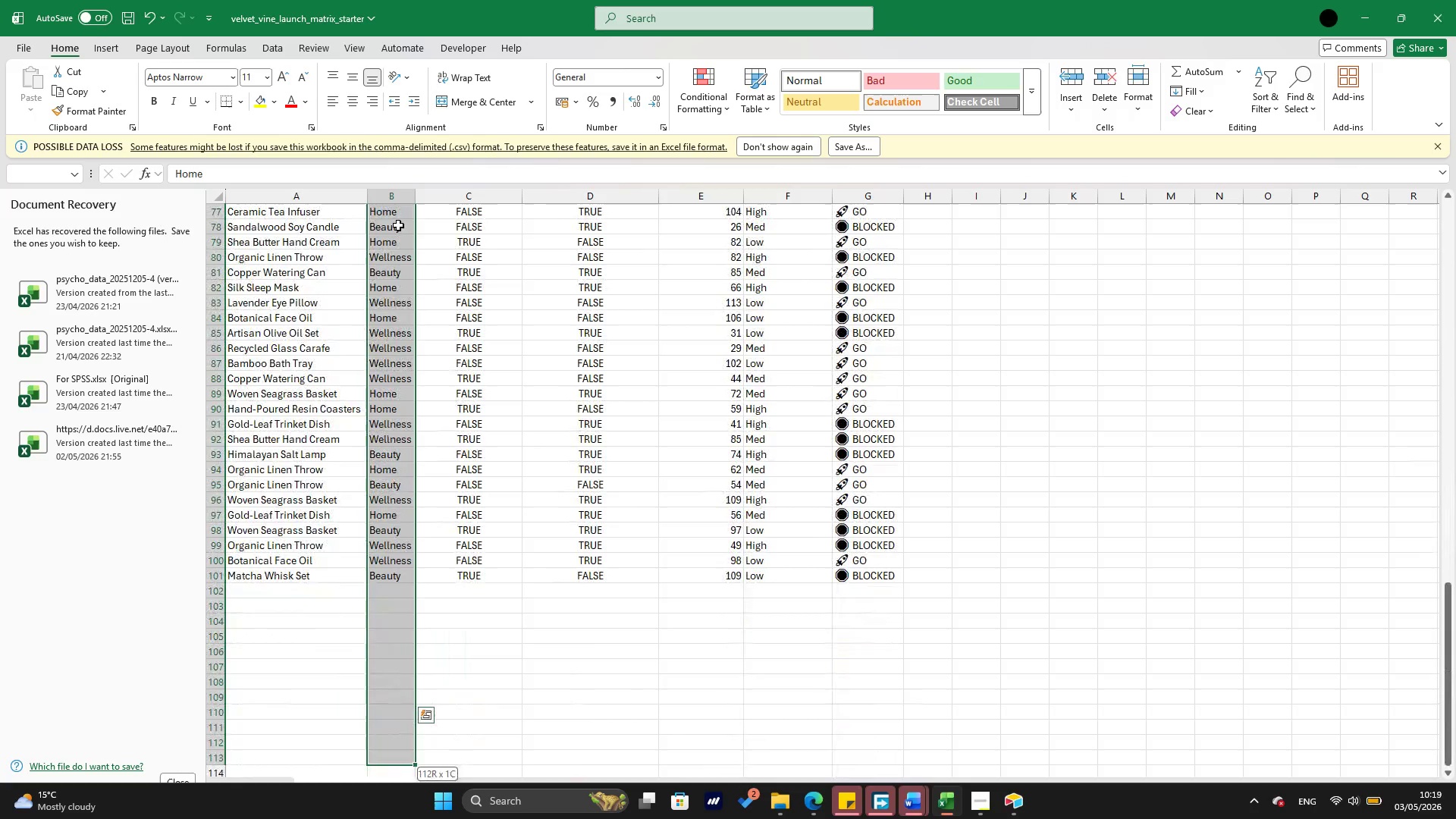 
hold_key(key=ArrowUp, duration=0.72)
 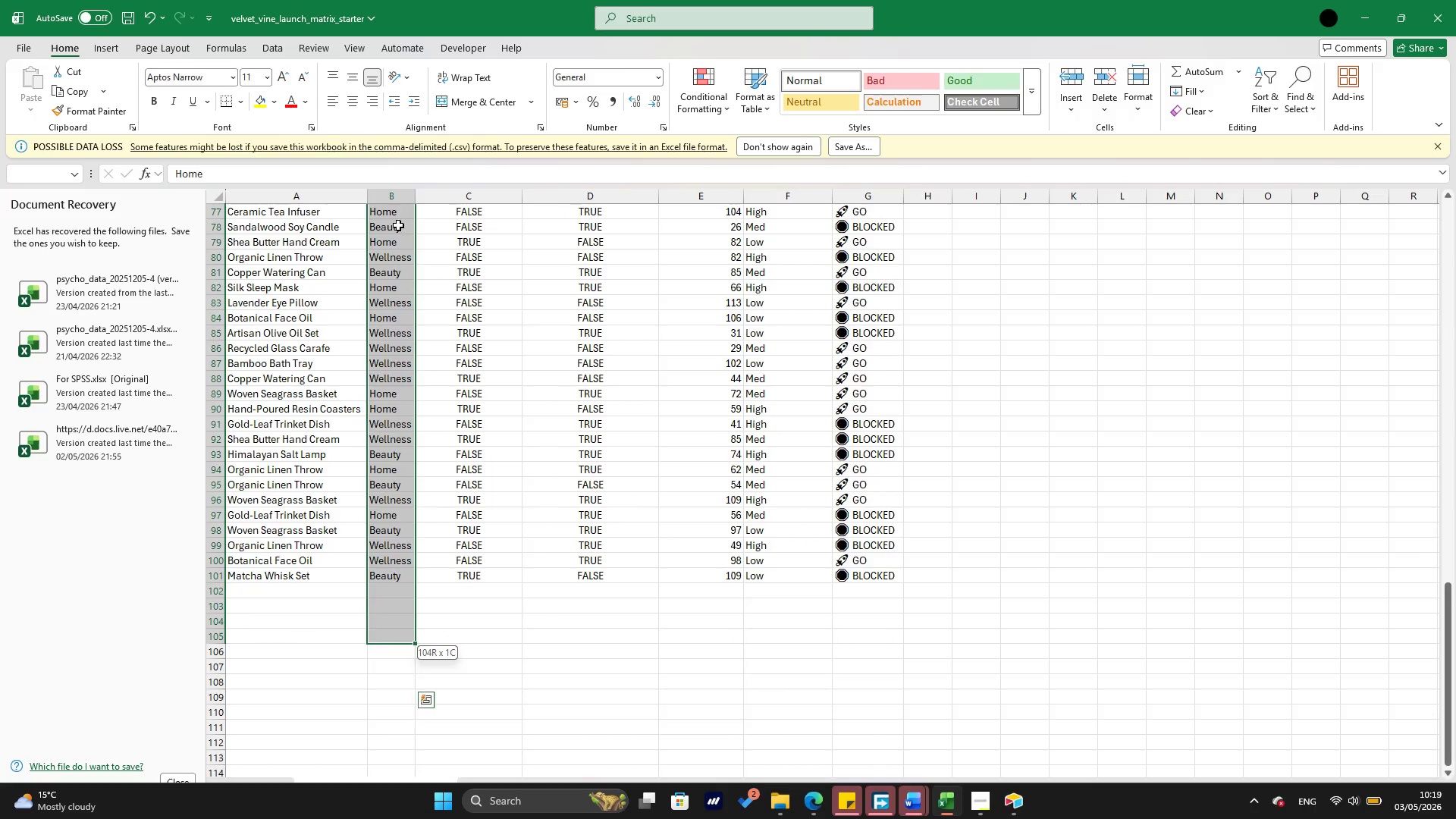 
key(Shift+ArrowUp)
 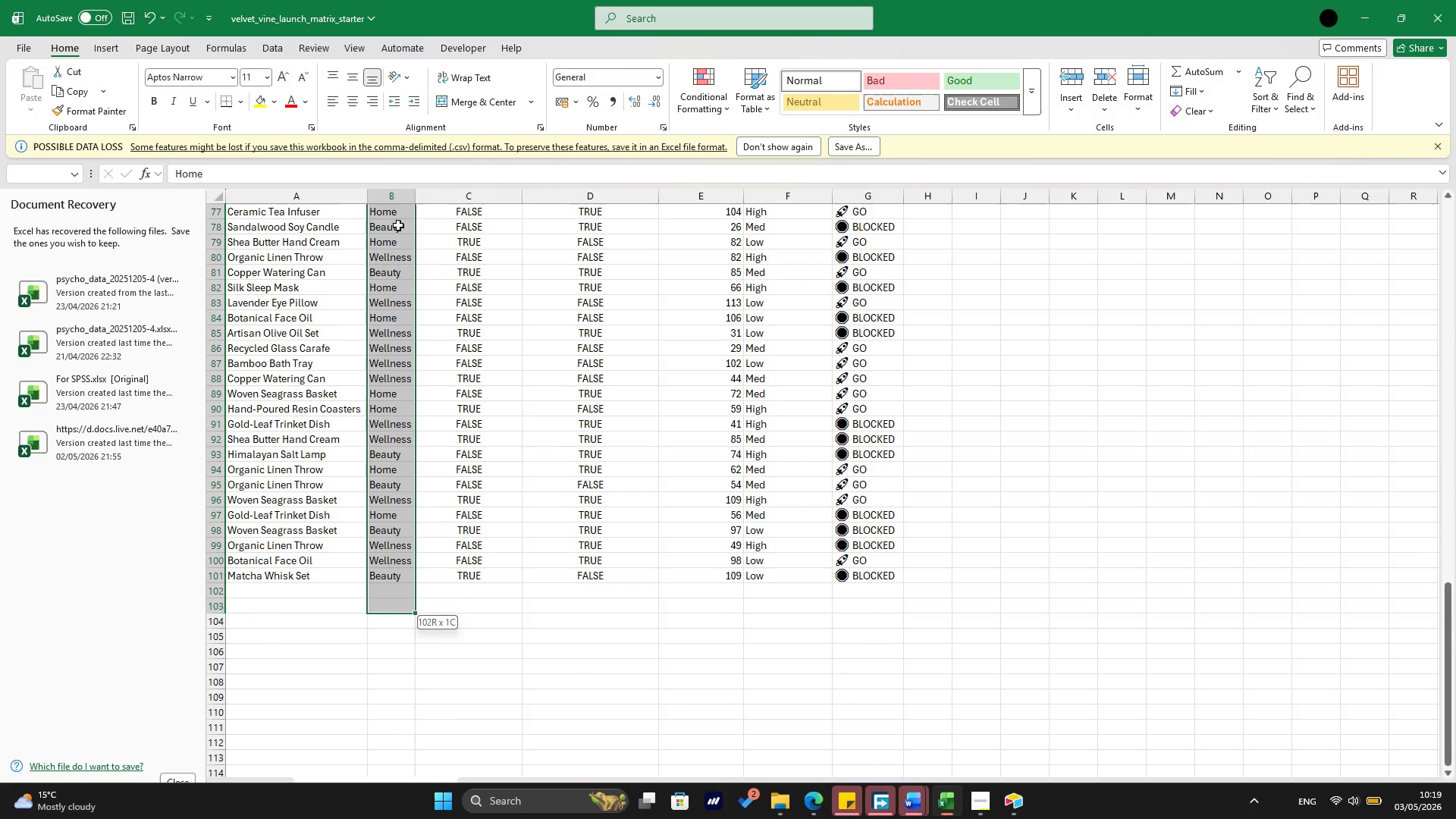 
key(Shift+ArrowUp)
 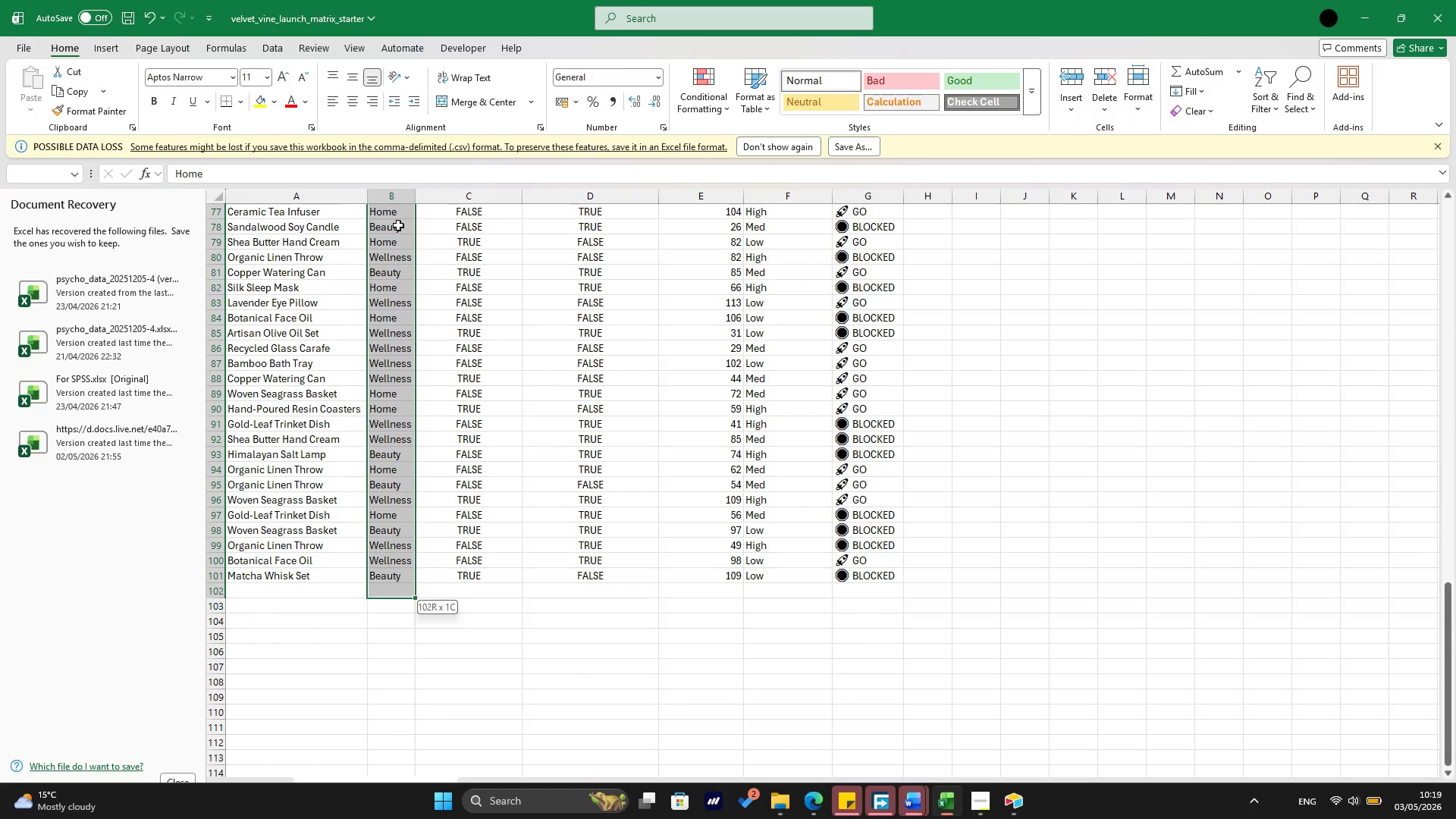 
key(Shift+ArrowUp)
 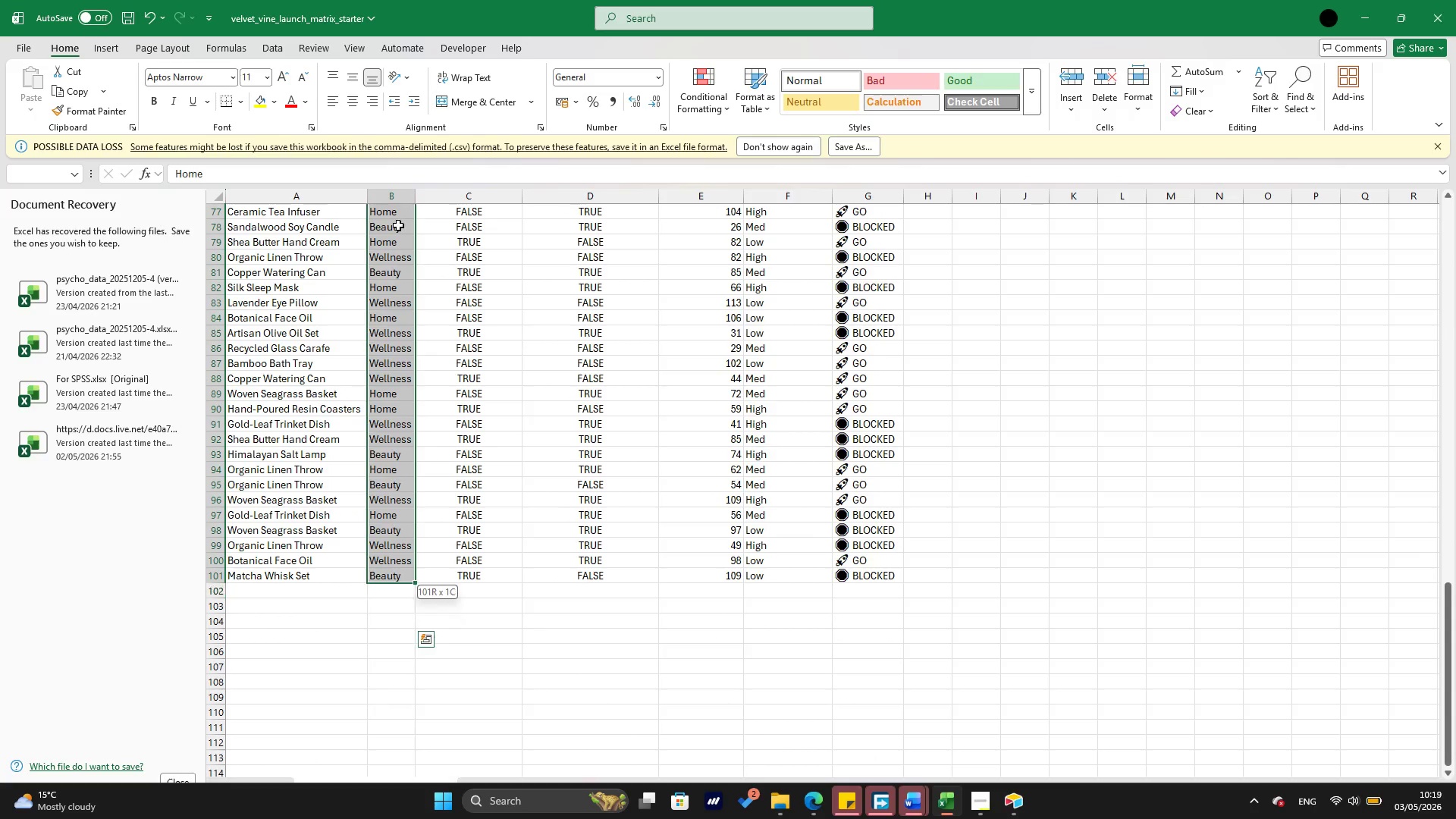 
key(Shift+ArrowUp)
 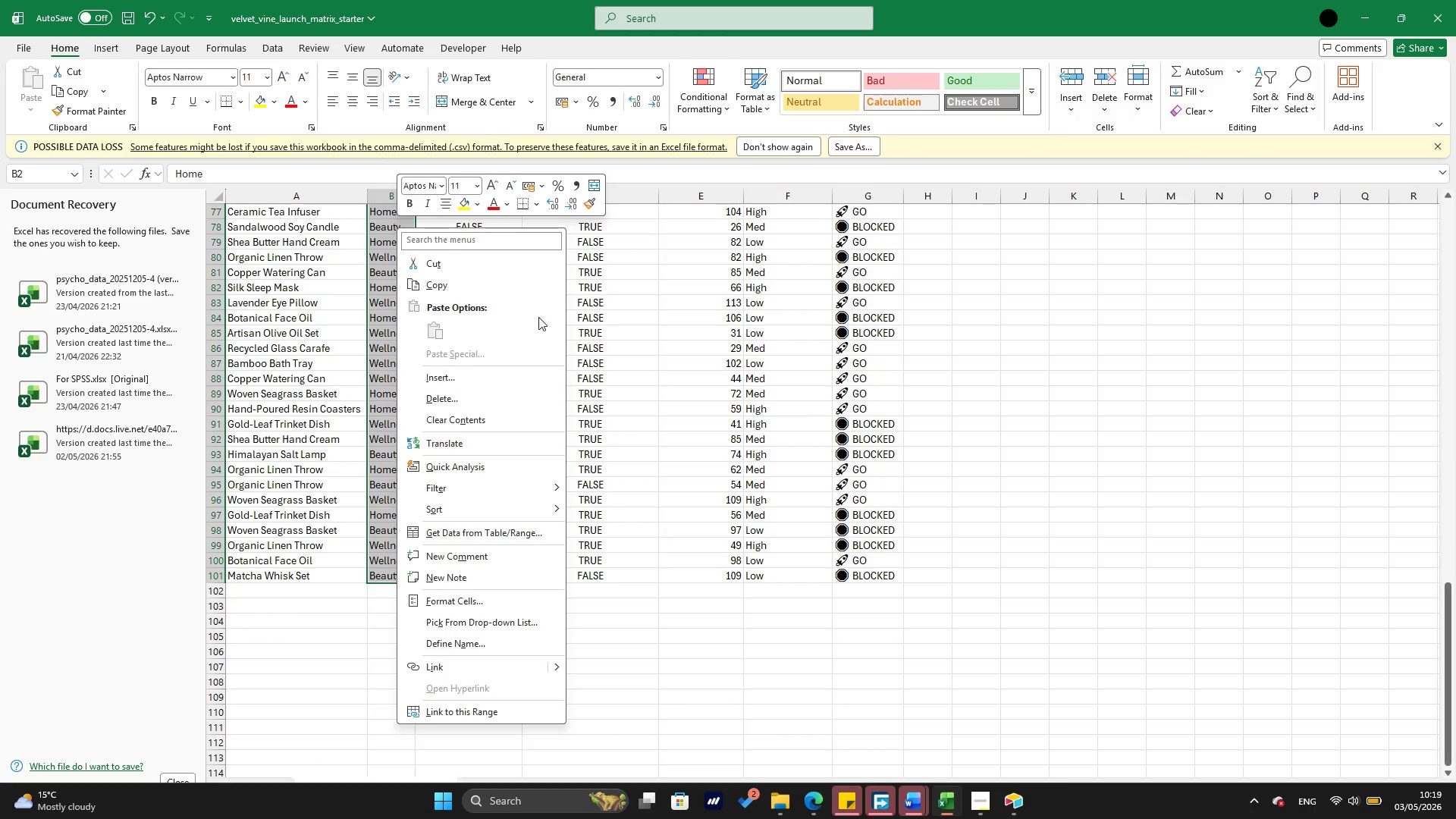 
left_click([491, 287])
 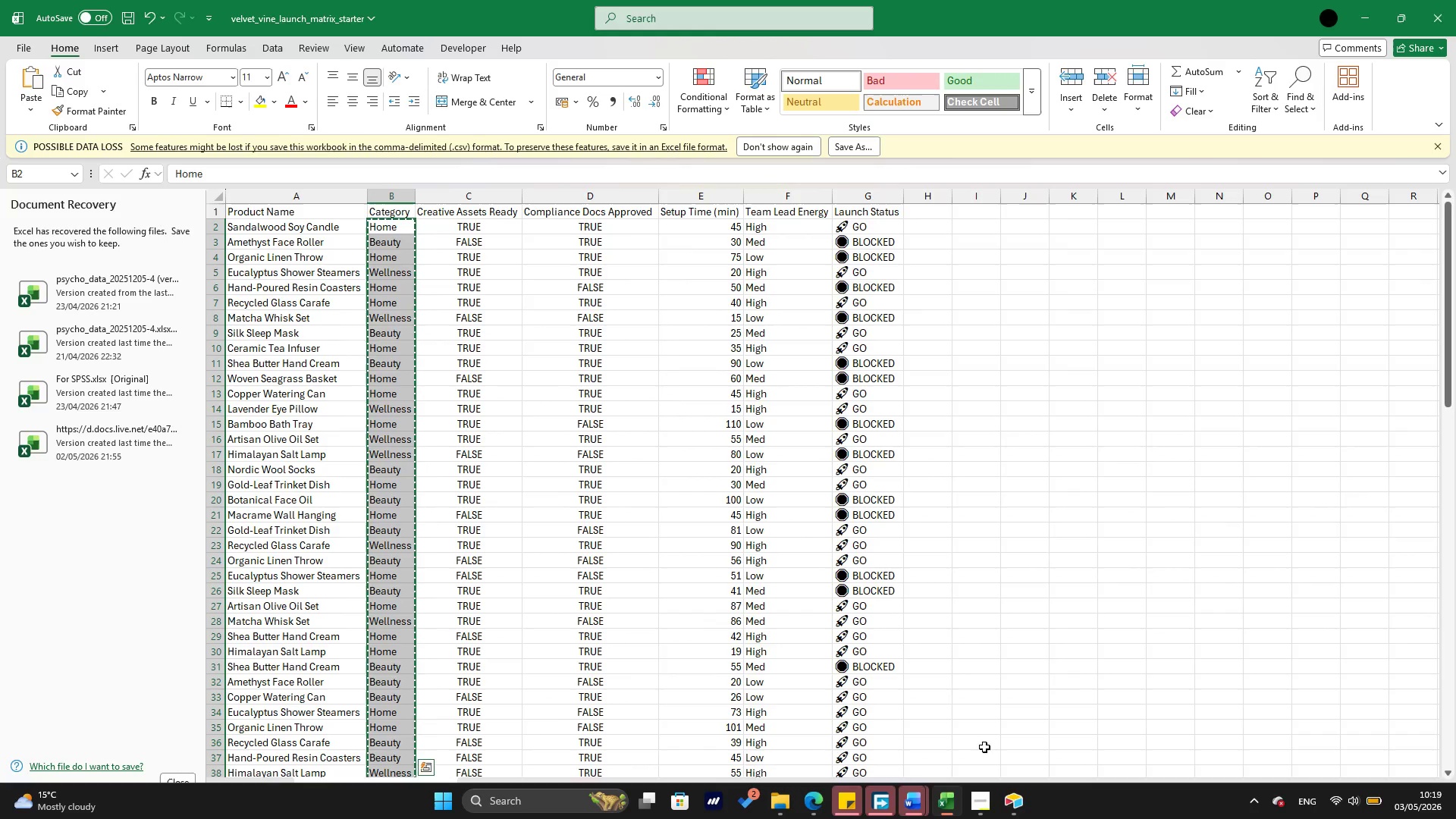 
left_click([1015, 795])
 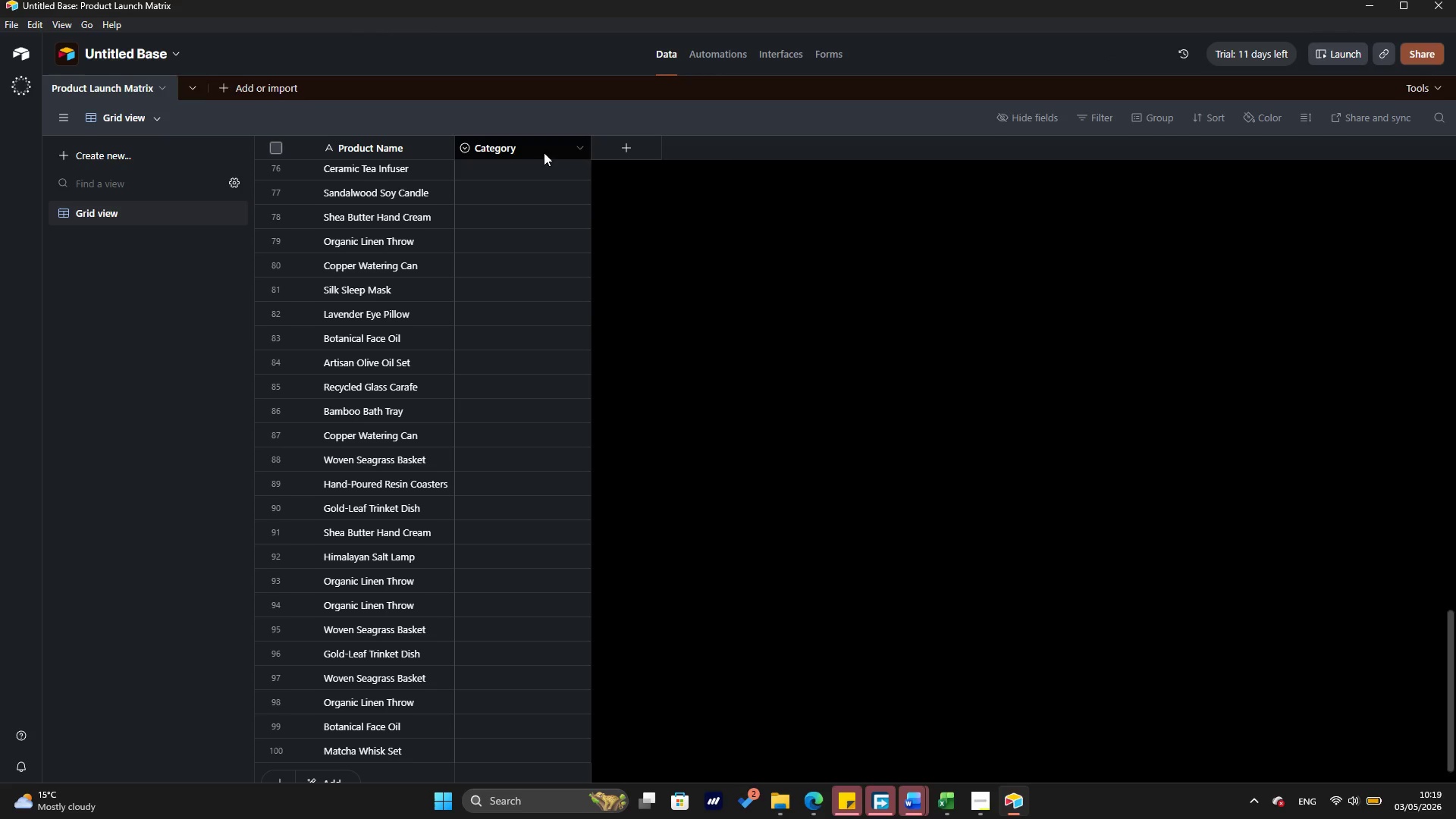 
scroll: coordinate [532, 184], scroll_direction: up, amount: 39.0
 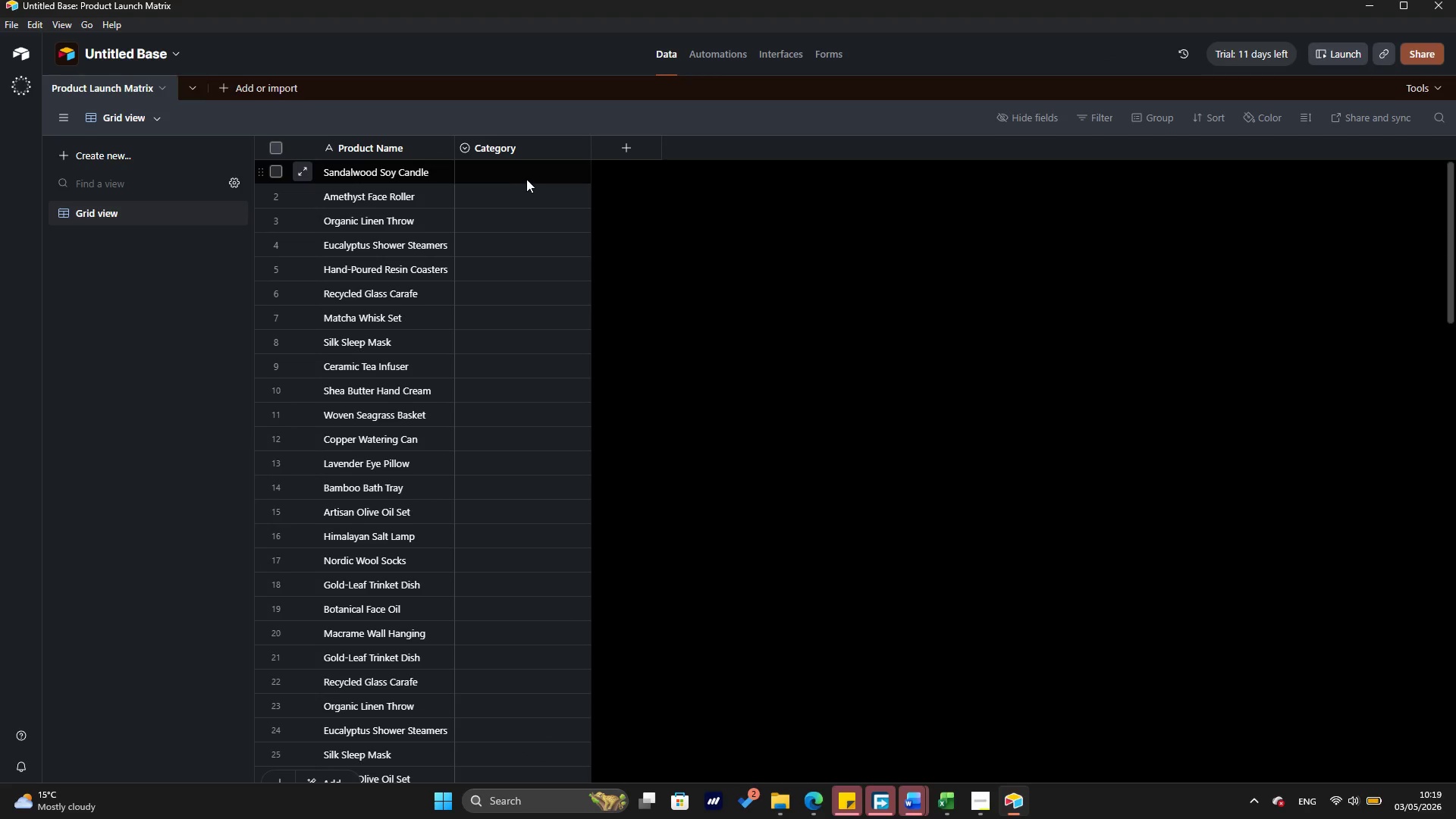 
left_click([526, 179])
 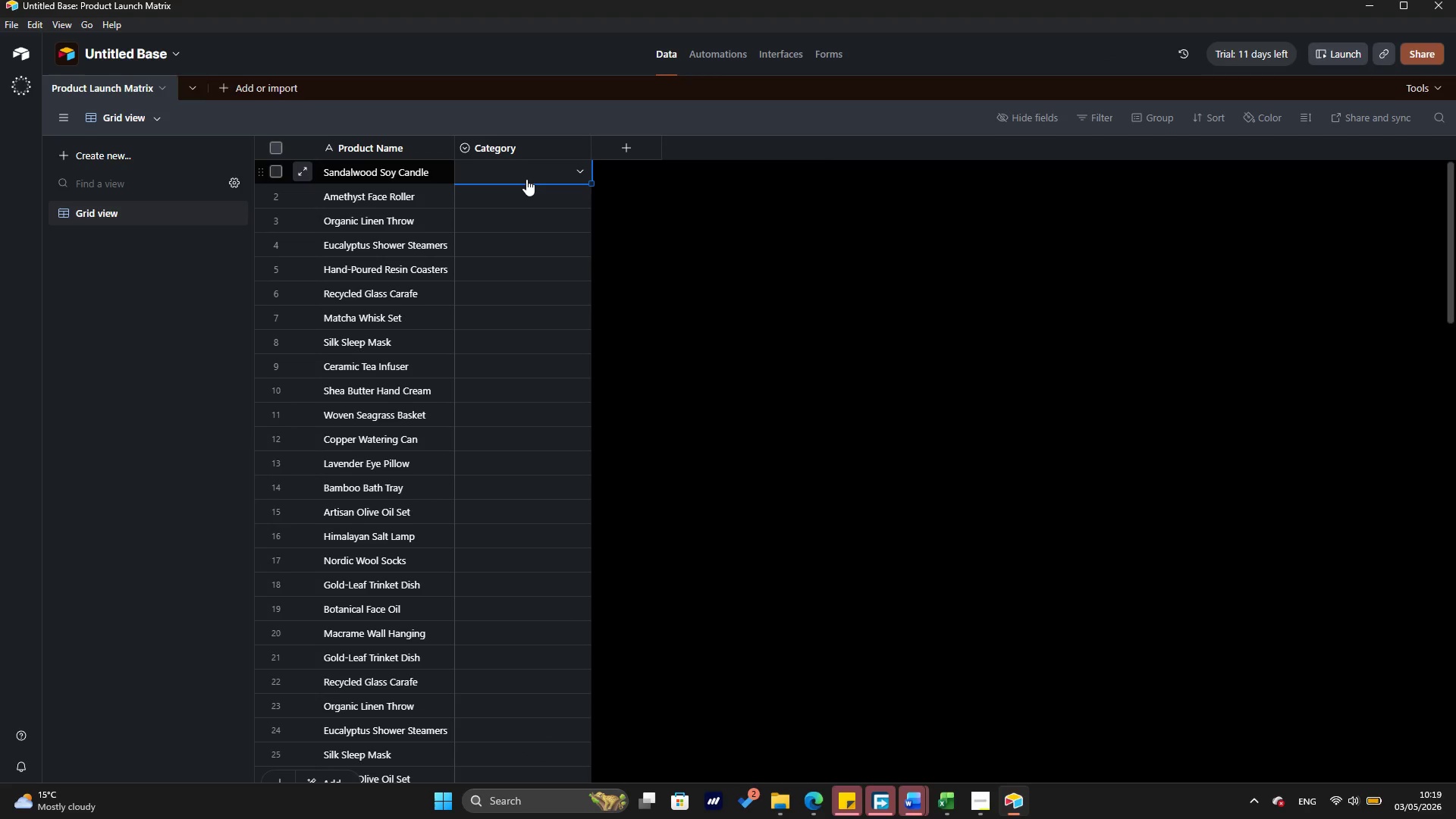 
key(Control+ControlLeft)
 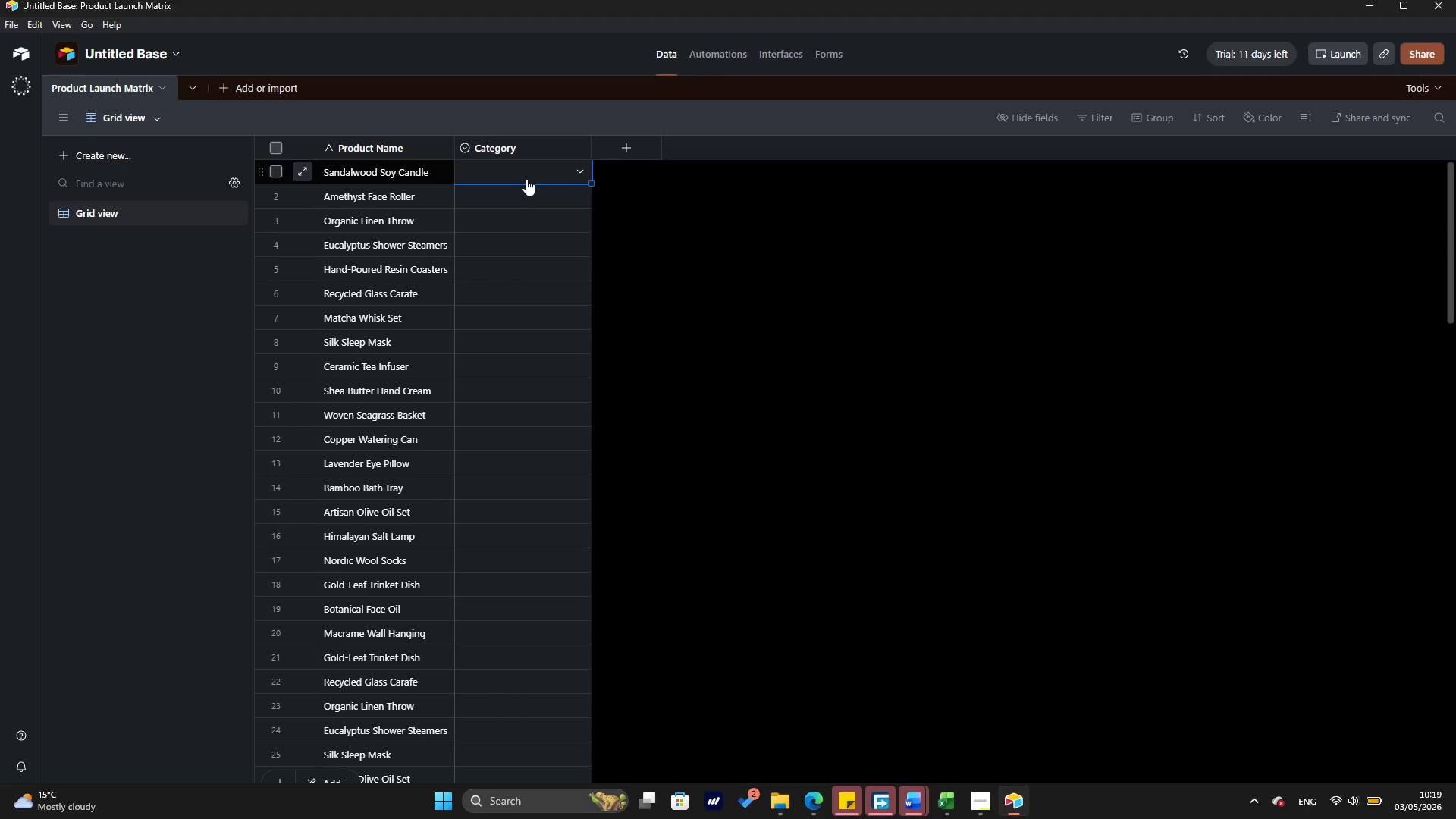 
key(Control+V)
 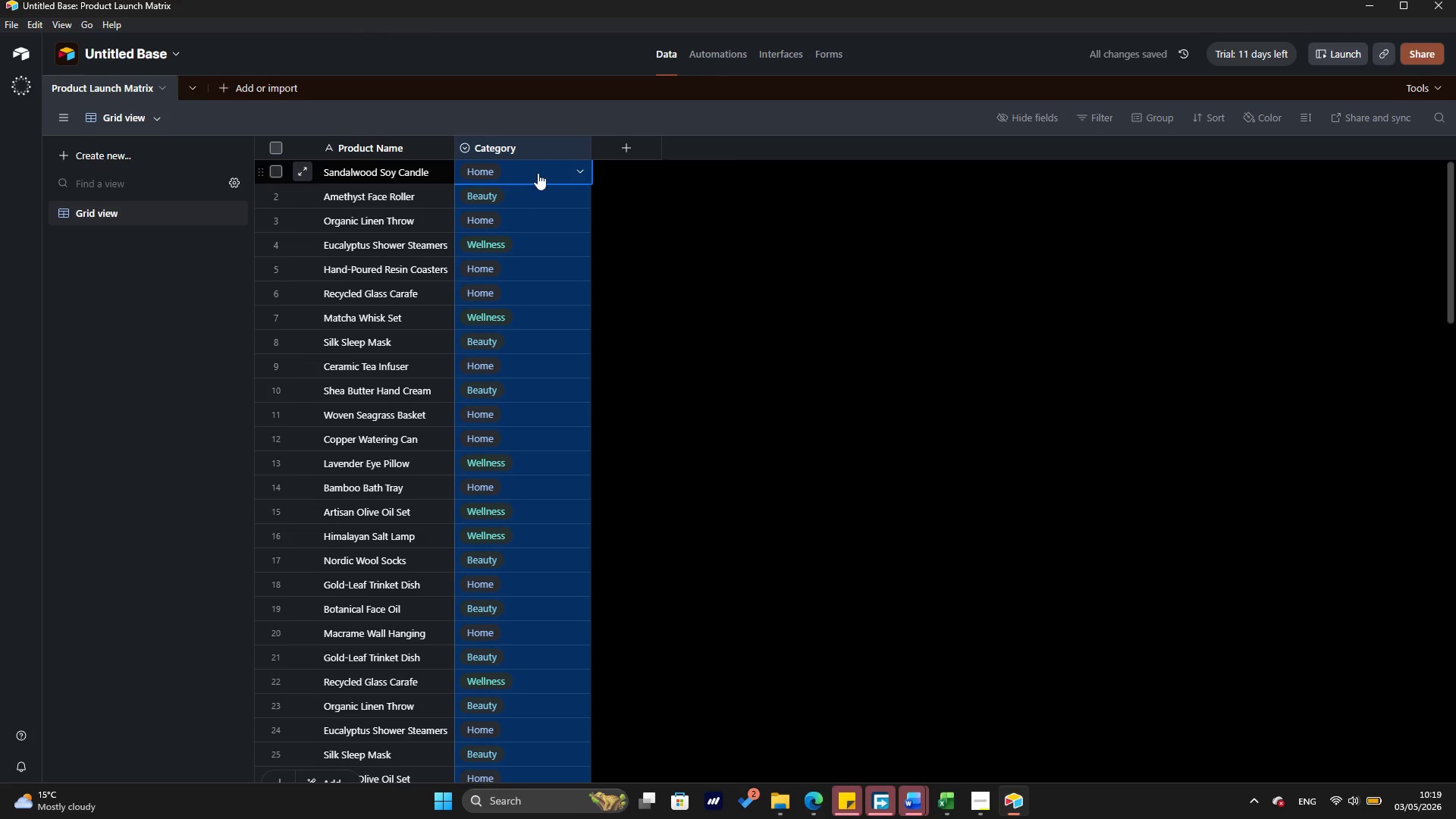 
left_click([611, 151])
 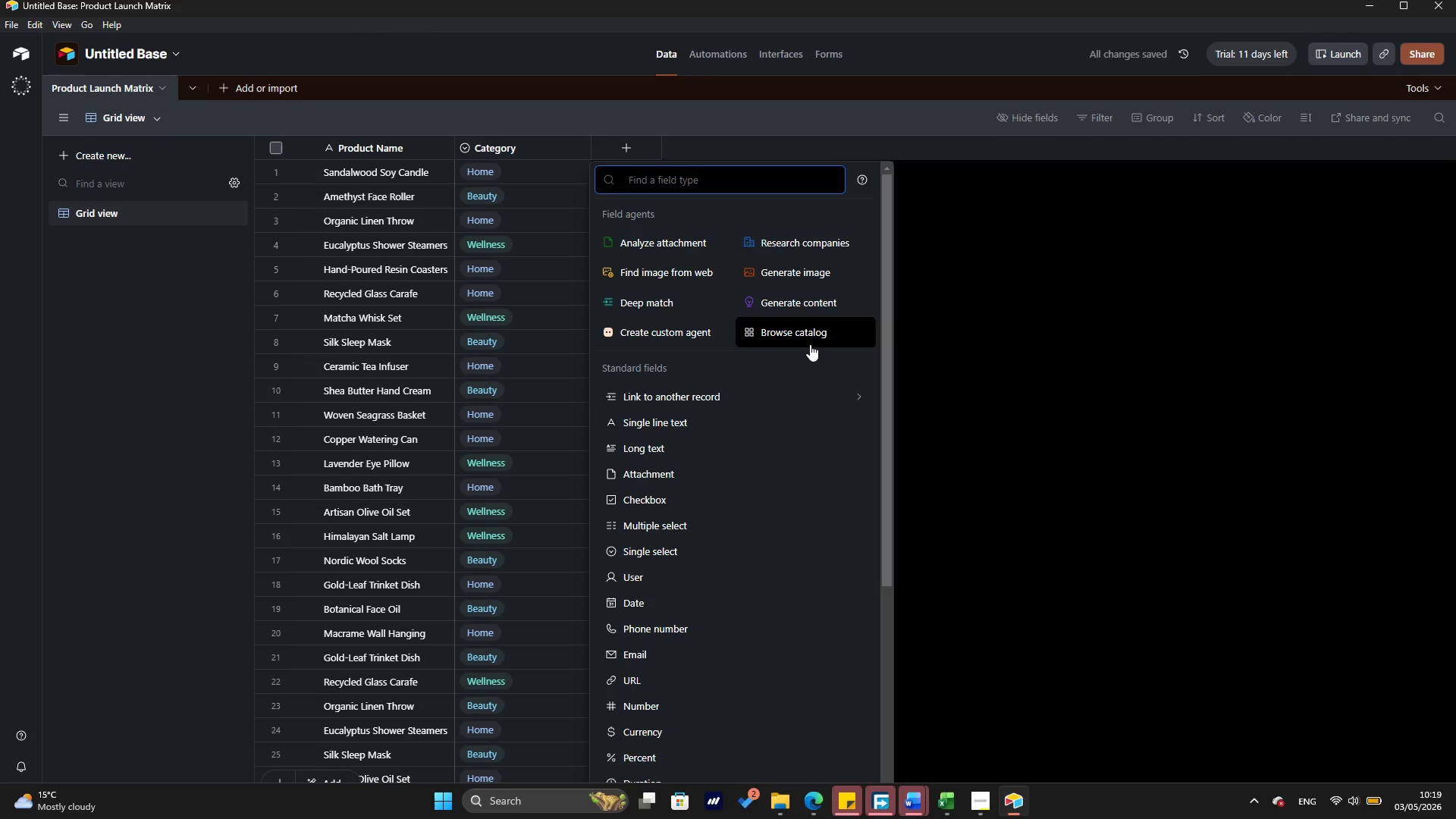 
type(ch)
 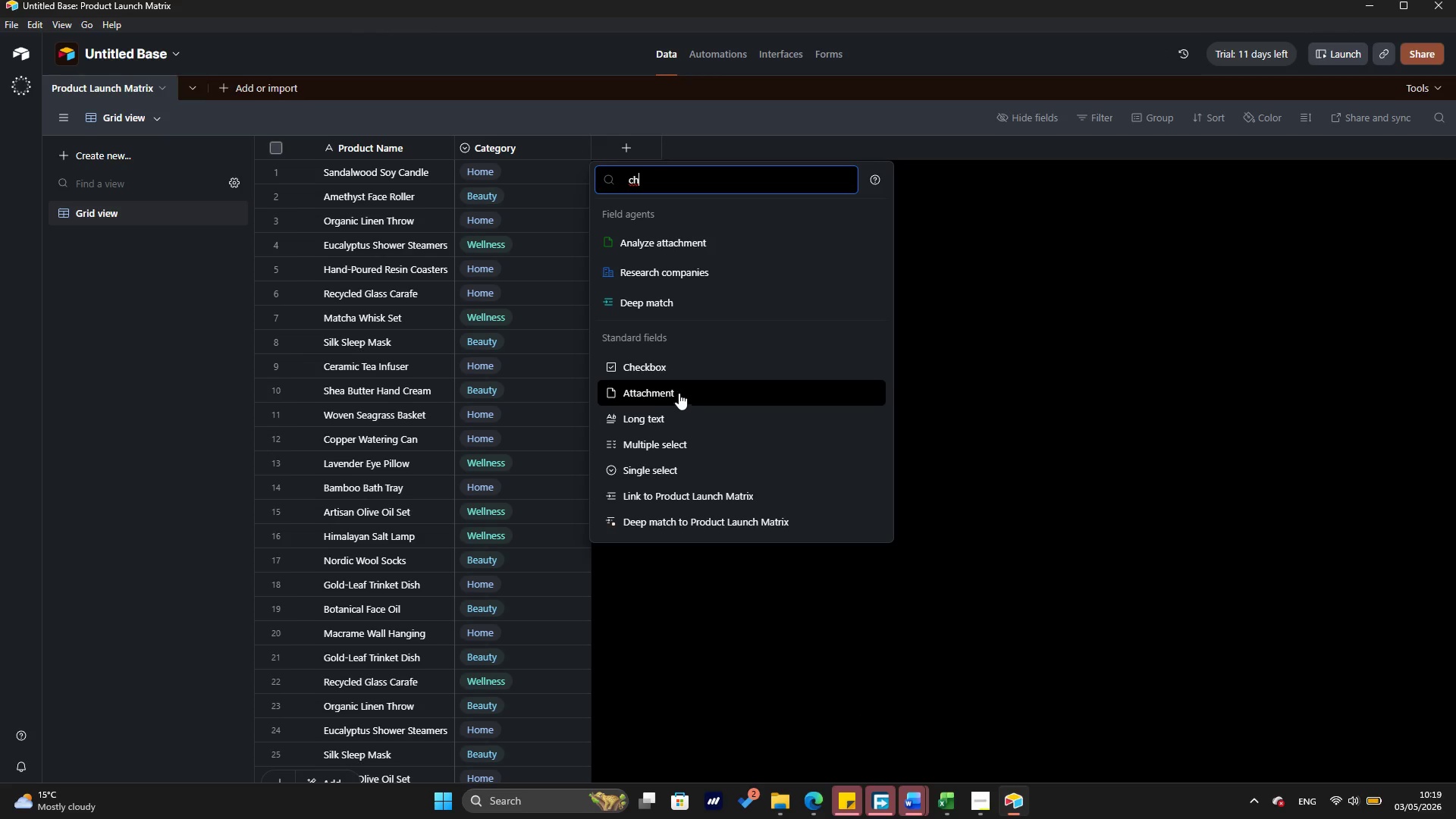 
left_click([685, 366])
 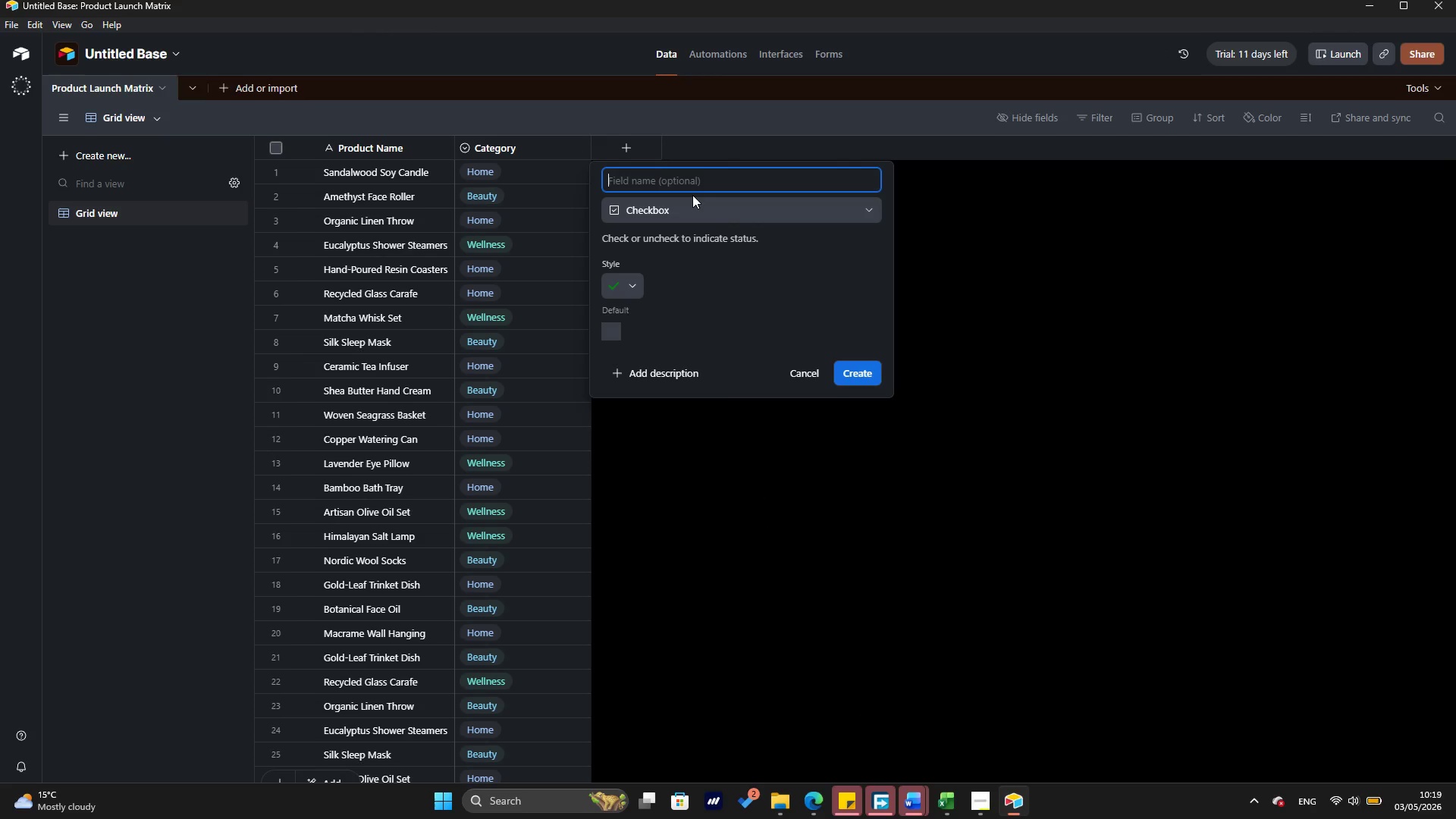 
type(Creative Assets Ready)
 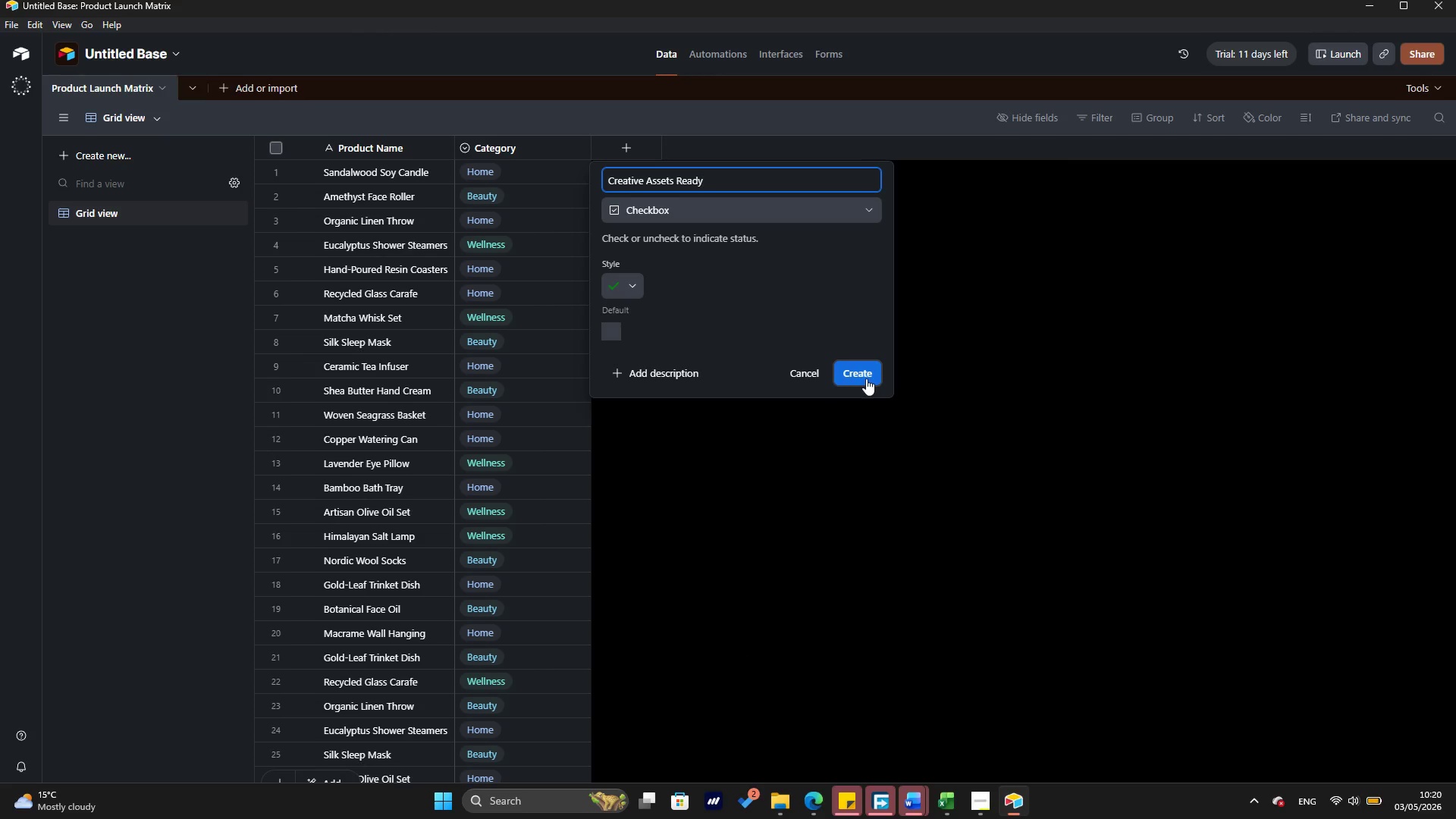 
left_click([866, 378])
 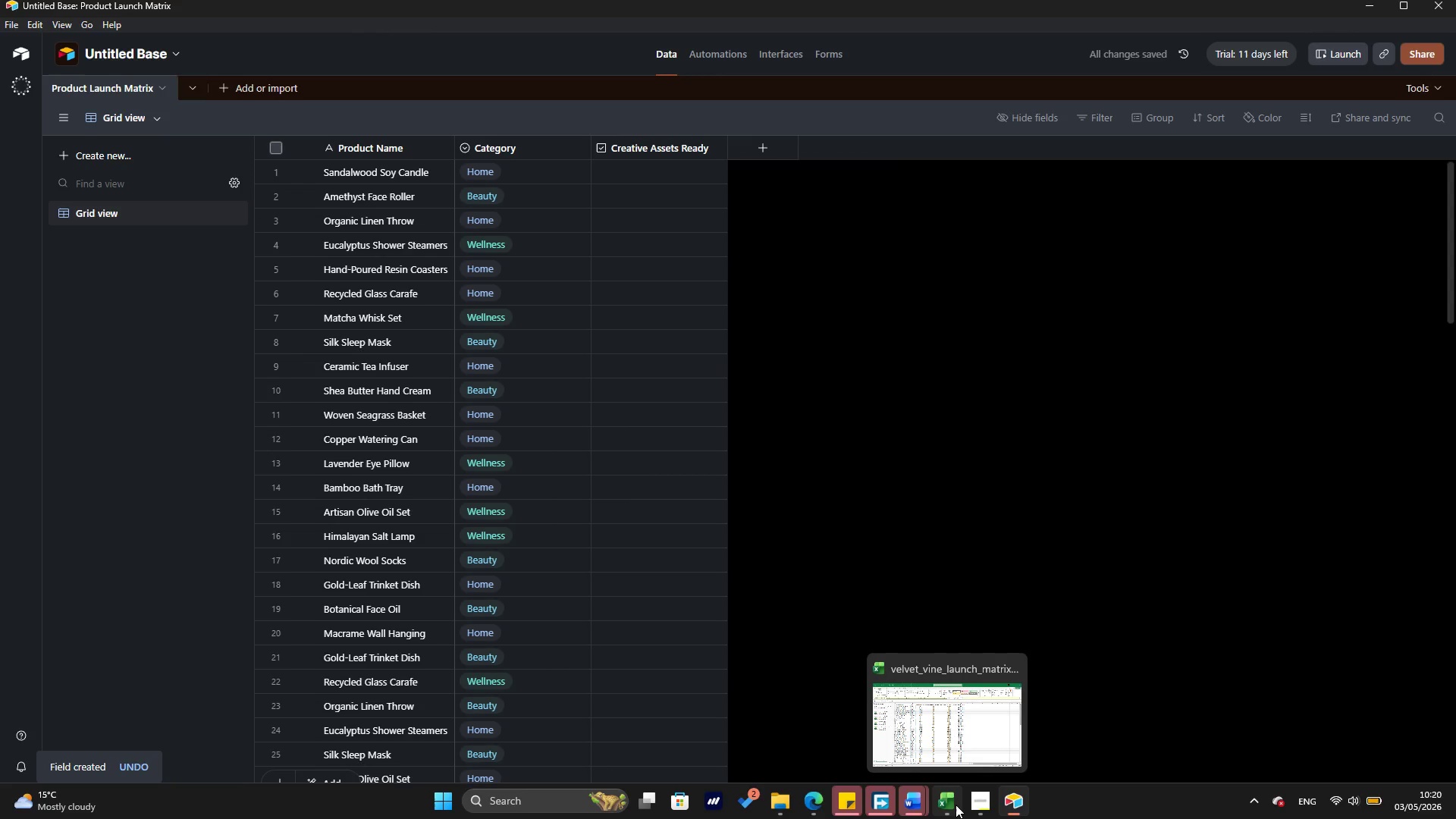 
left_click([936, 742])
 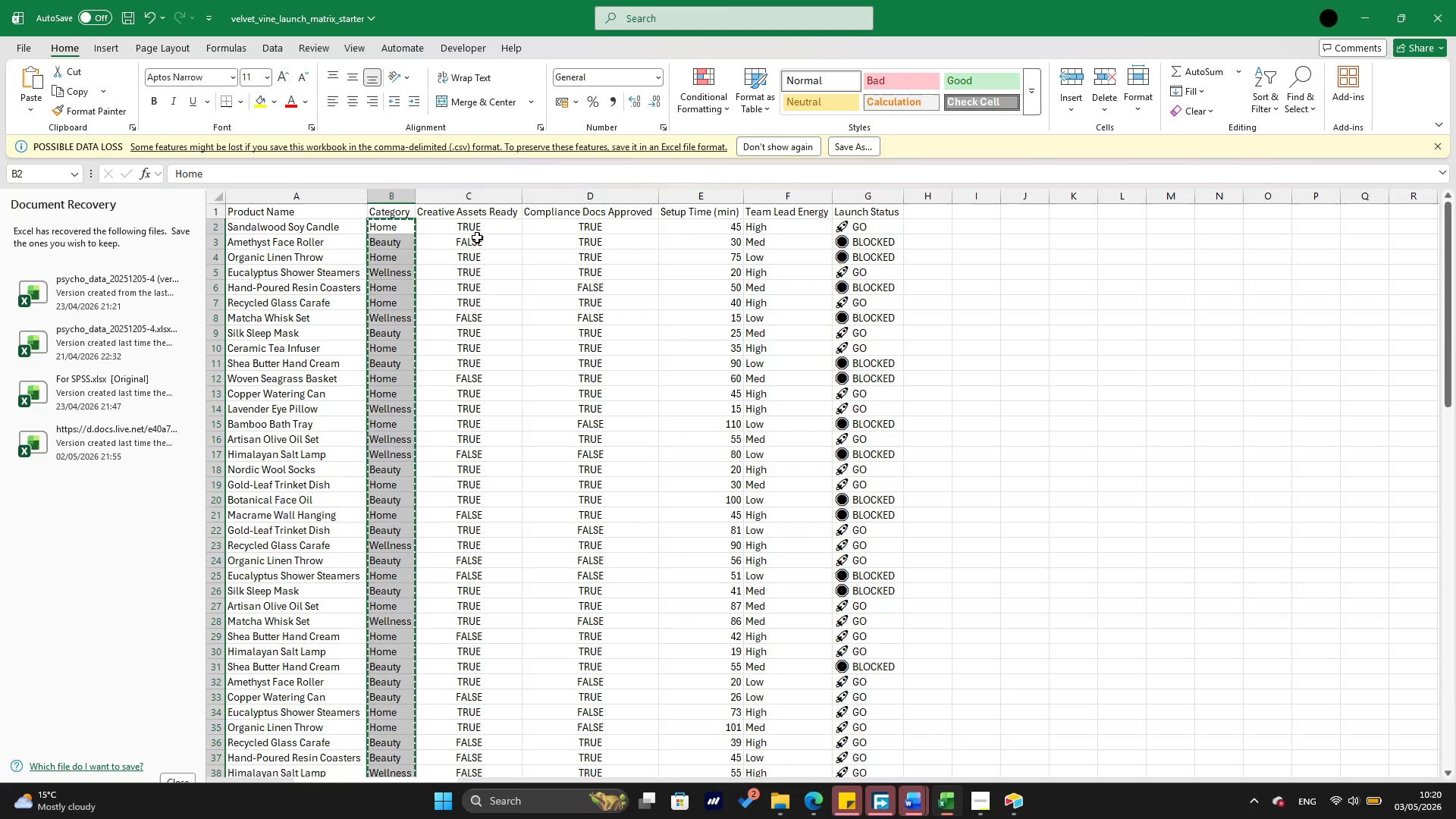 
left_click([479, 228])
 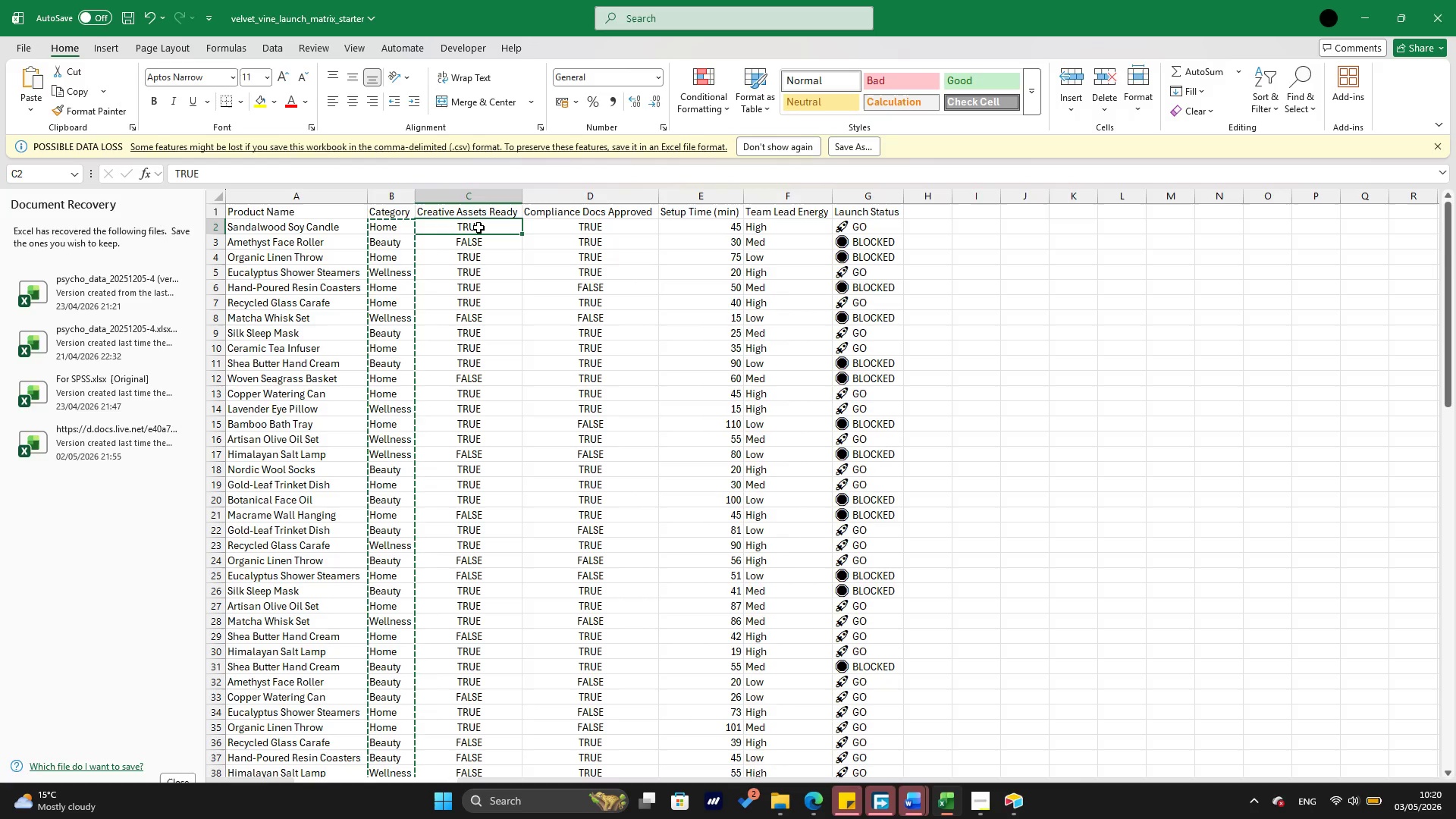 
key(Escape)
 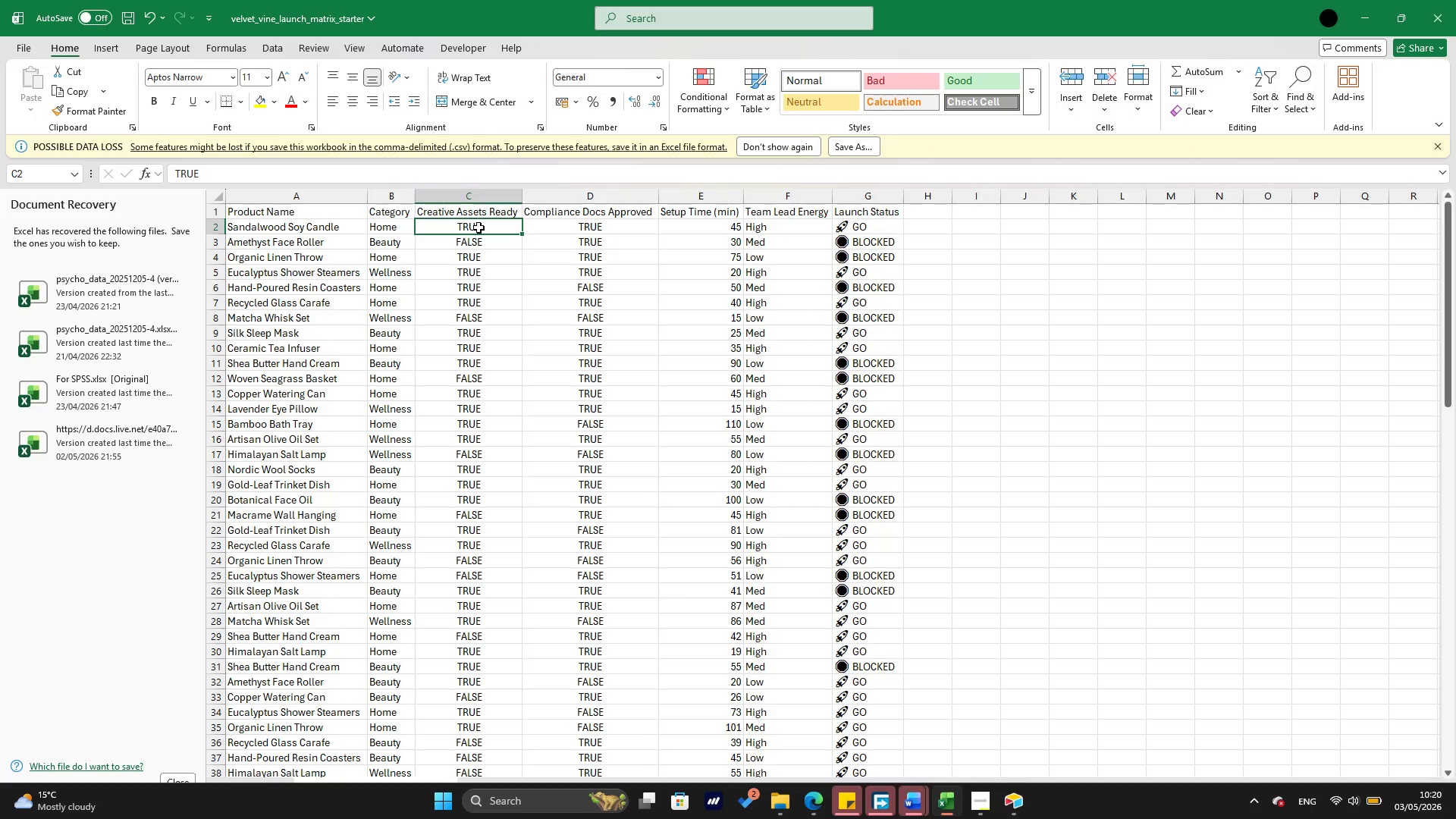 
hold_key(key=ArrowDown, duration=1.52)
 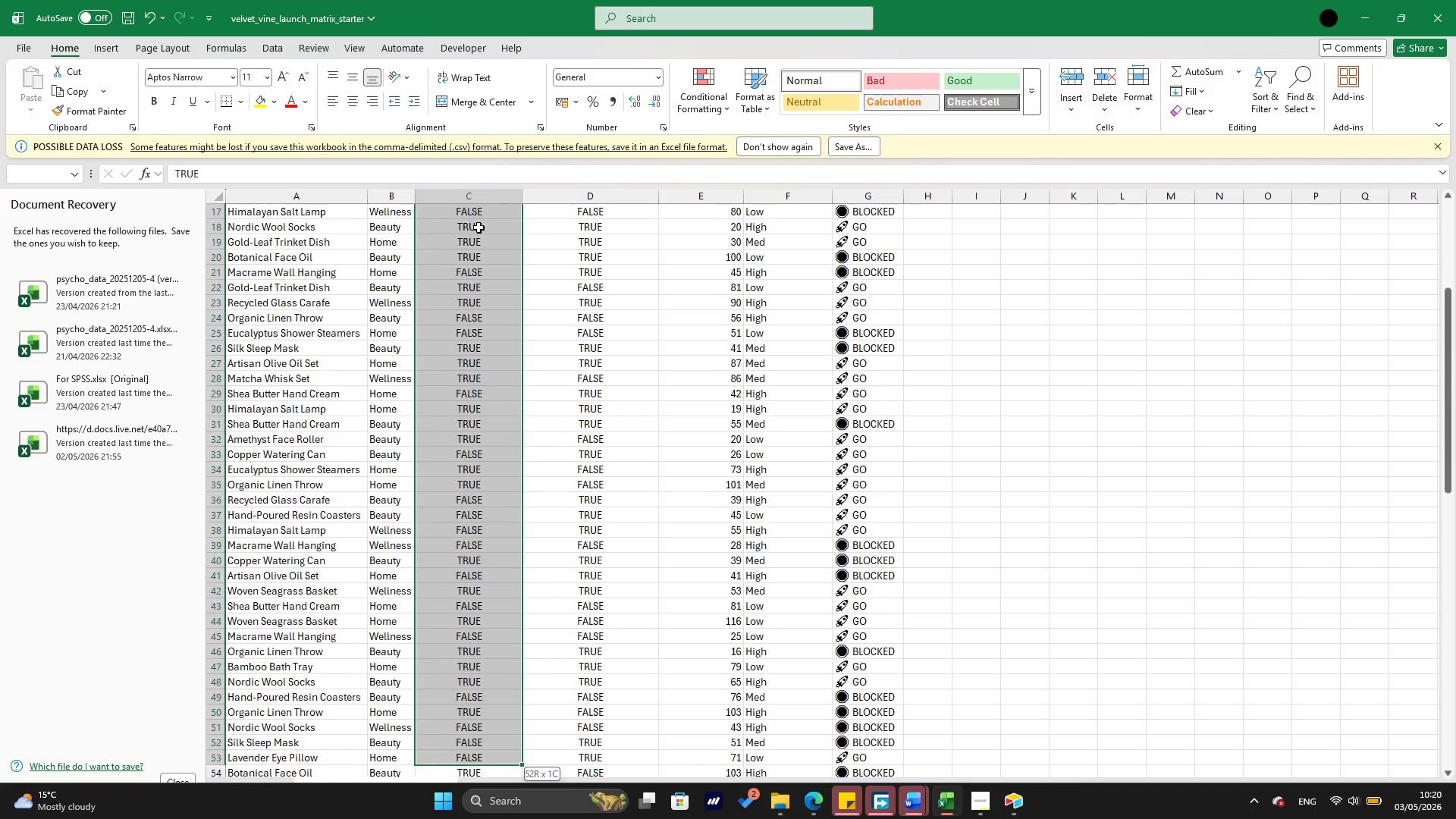 
hold_key(key=ArrowDown, duration=1.51)
 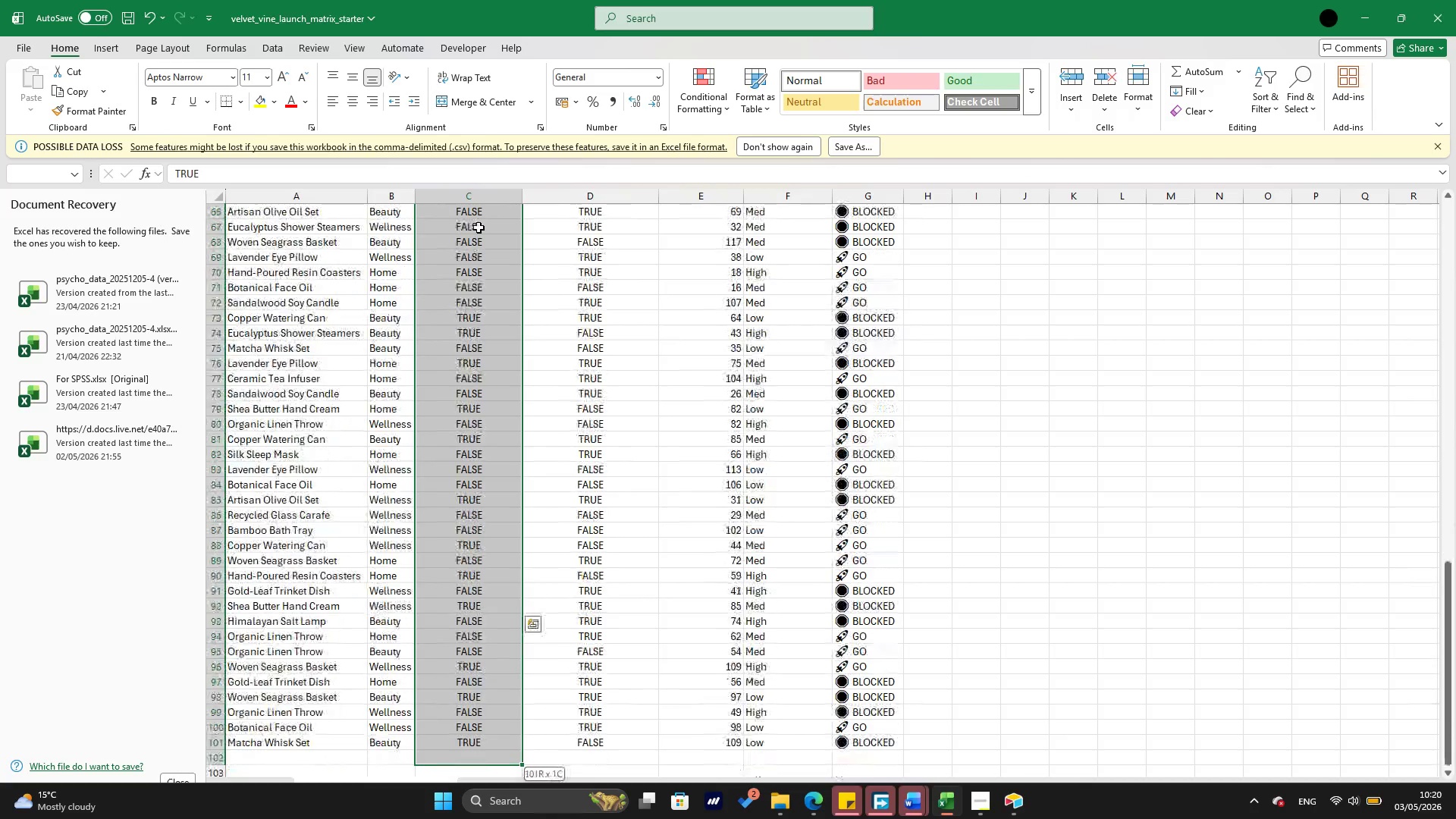 
hold_key(key=ArrowDown, duration=0.48)
 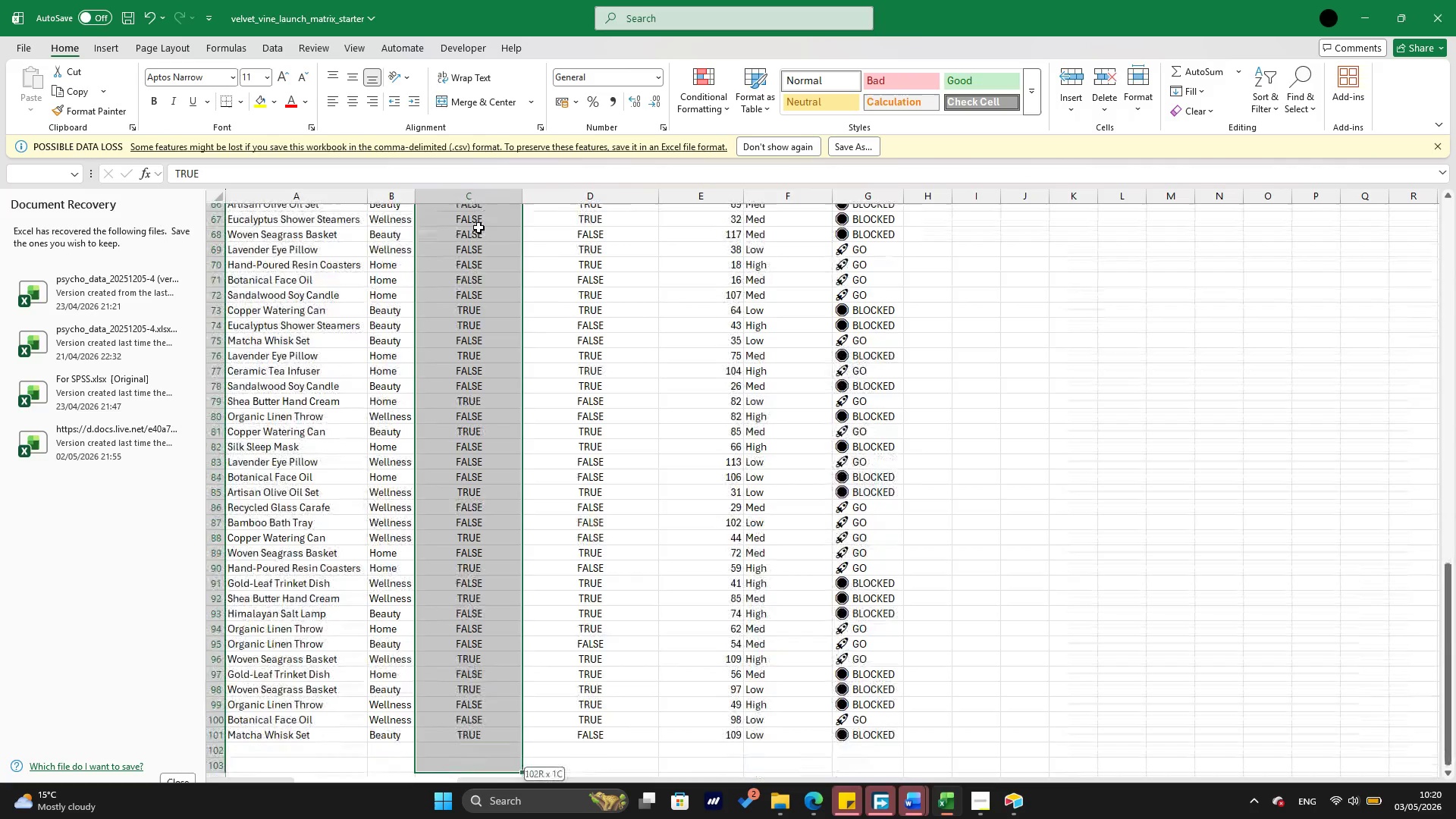 
key(Shift+ArrowDown)
 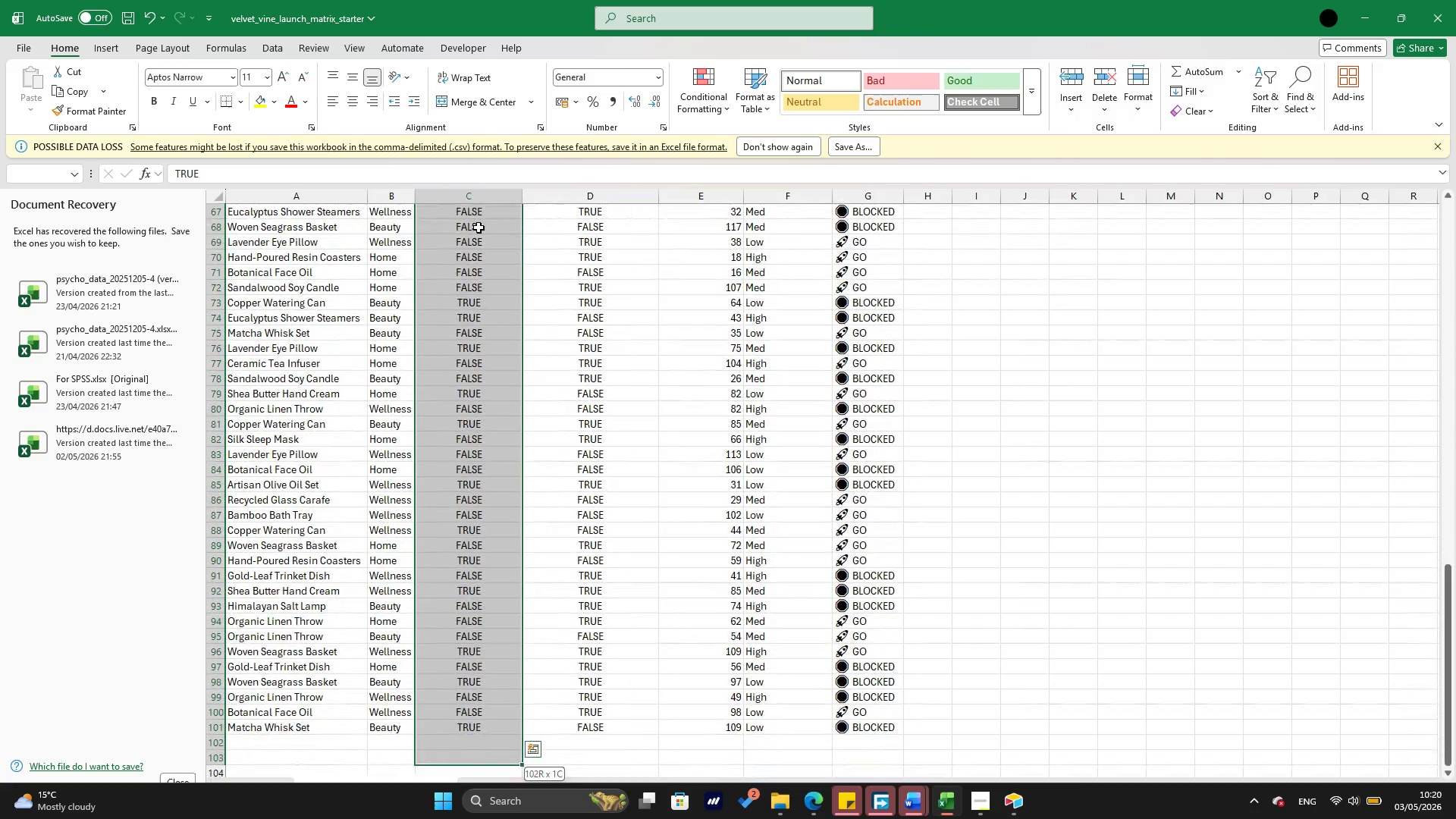 
key(Shift+ArrowUp)
 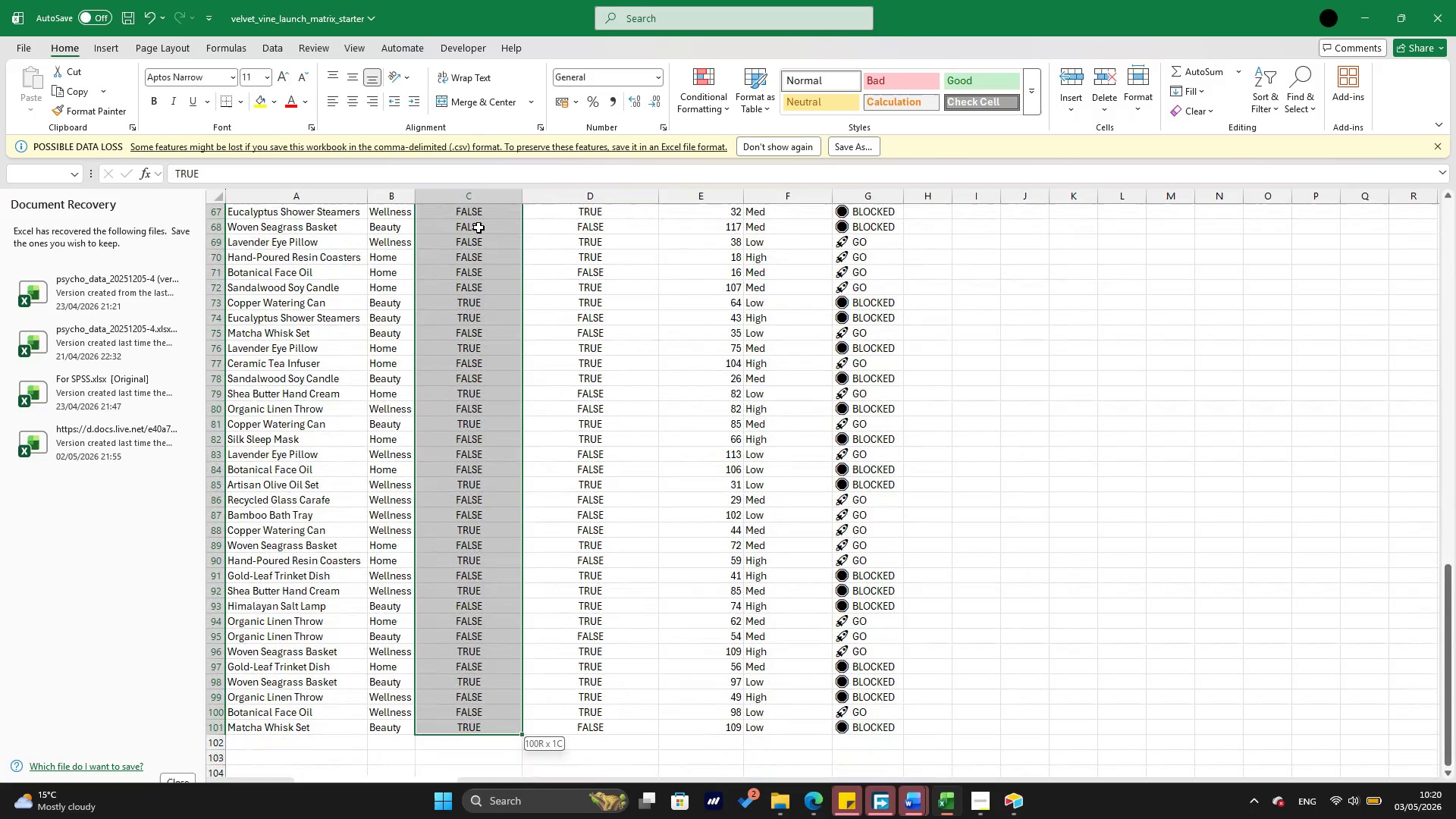 
key(Shift+ArrowUp)
 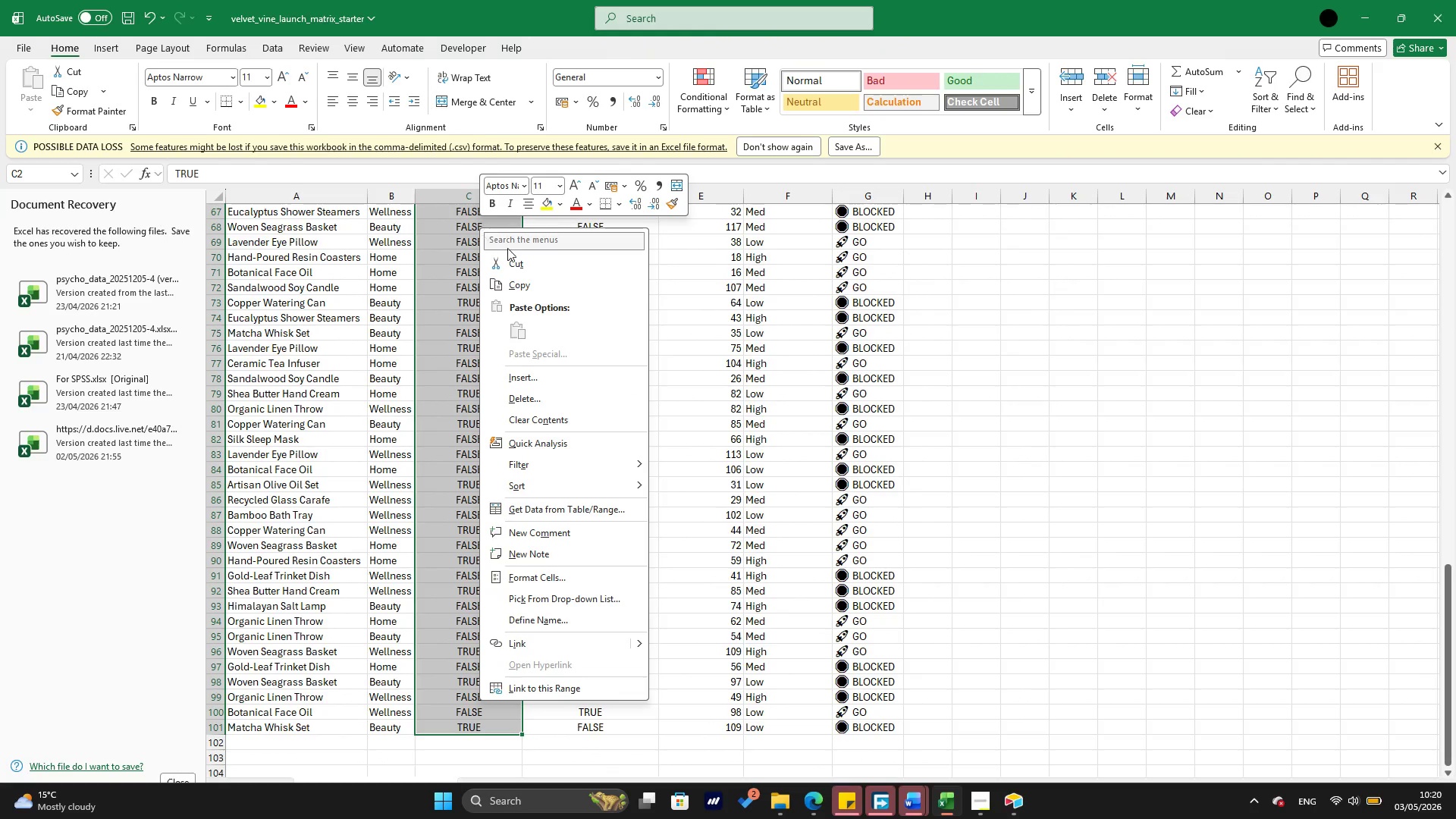 
left_click([523, 284])
 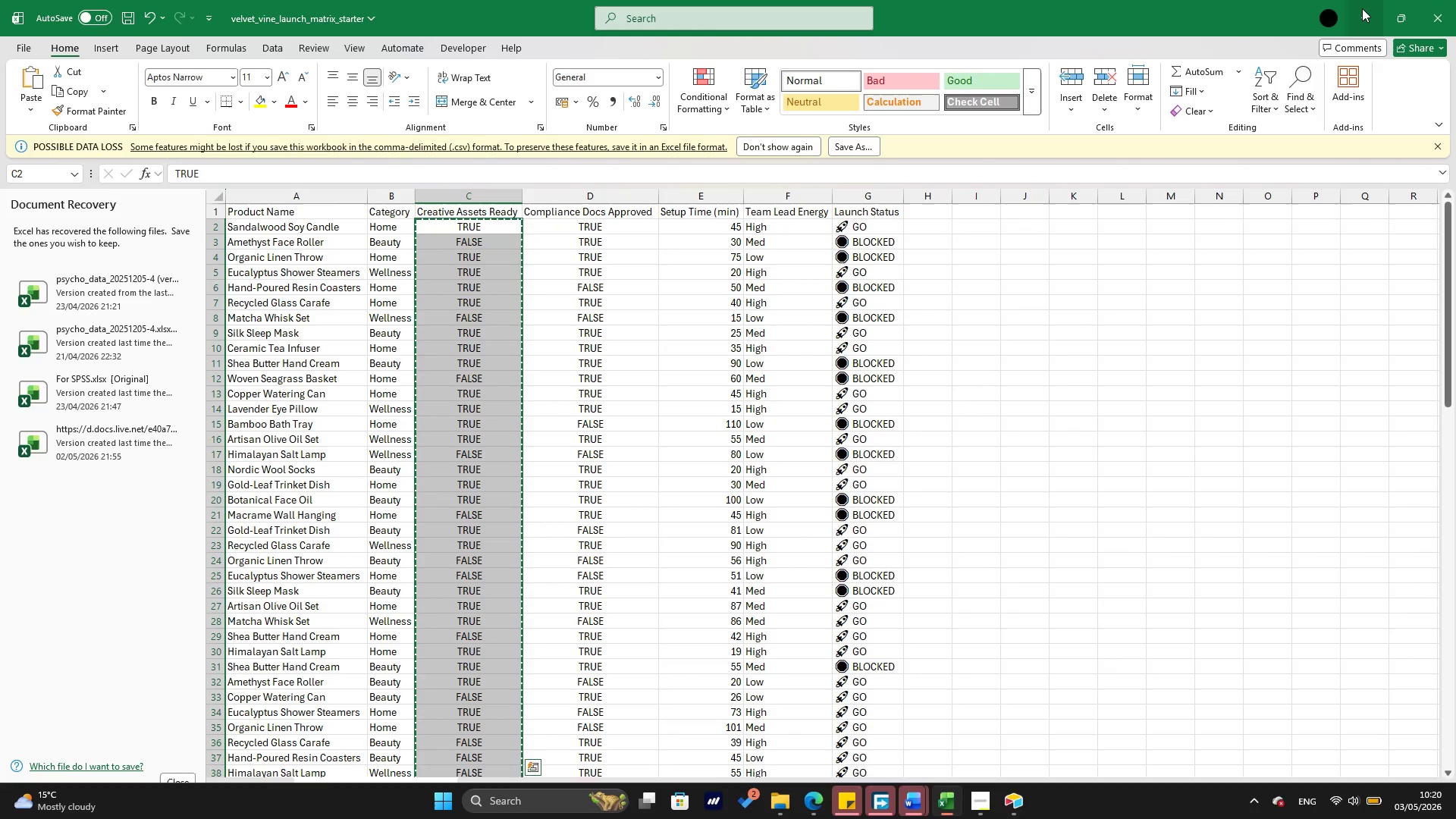 
left_click([1362, 8])
 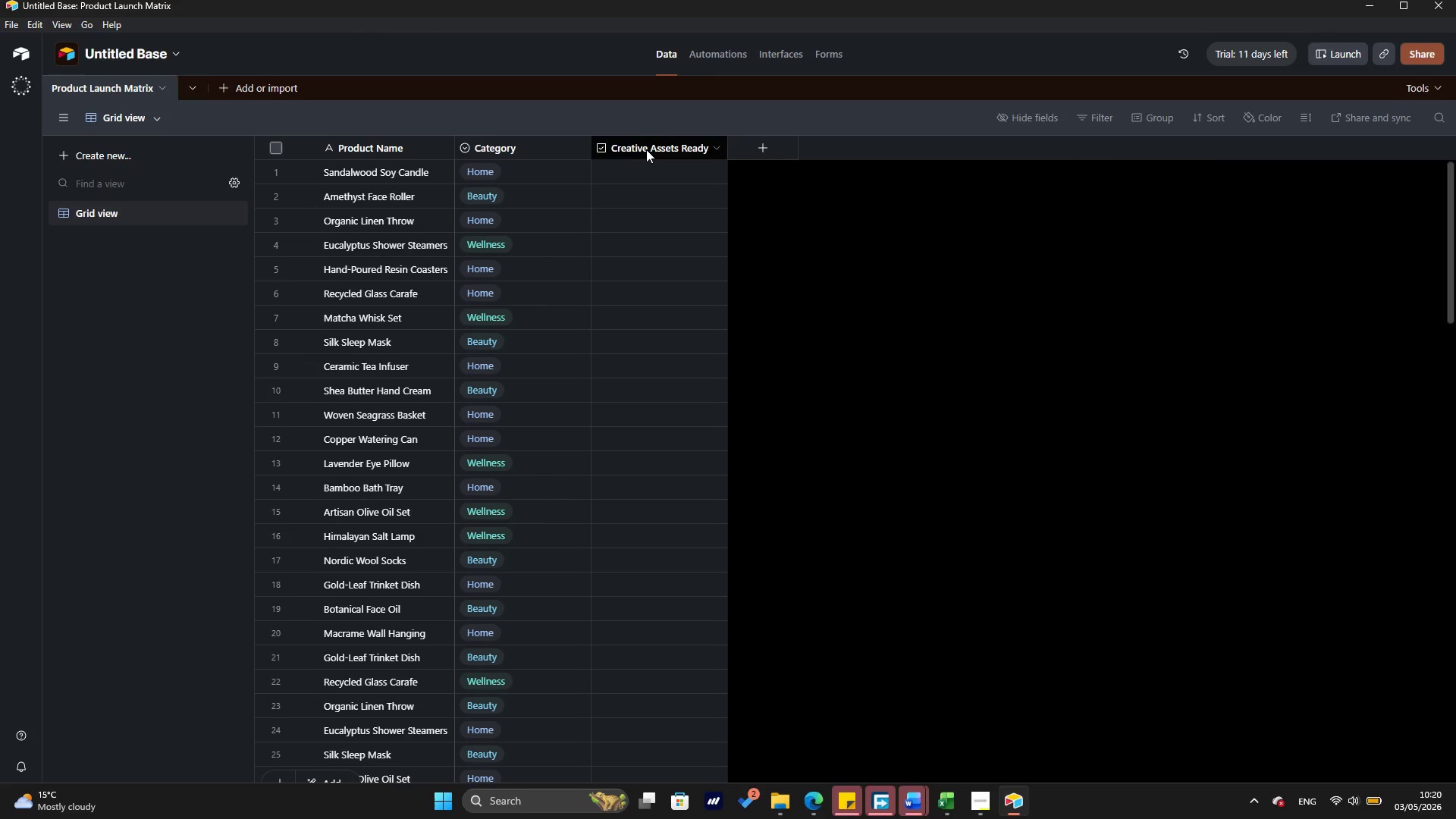 
left_click([648, 149])
 